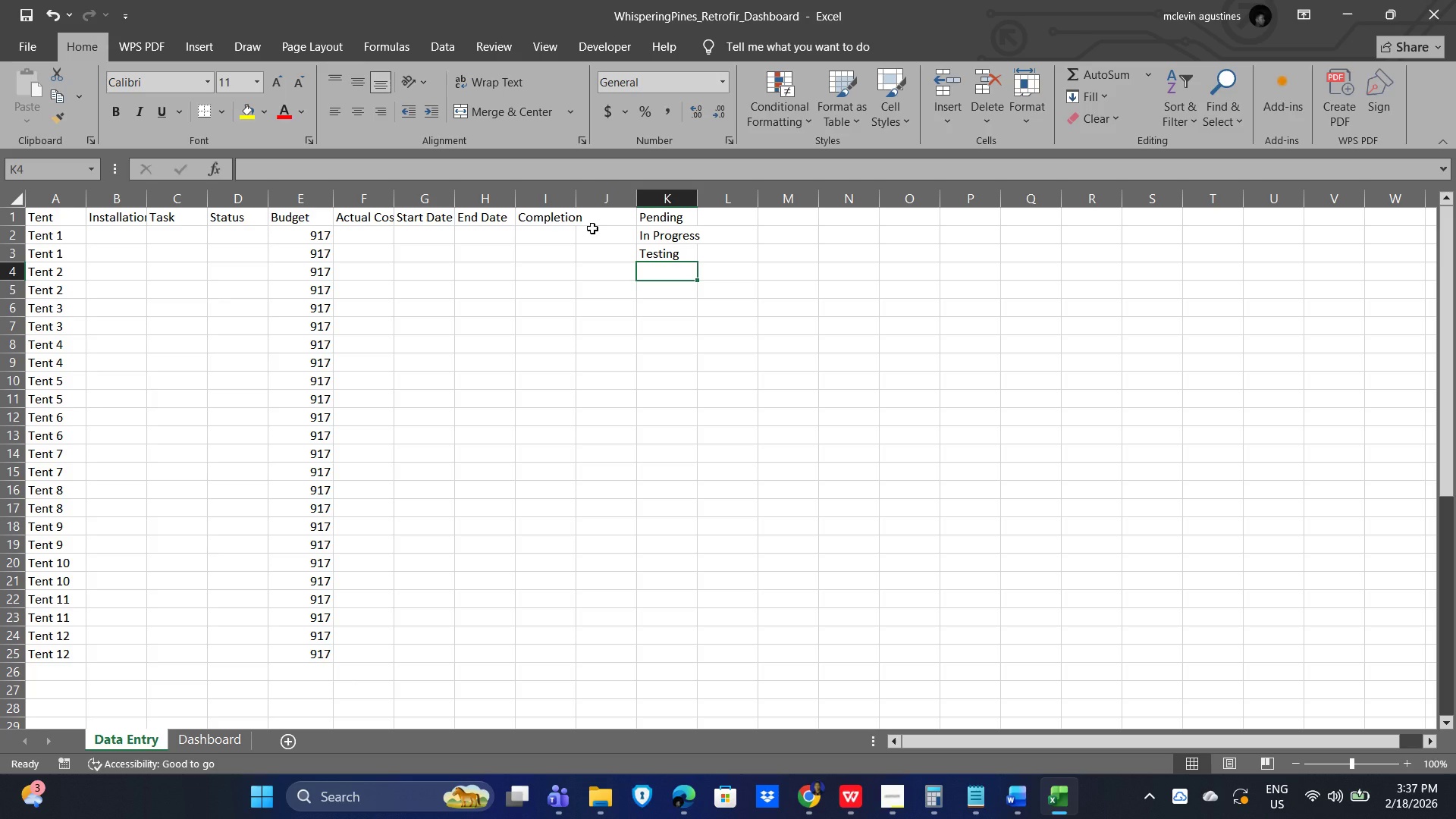 
type(Finalized)
 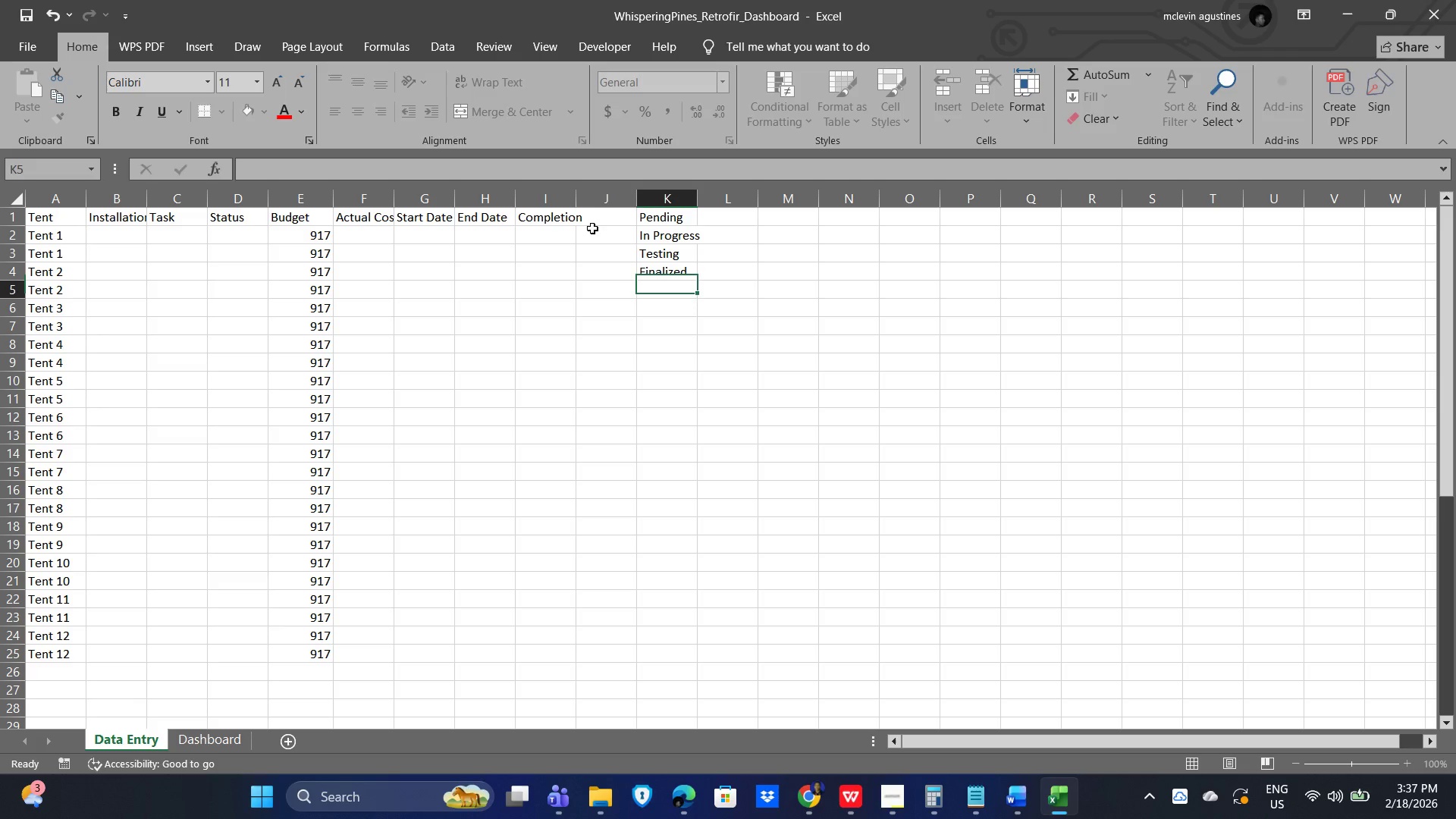 
key(Enter)
 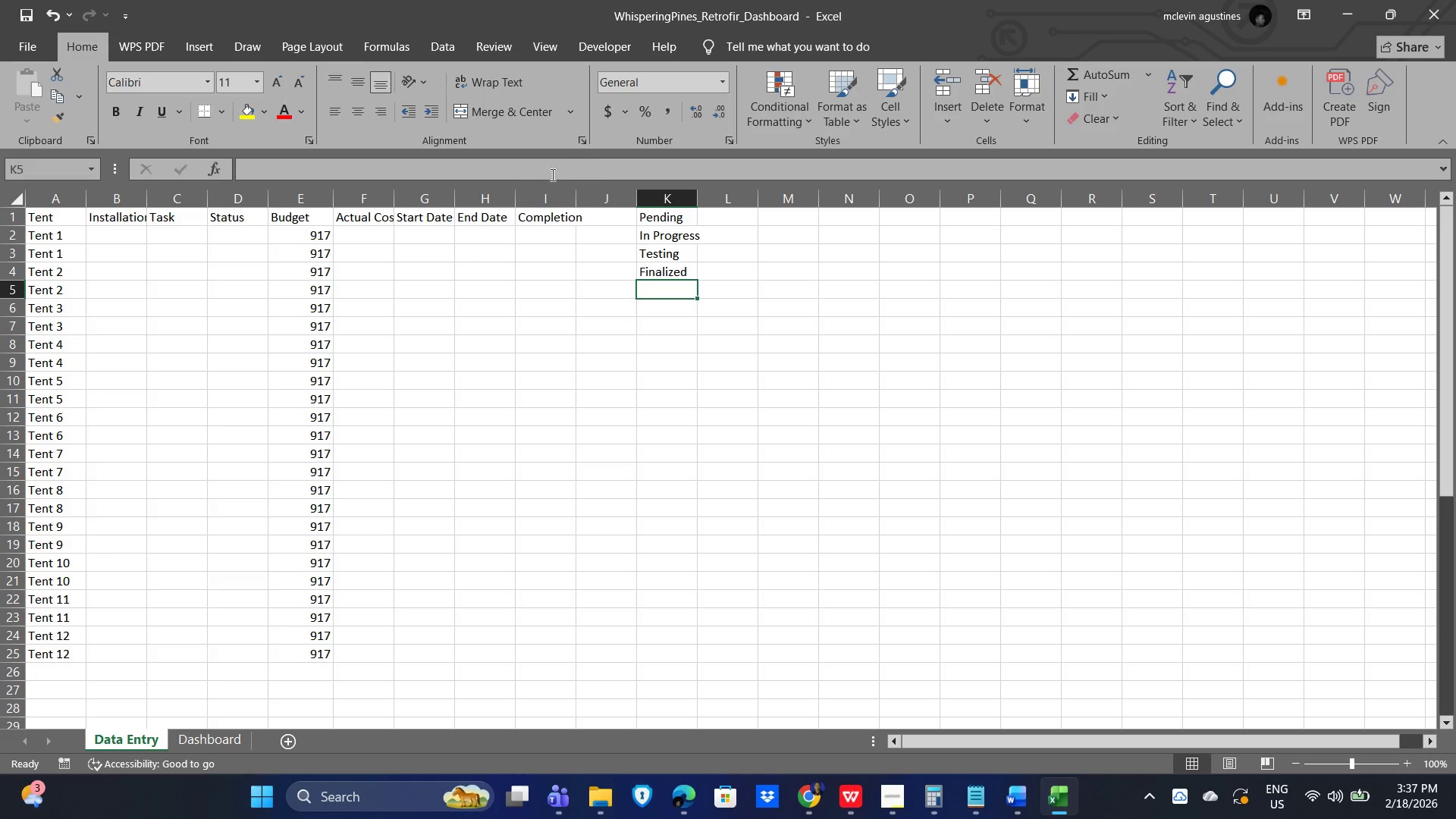 
wait(11.3)
 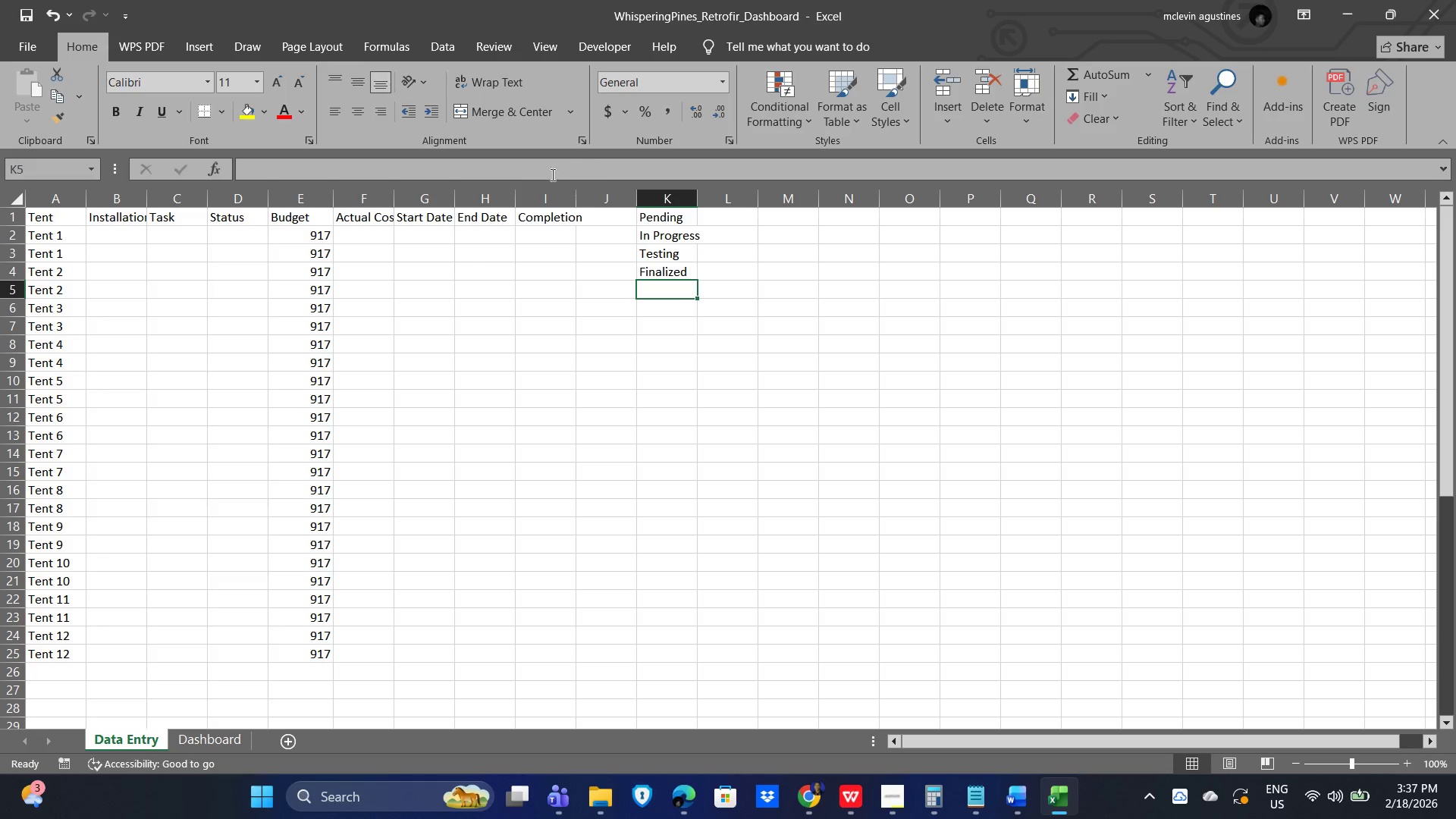 
left_click_drag(start_coordinate=[670, 221], to_coordinate=[670, 275])
 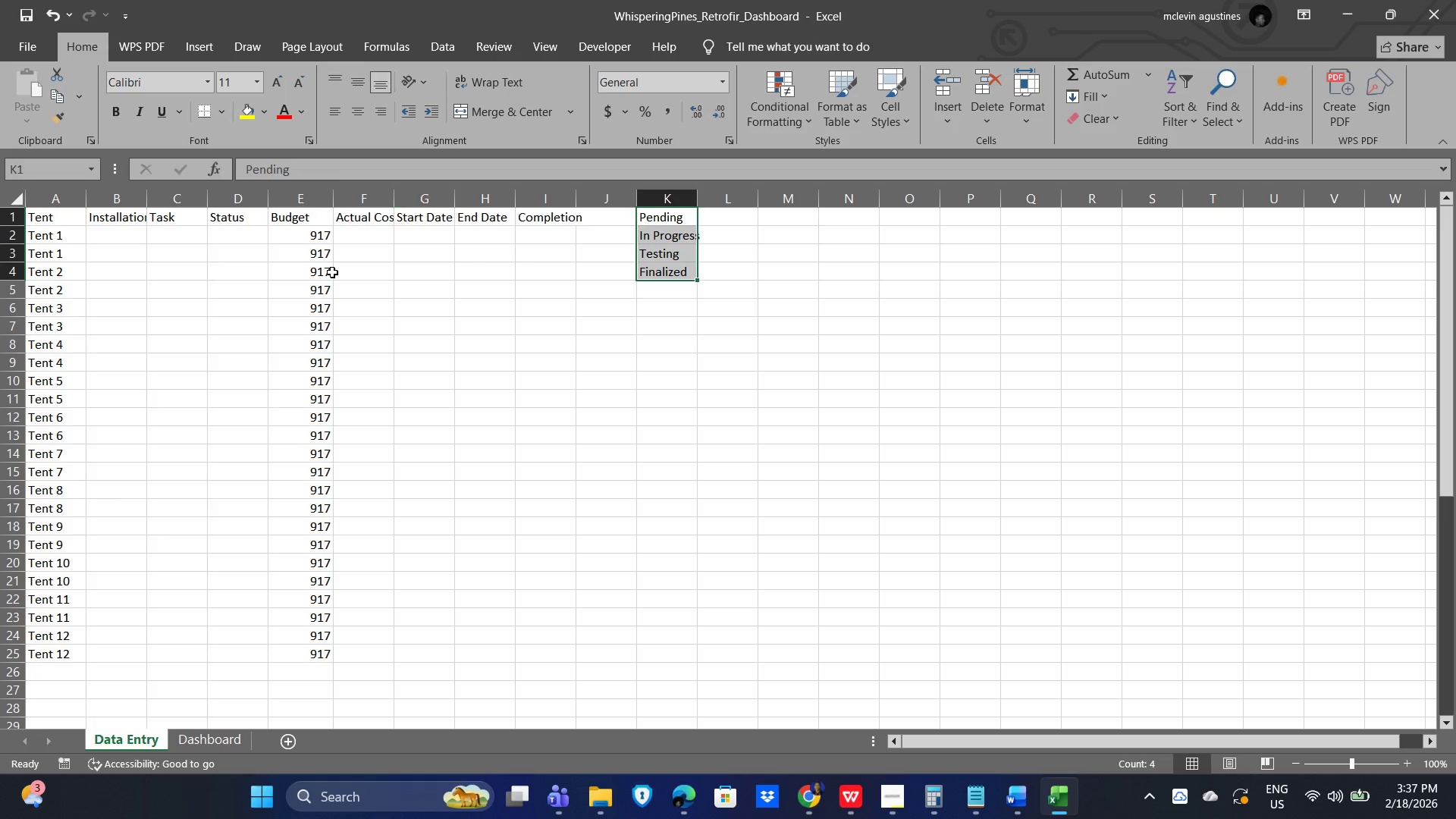 
wait(6.94)
 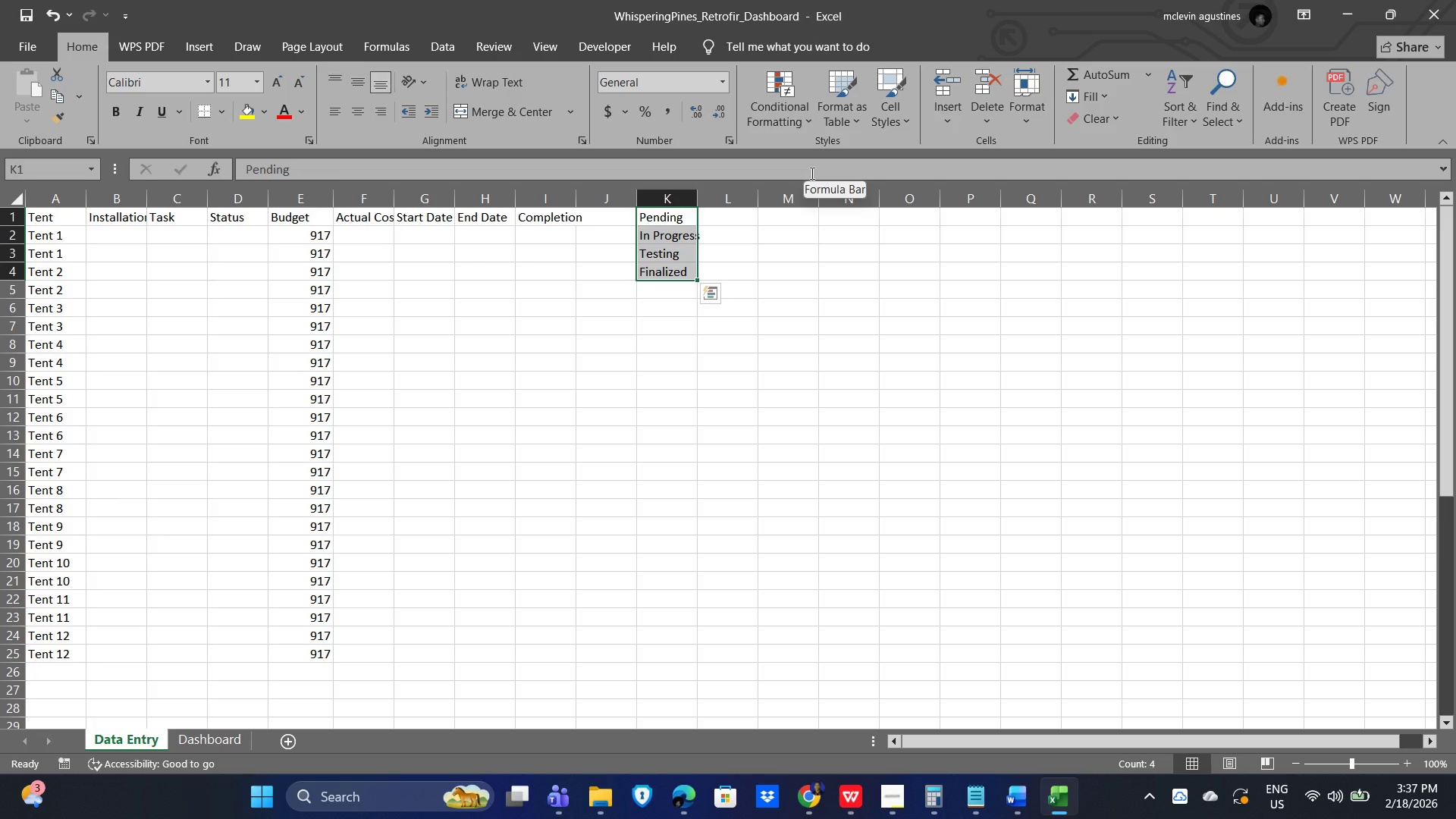 
left_click([246, 234])
 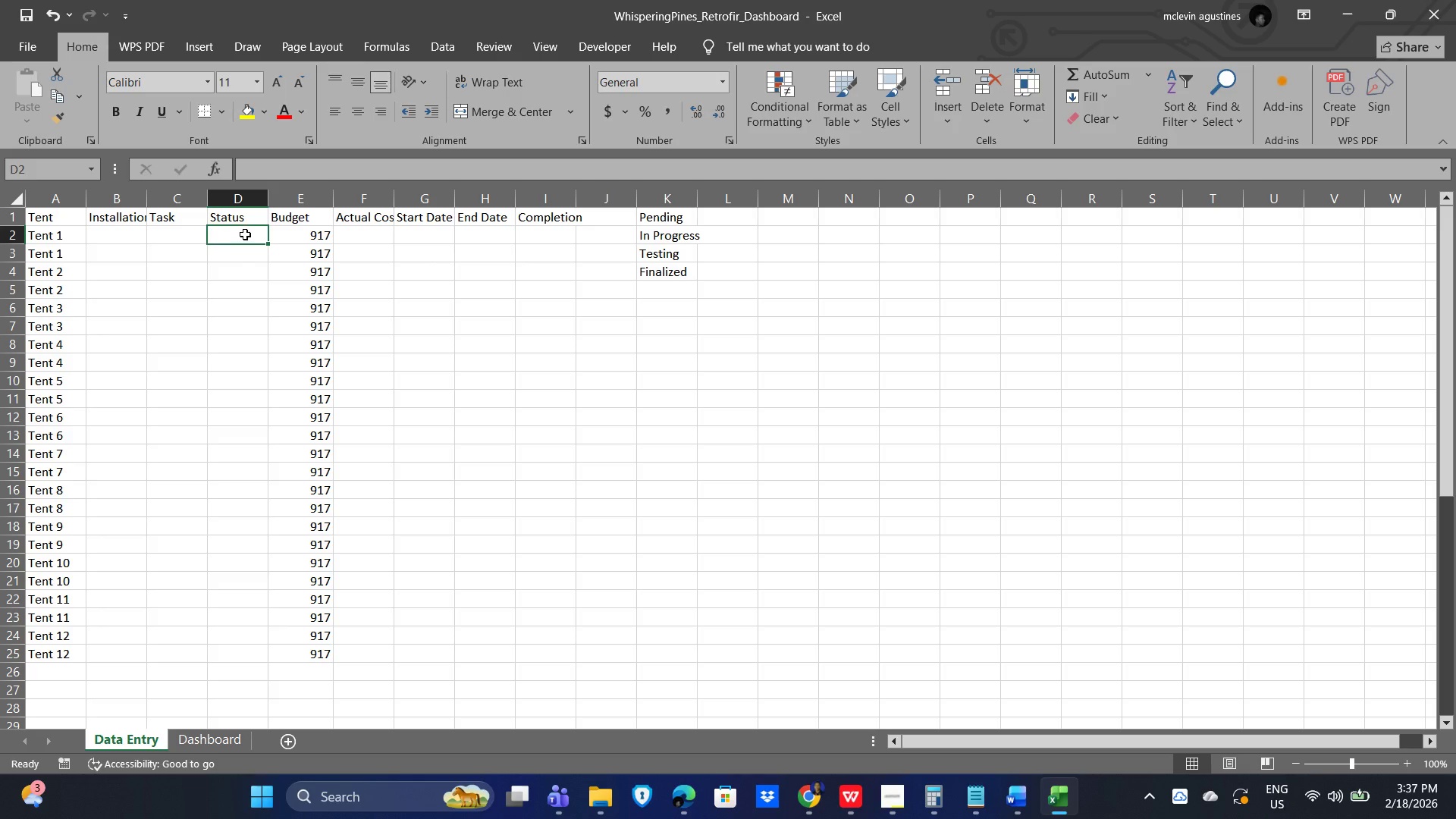 
left_click_drag(start_coordinate=[245, 234], to_coordinate=[243, 661])
 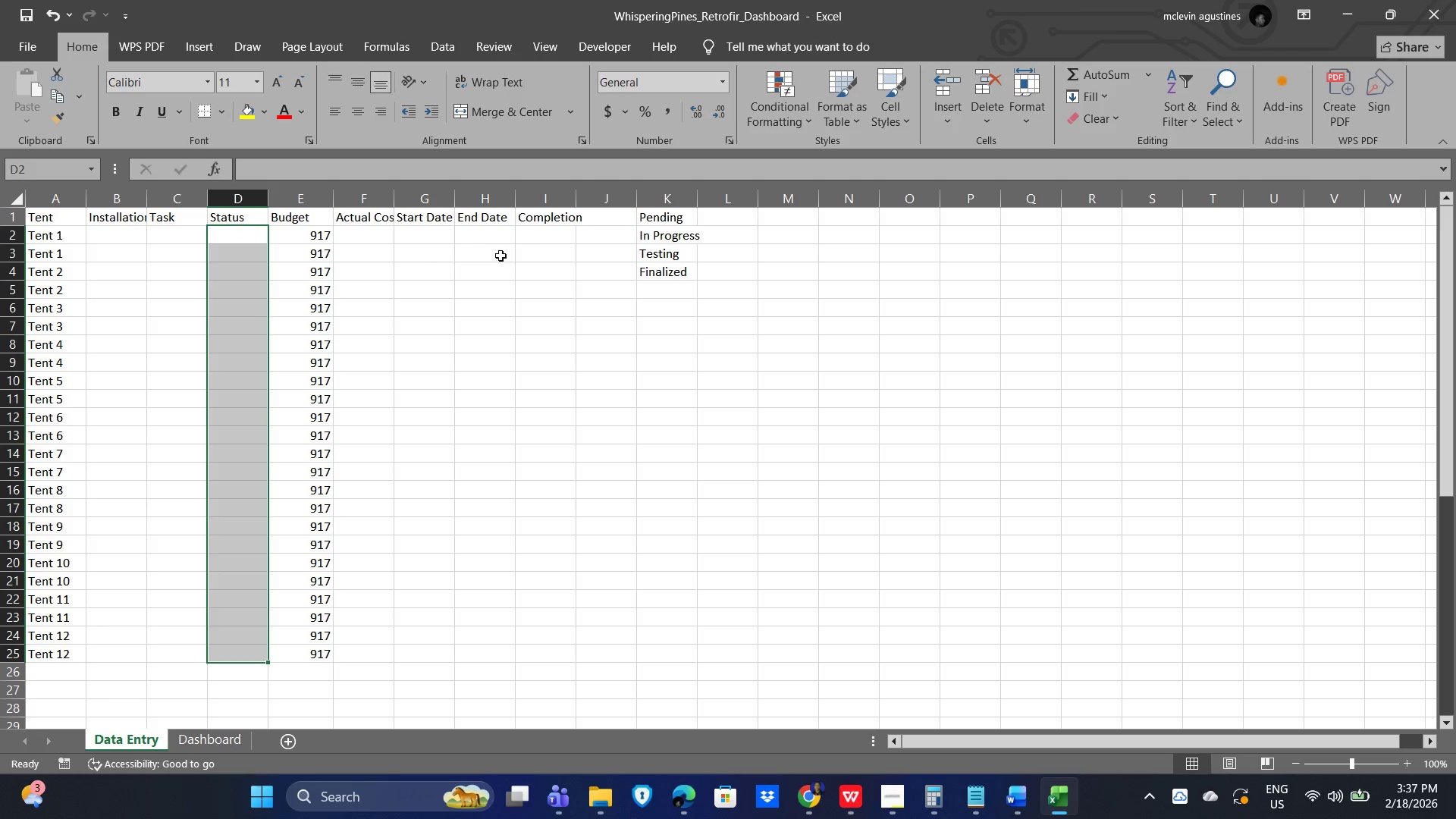 
left_click([438, 45])
 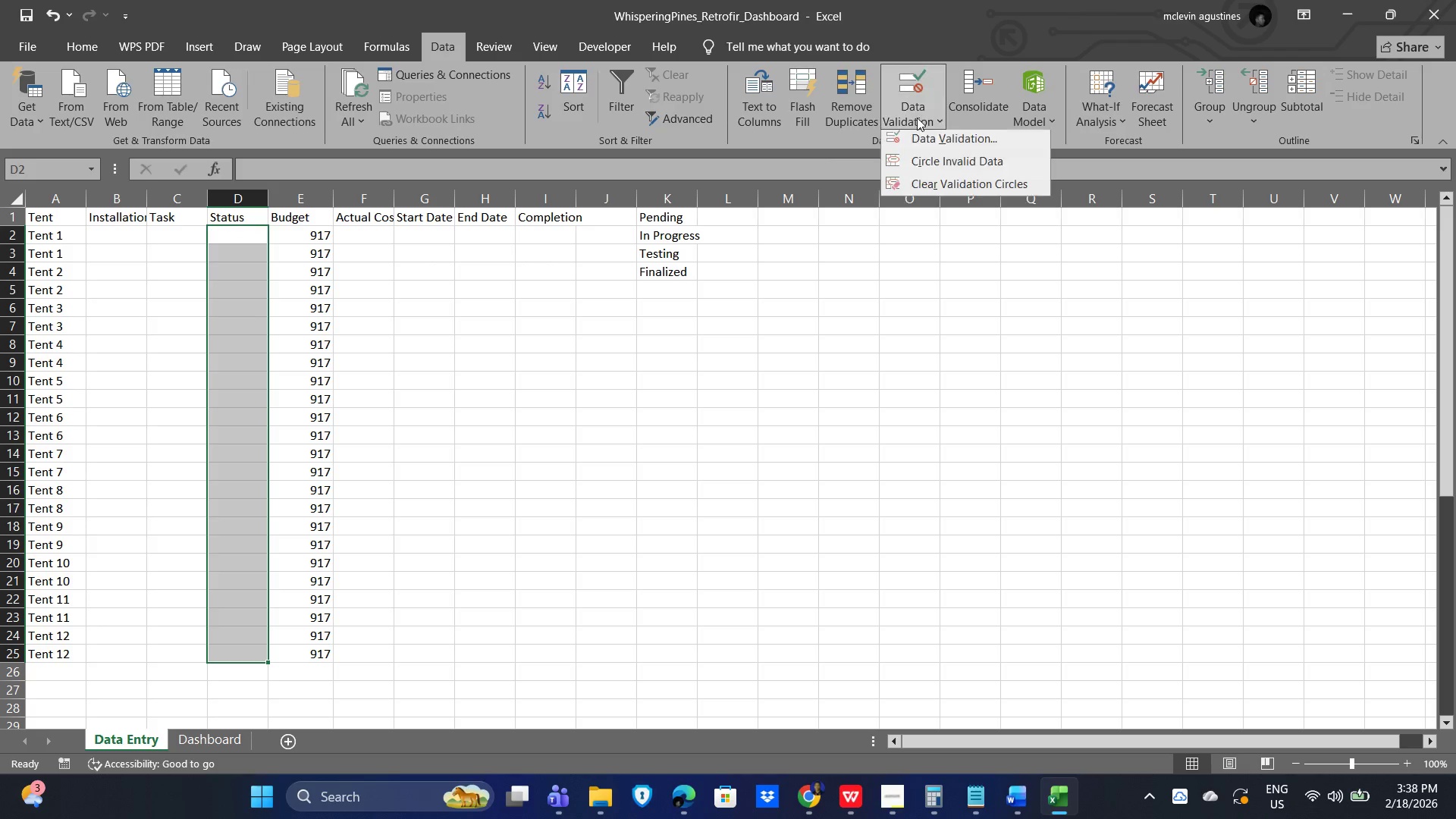 
left_click([980, 143])
 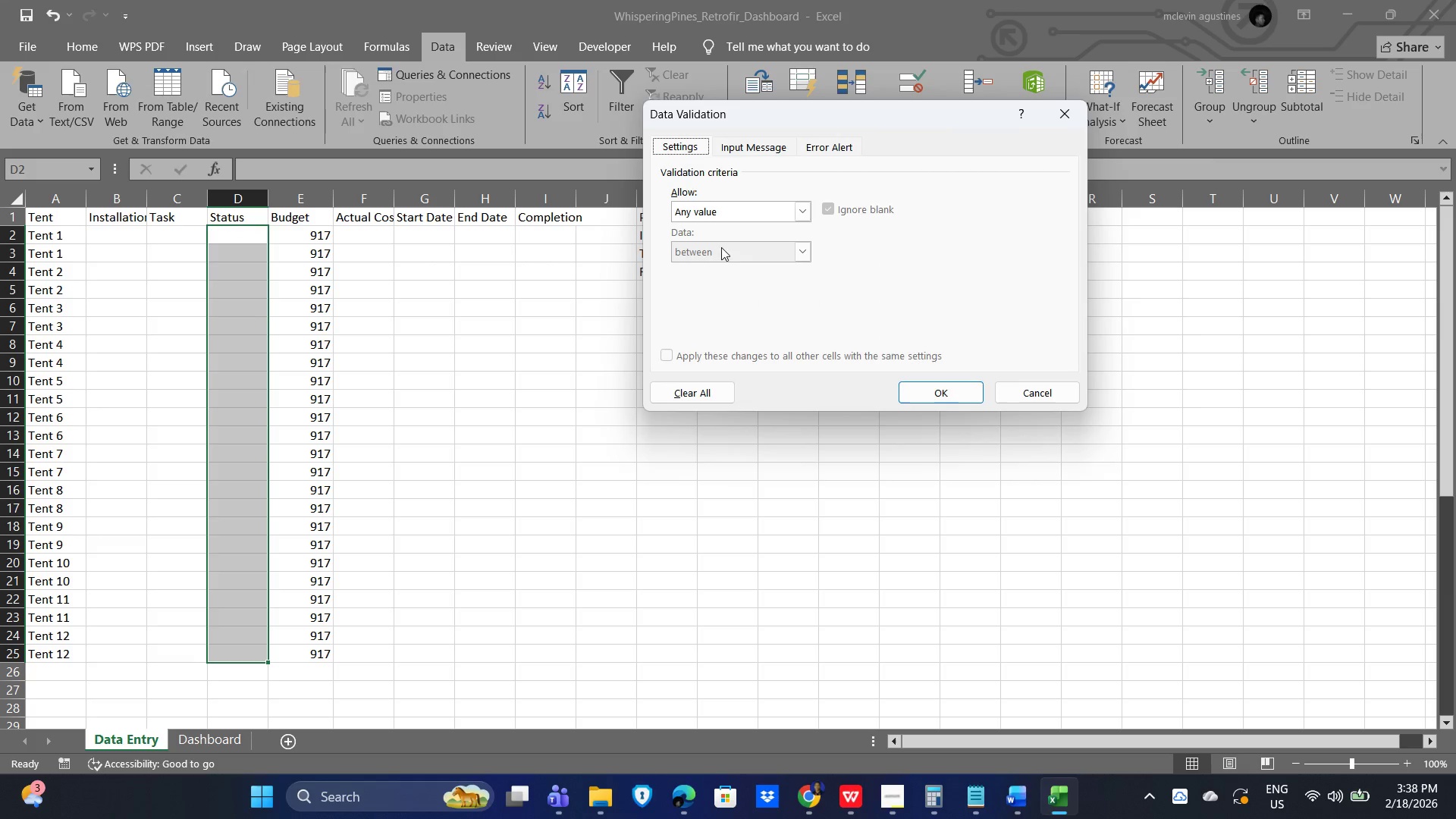 
left_click([766, 212])
 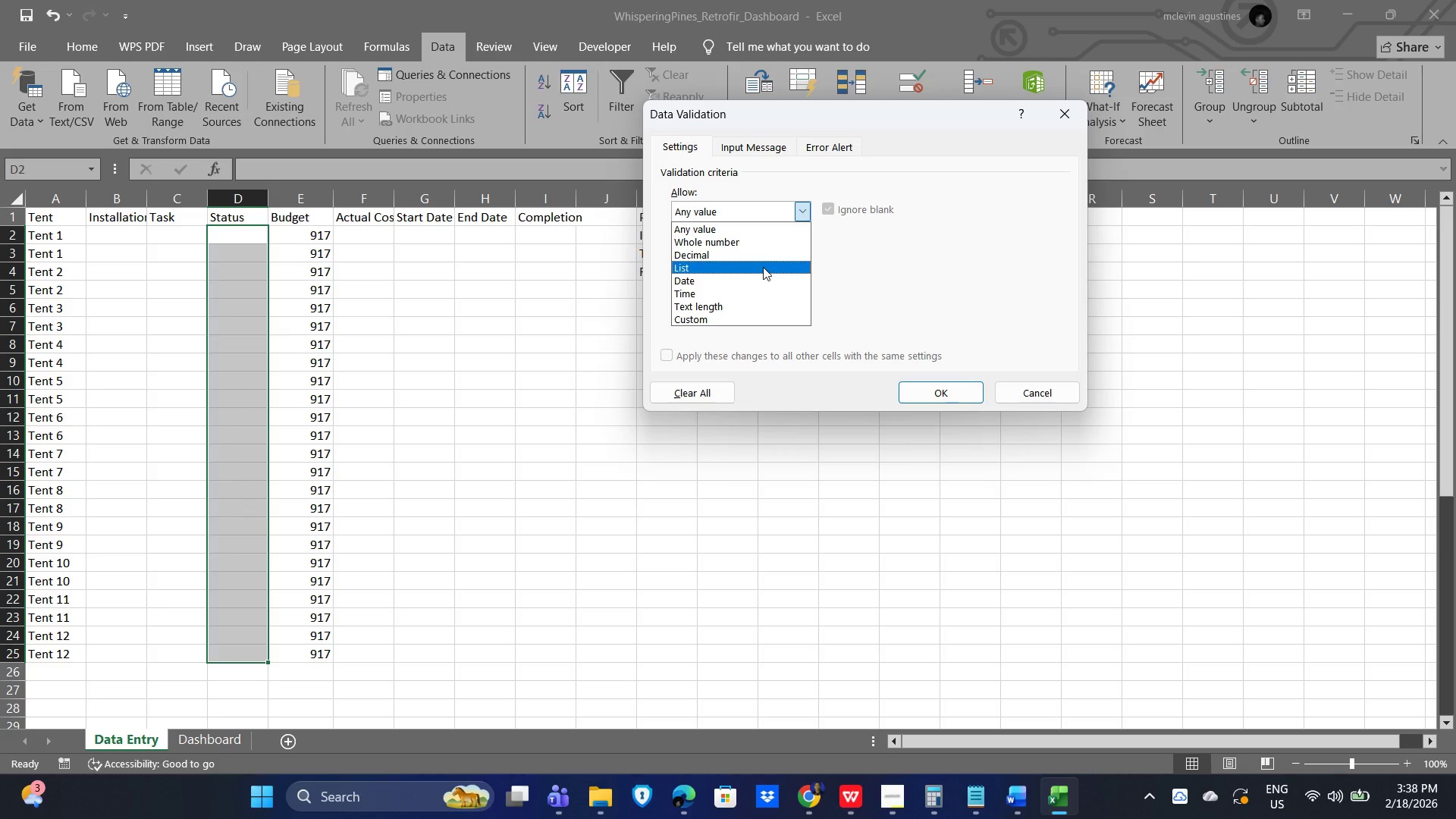 
left_click([763, 267])
 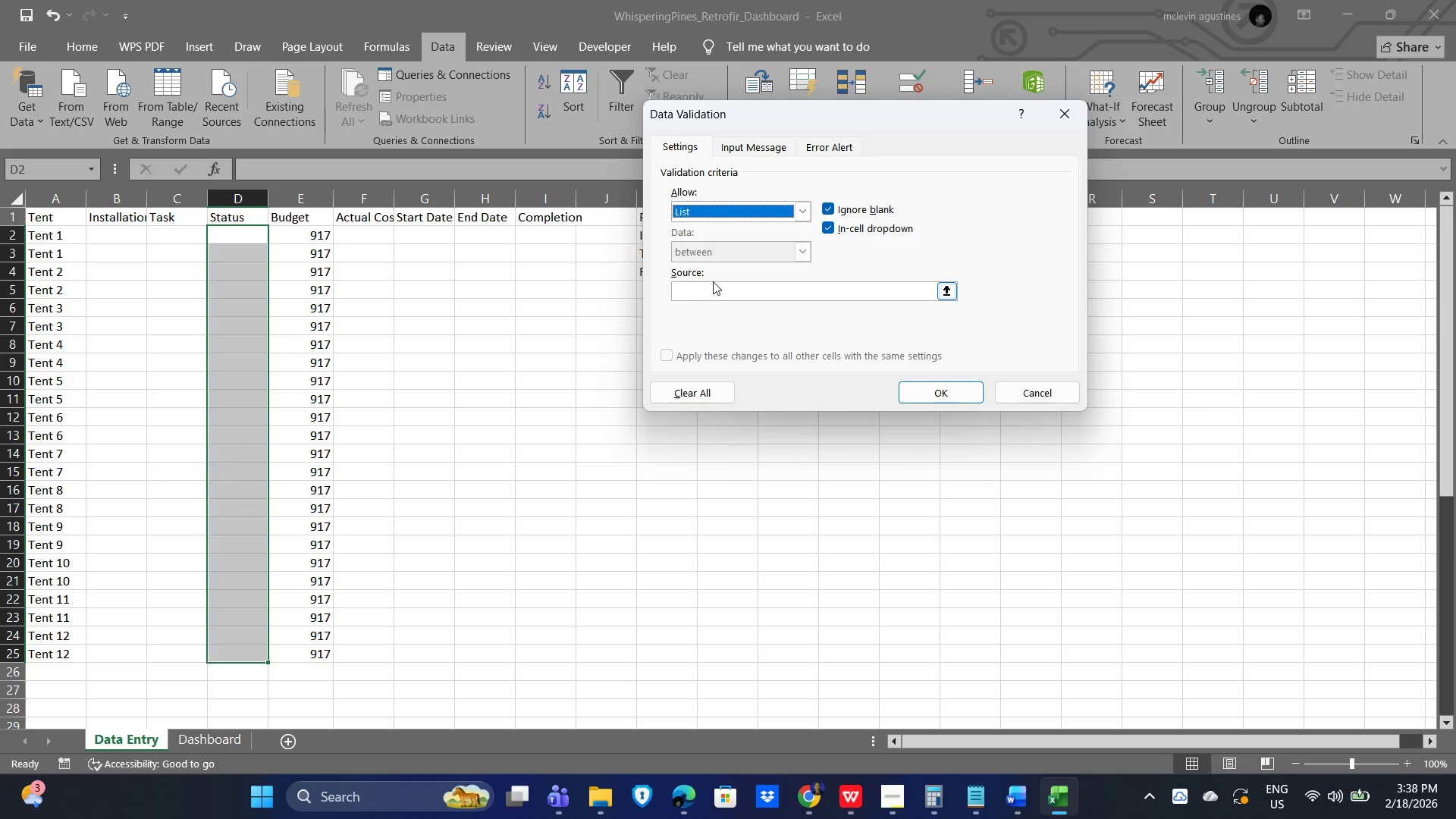 
left_click([702, 290])
 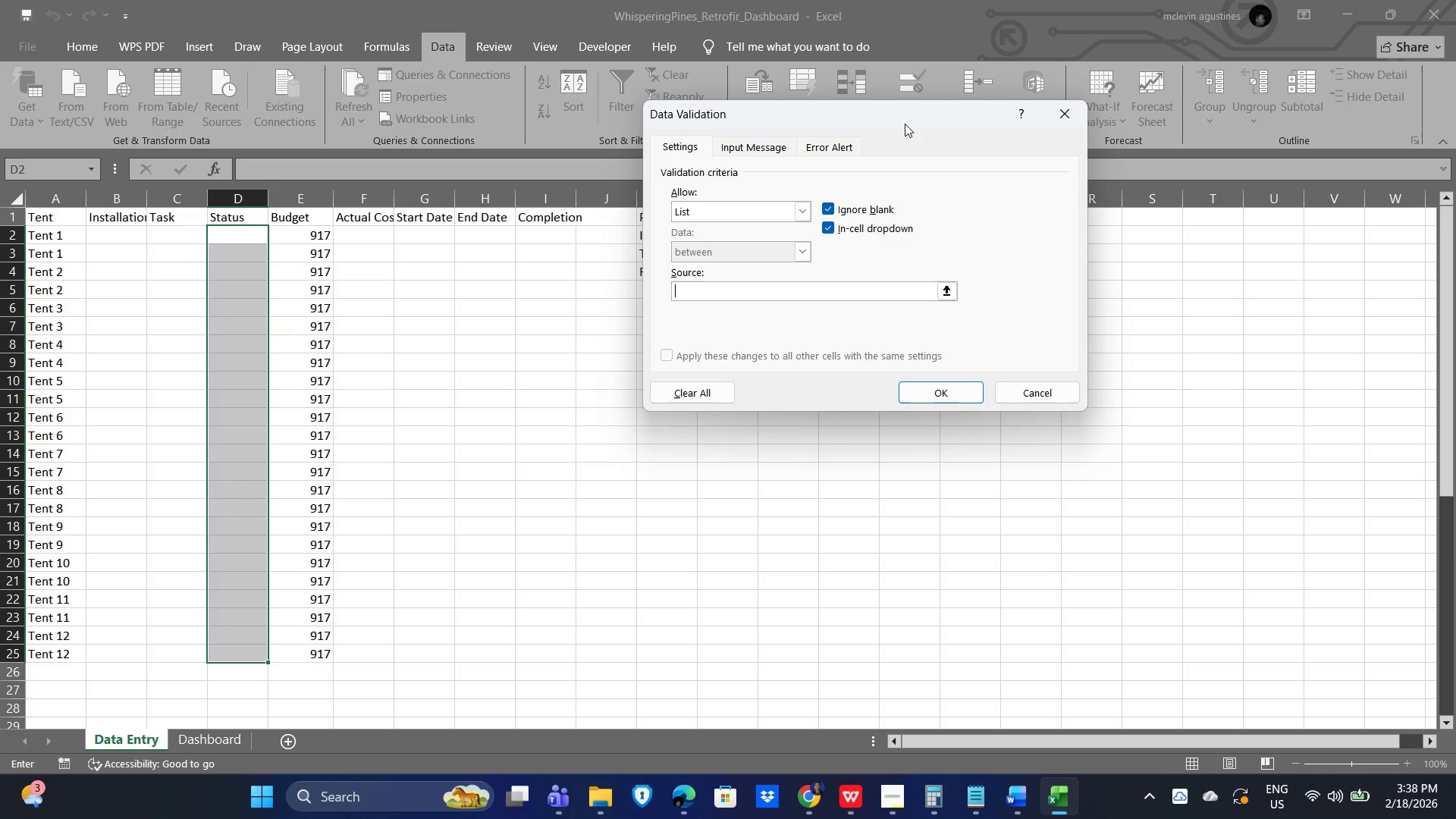 
left_click_drag(start_coordinate=[905, 123], to_coordinate=[462, 210])
 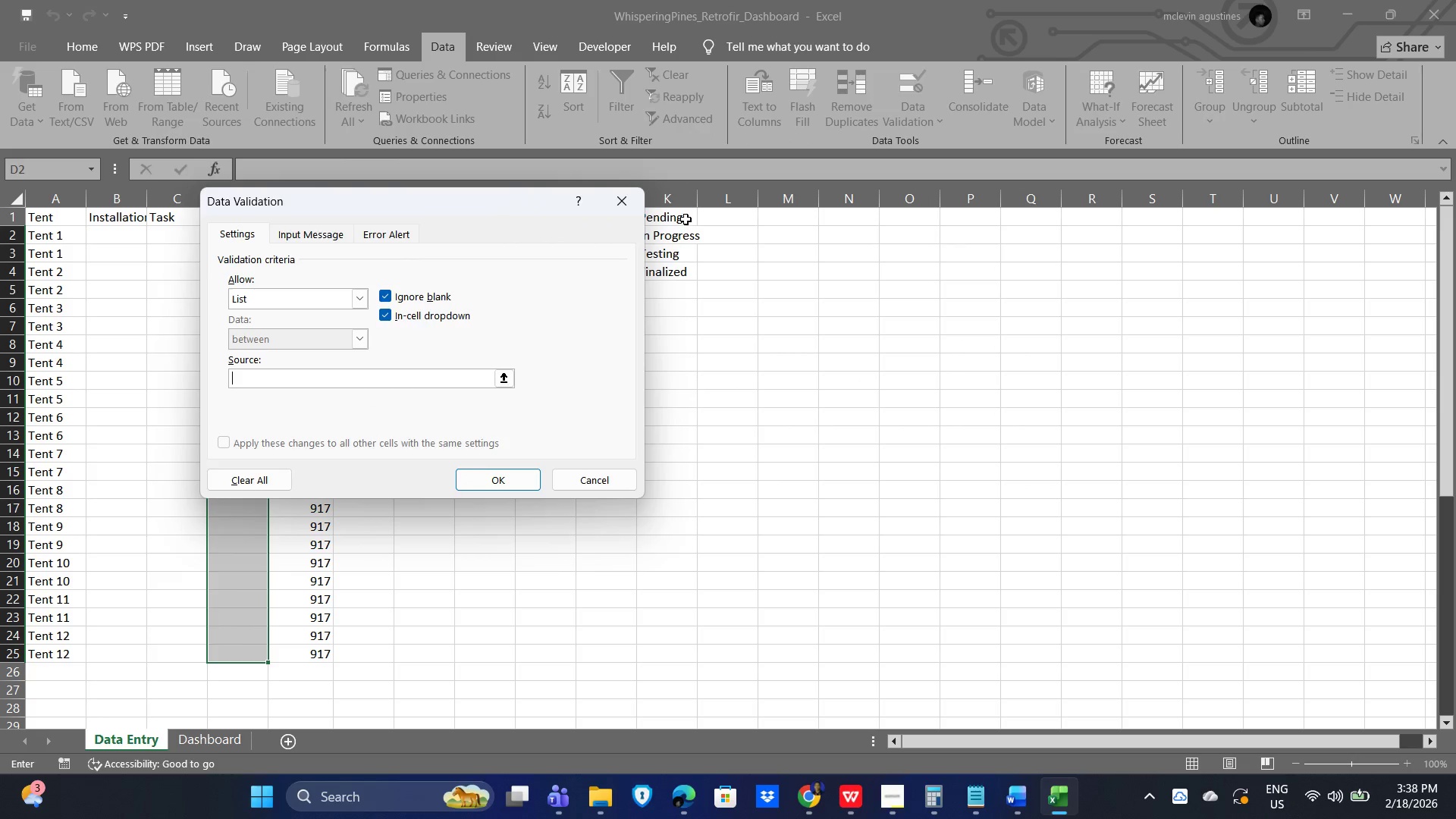 
left_click_drag(start_coordinate=[686, 219], to_coordinate=[676, 275])
 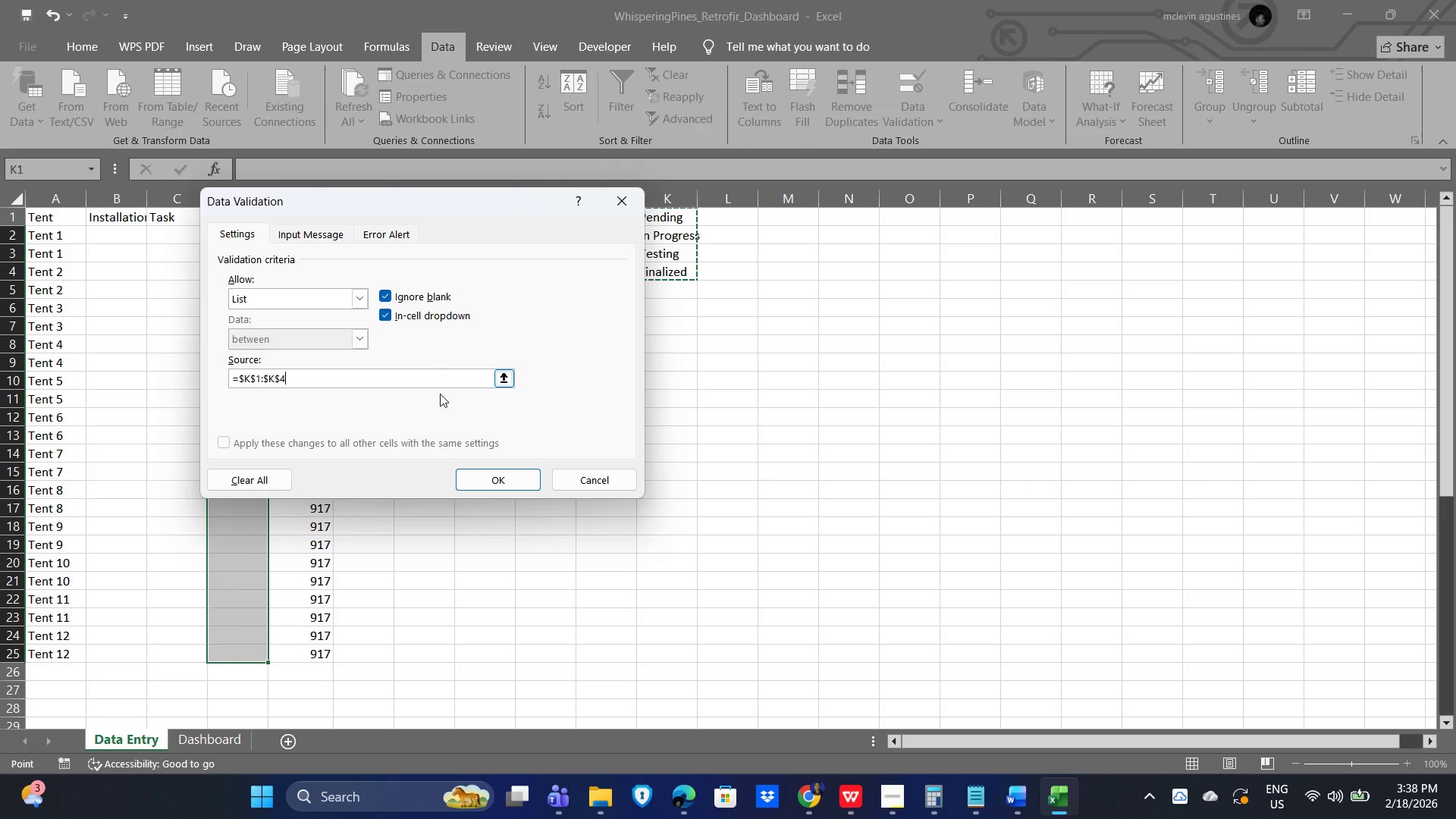 
left_click([487, 482])
 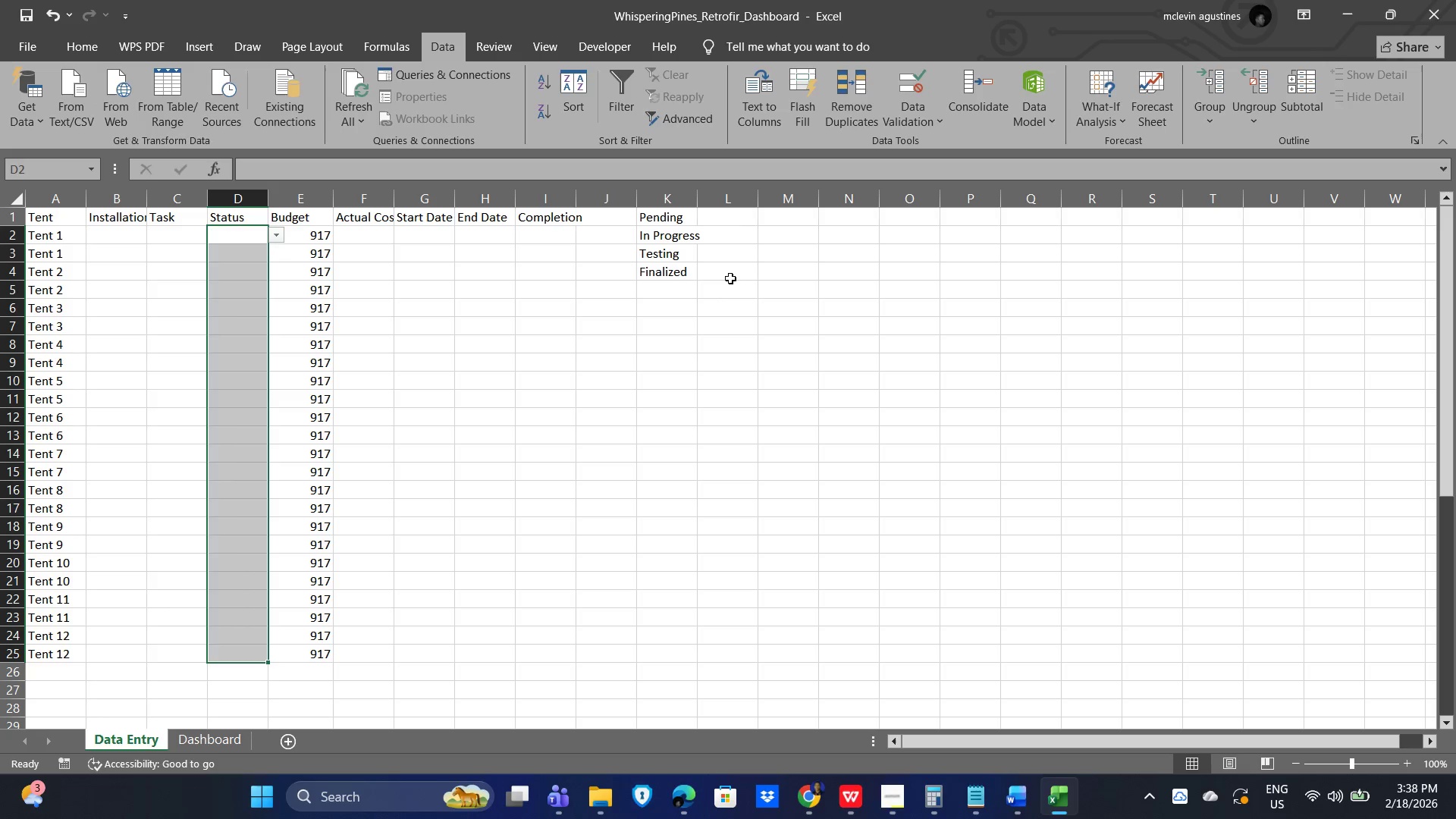 
left_click([716, 286])
 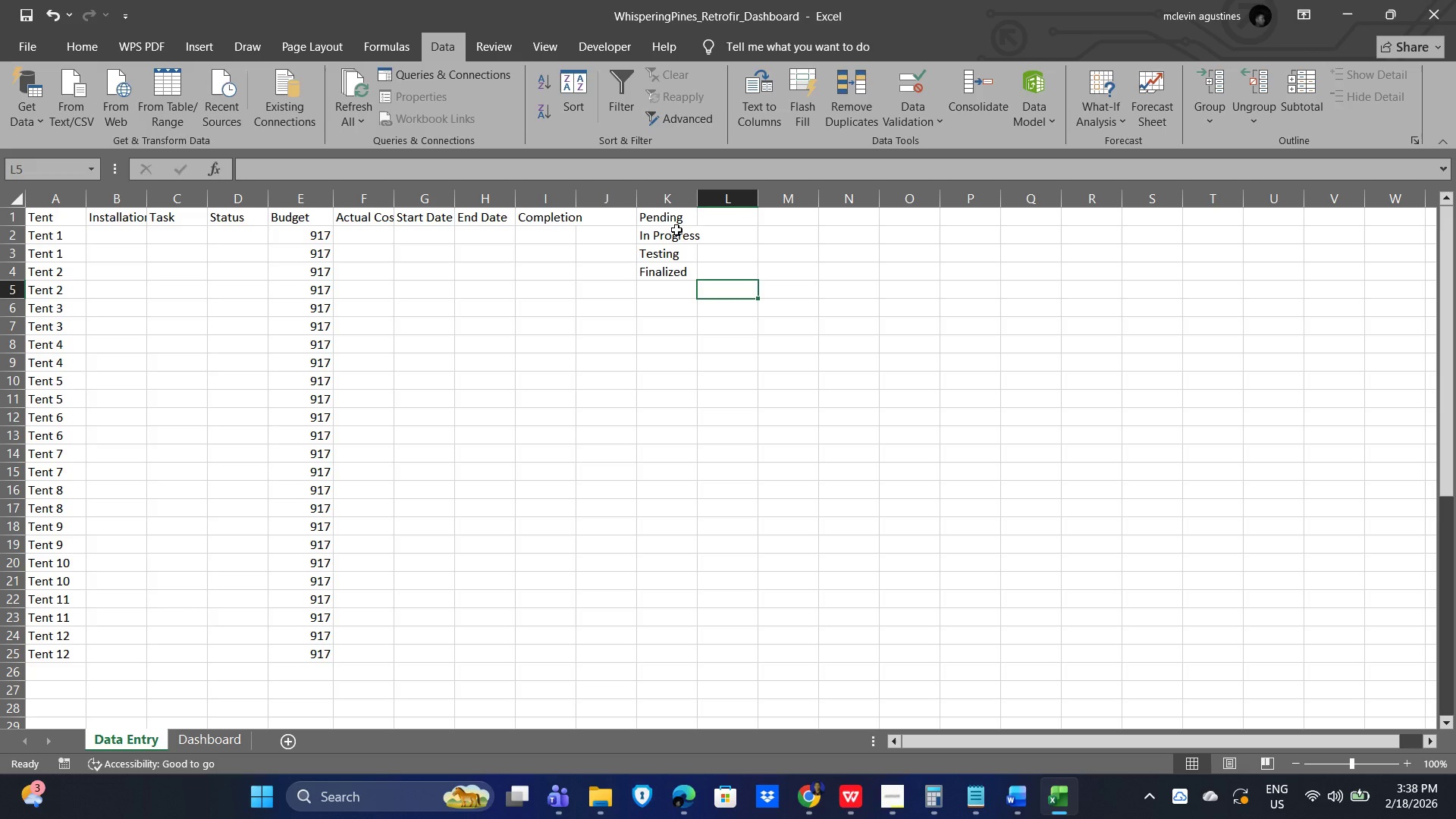 
left_click([673, 196])
 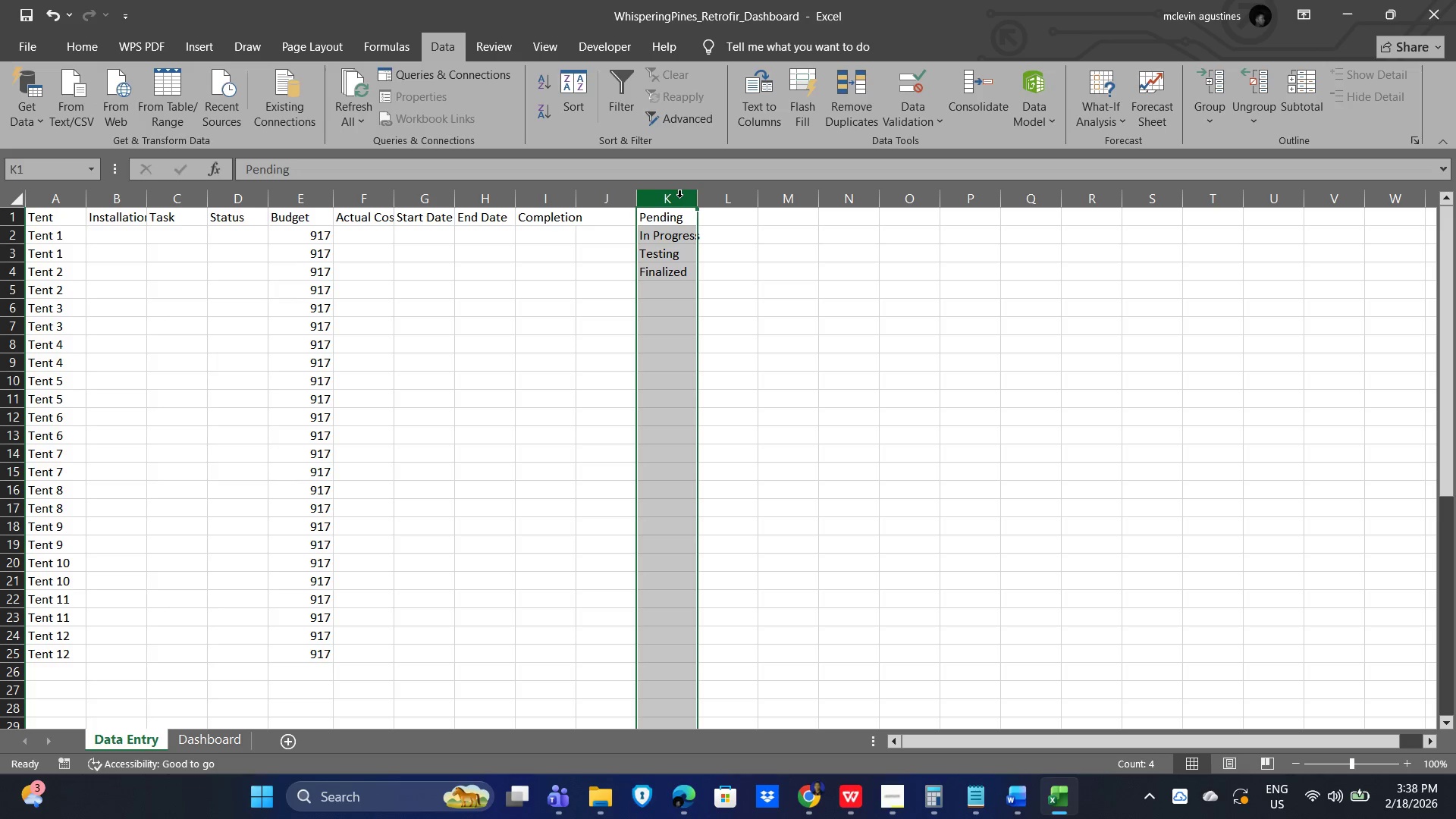 
right_click([679, 197])
 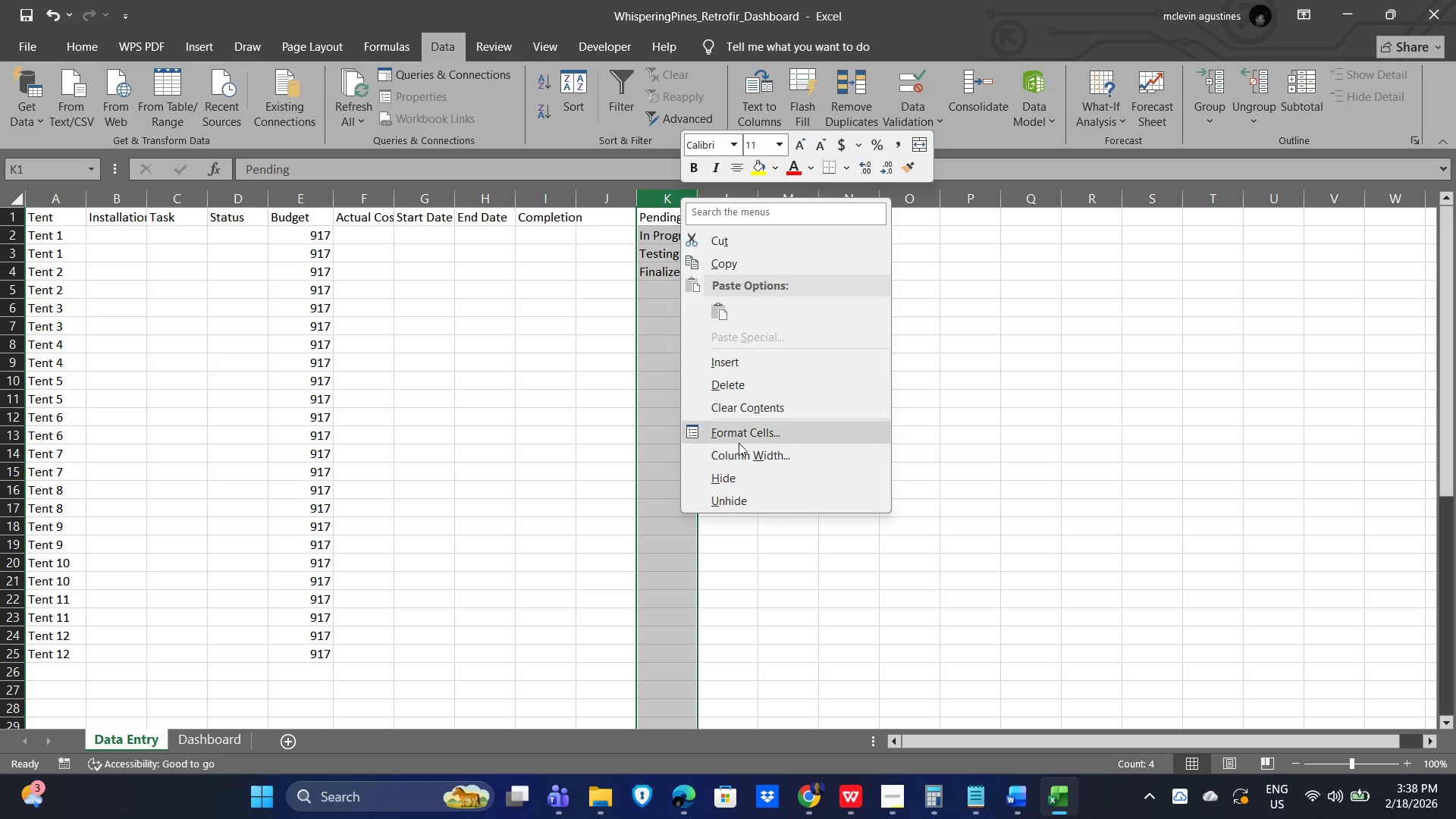 
left_click([739, 482])
 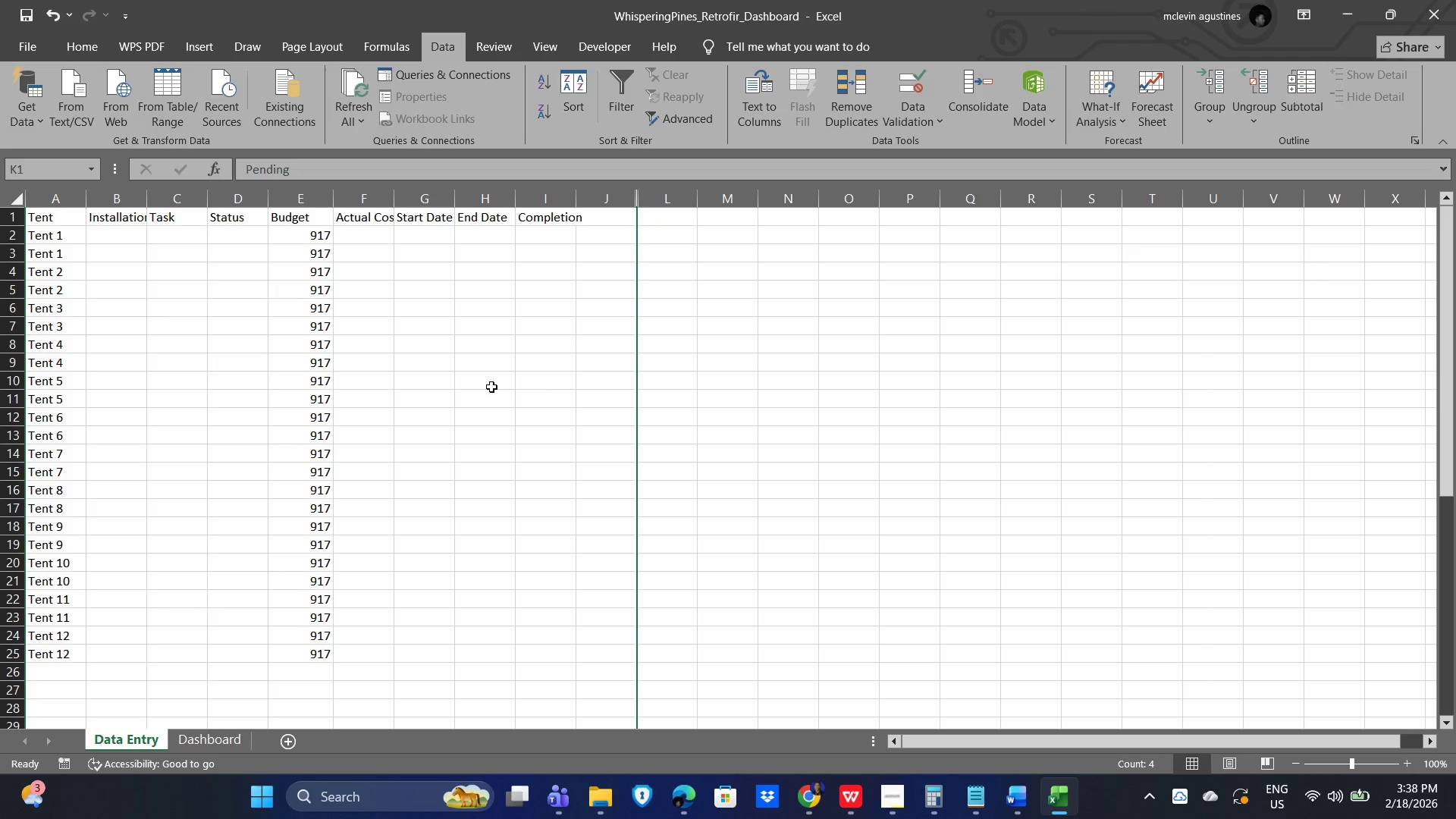 
left_click([420, 375])
 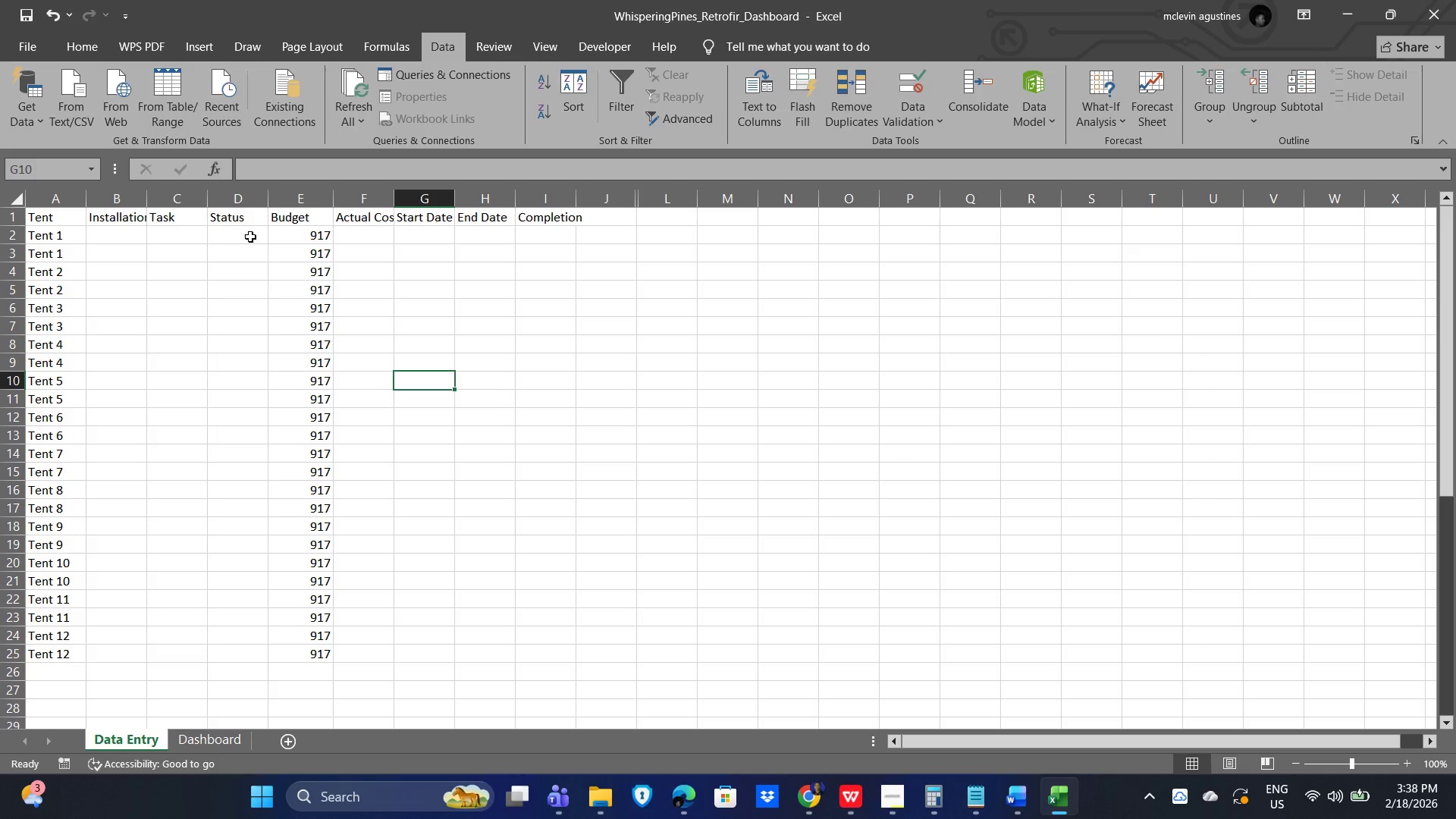 
left_click([244, 225])
 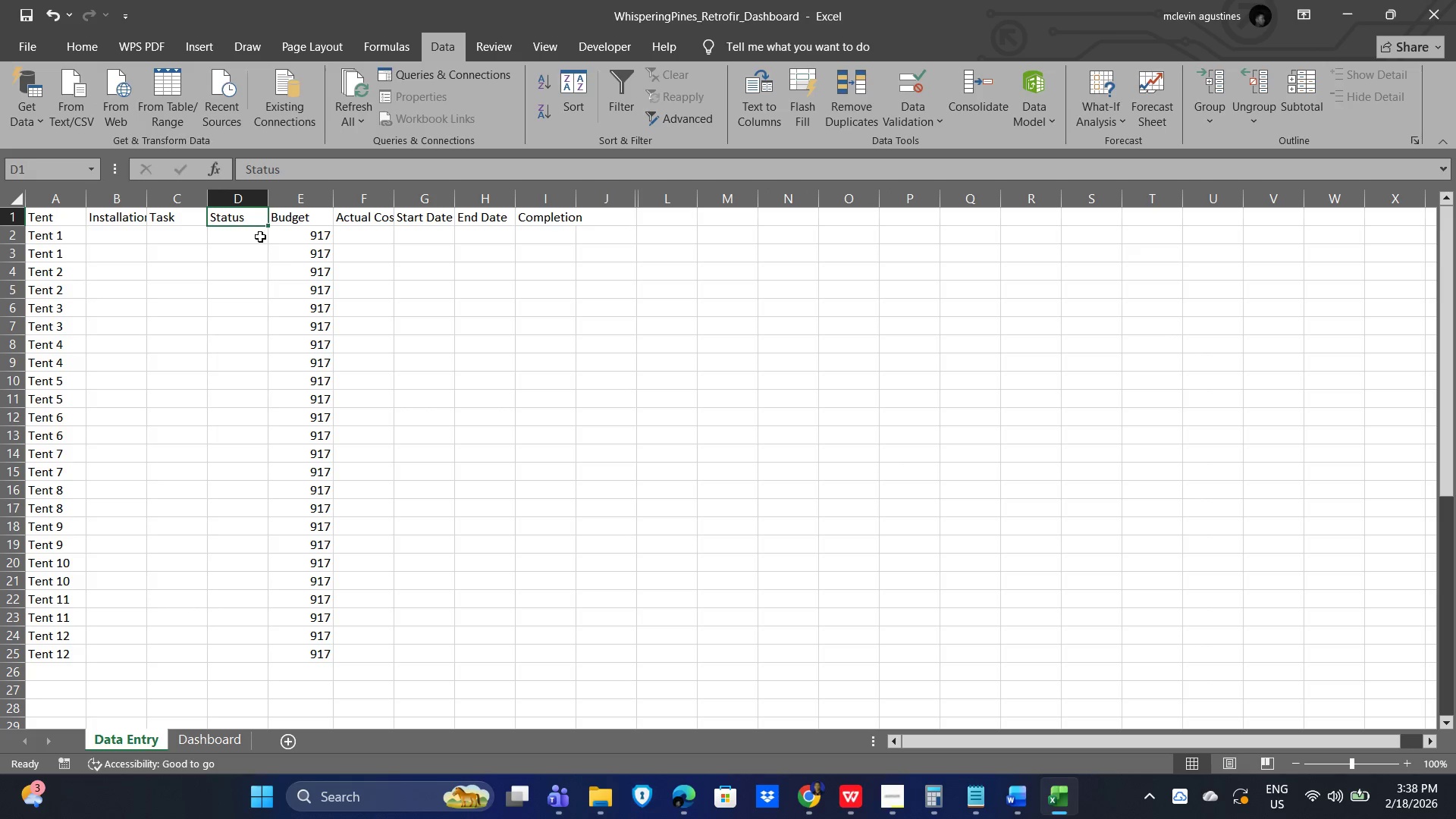 
left_click([249, 238])
 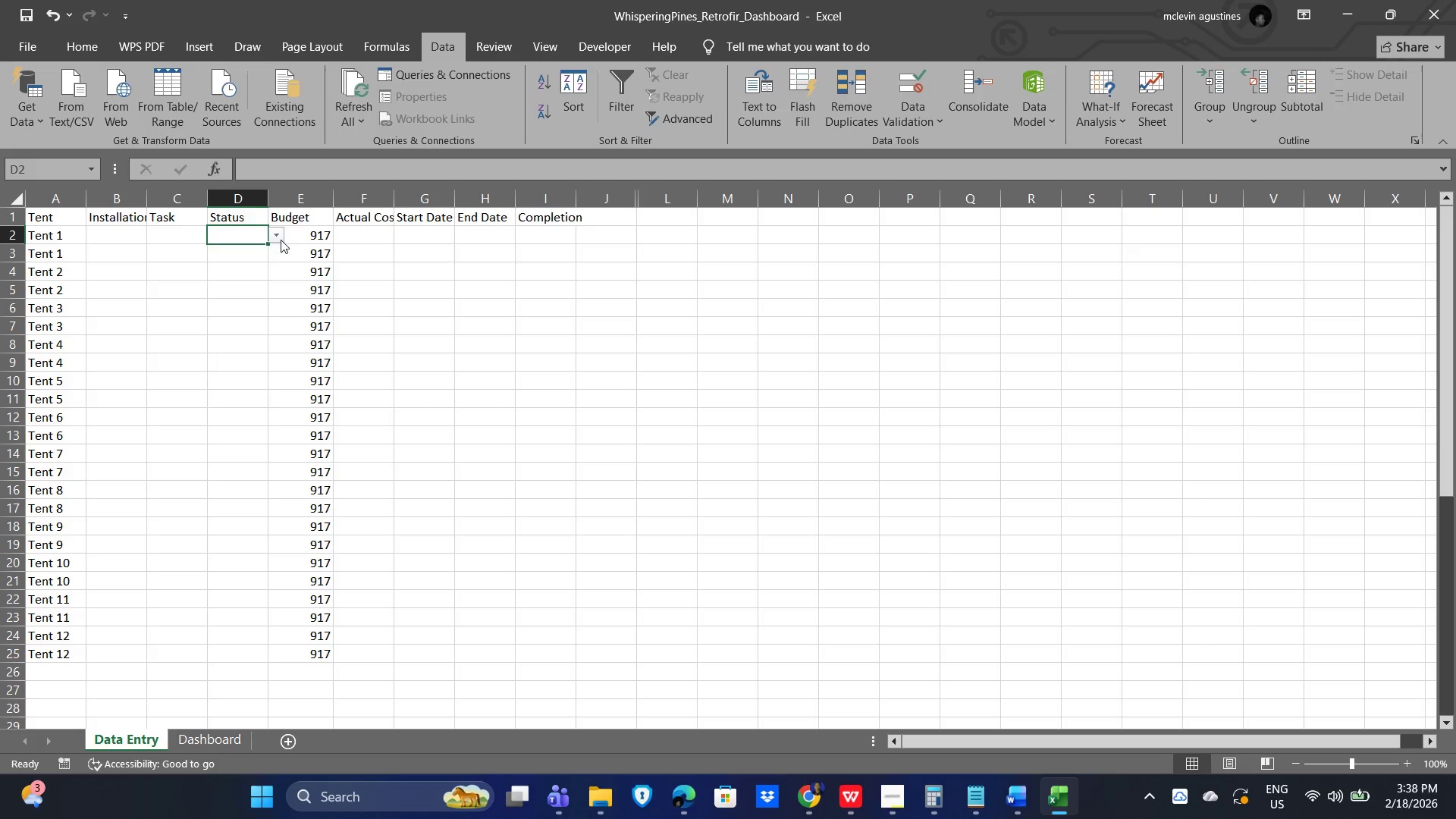 
left_click([278, 231])
 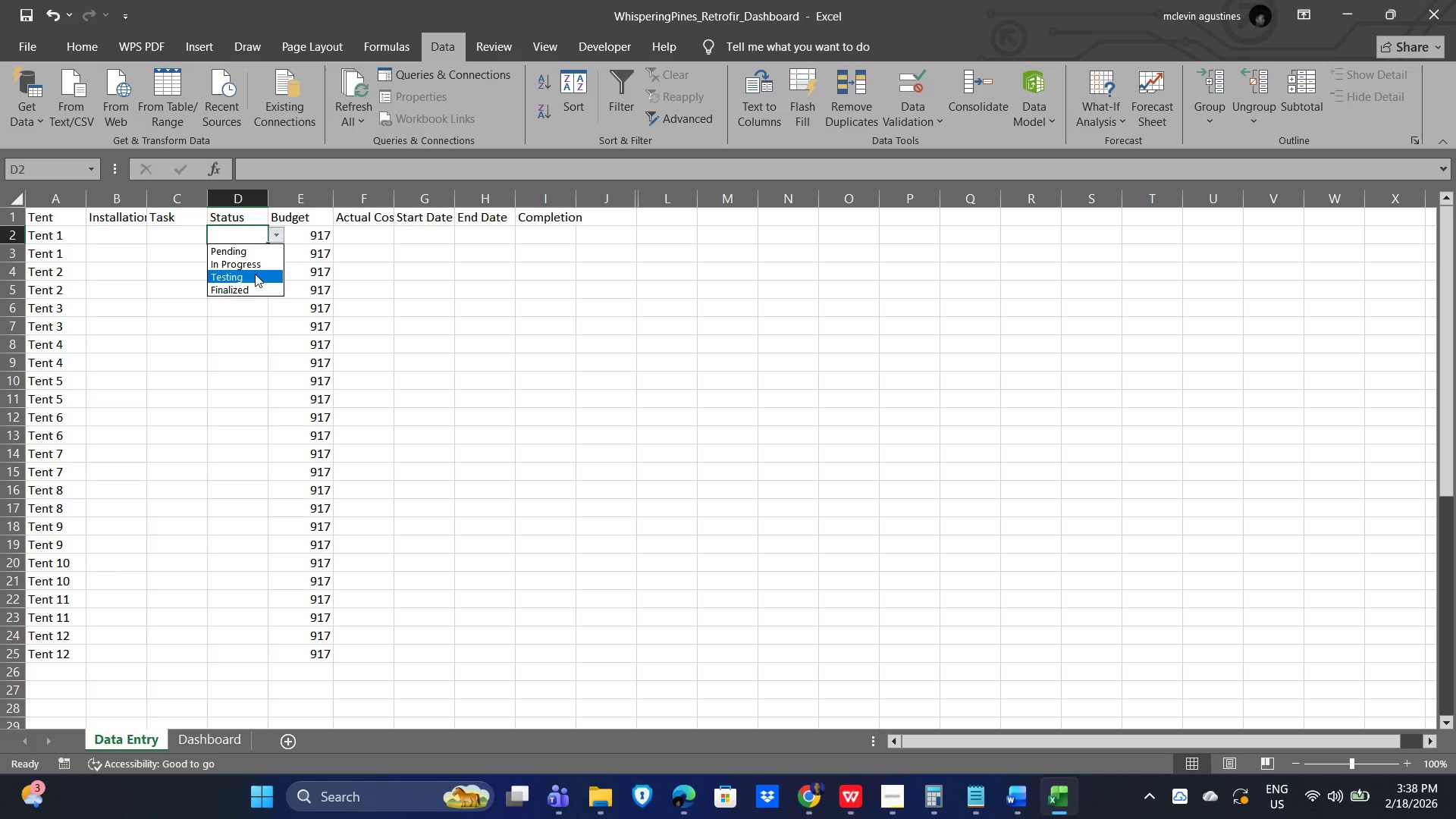 
left_click([239, 372])
 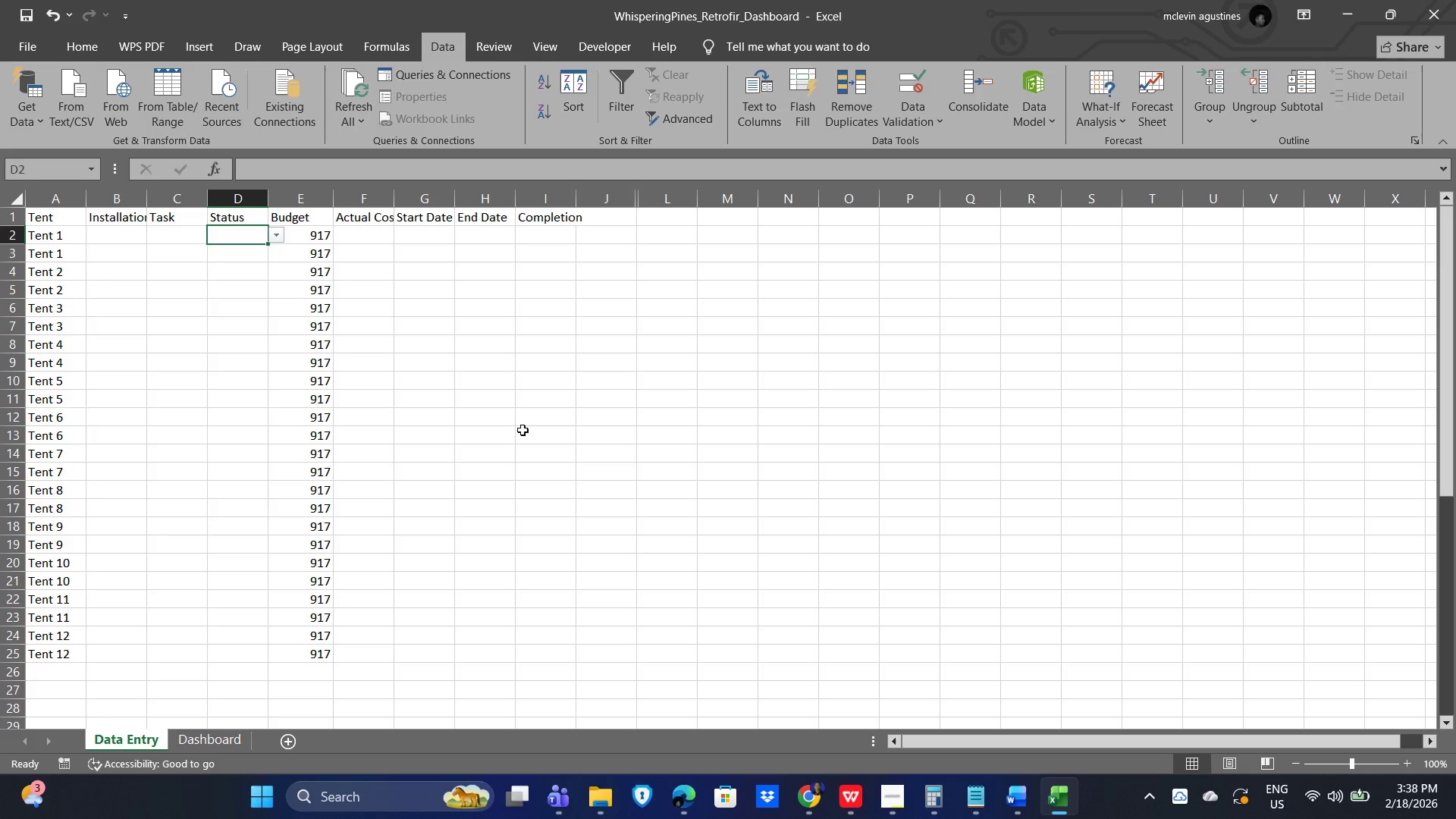 
left_click([545, 421])
 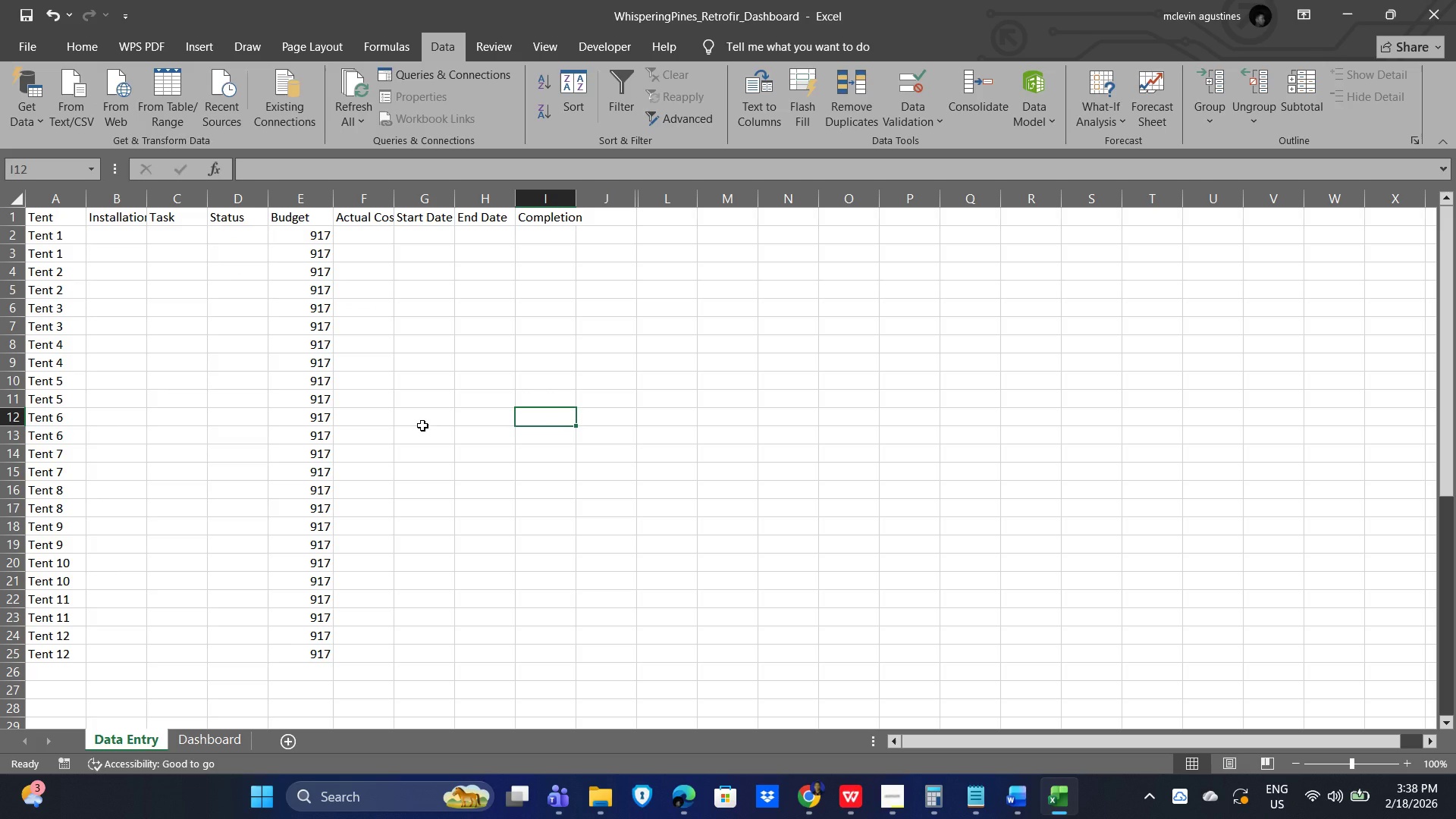 
wait(6.99)
 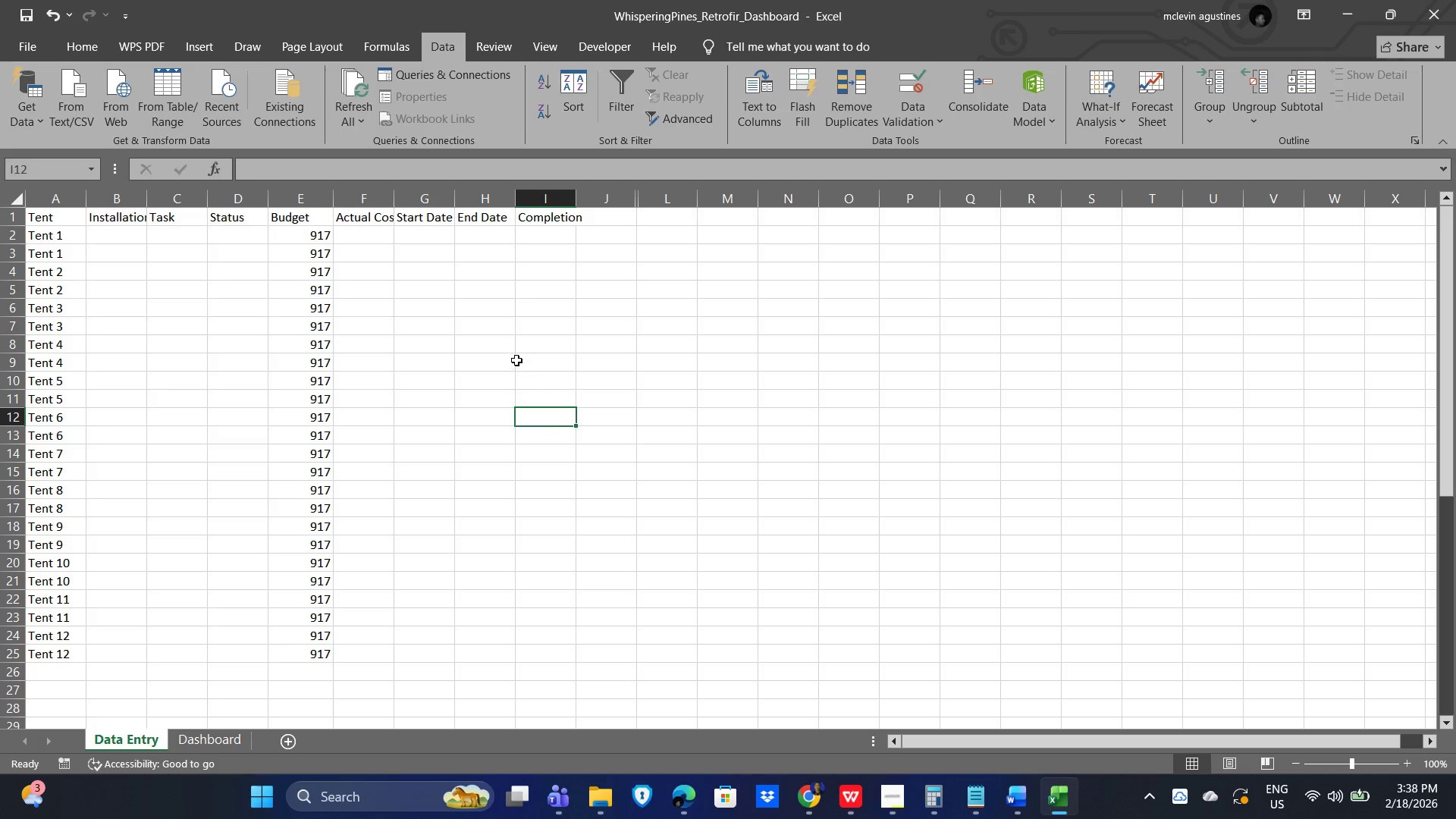 
double_click([563, 235])
 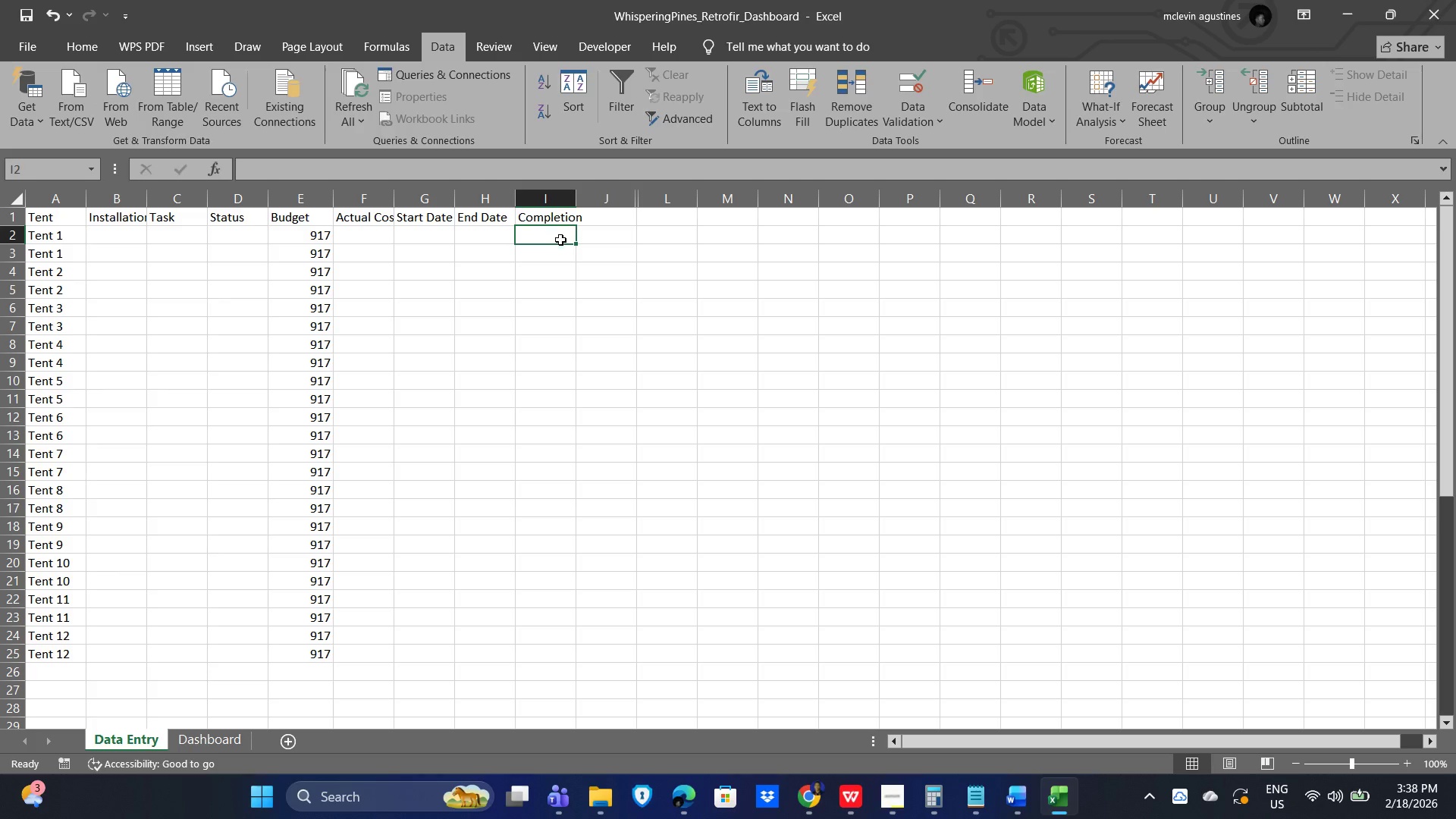 
wait(5.72)
 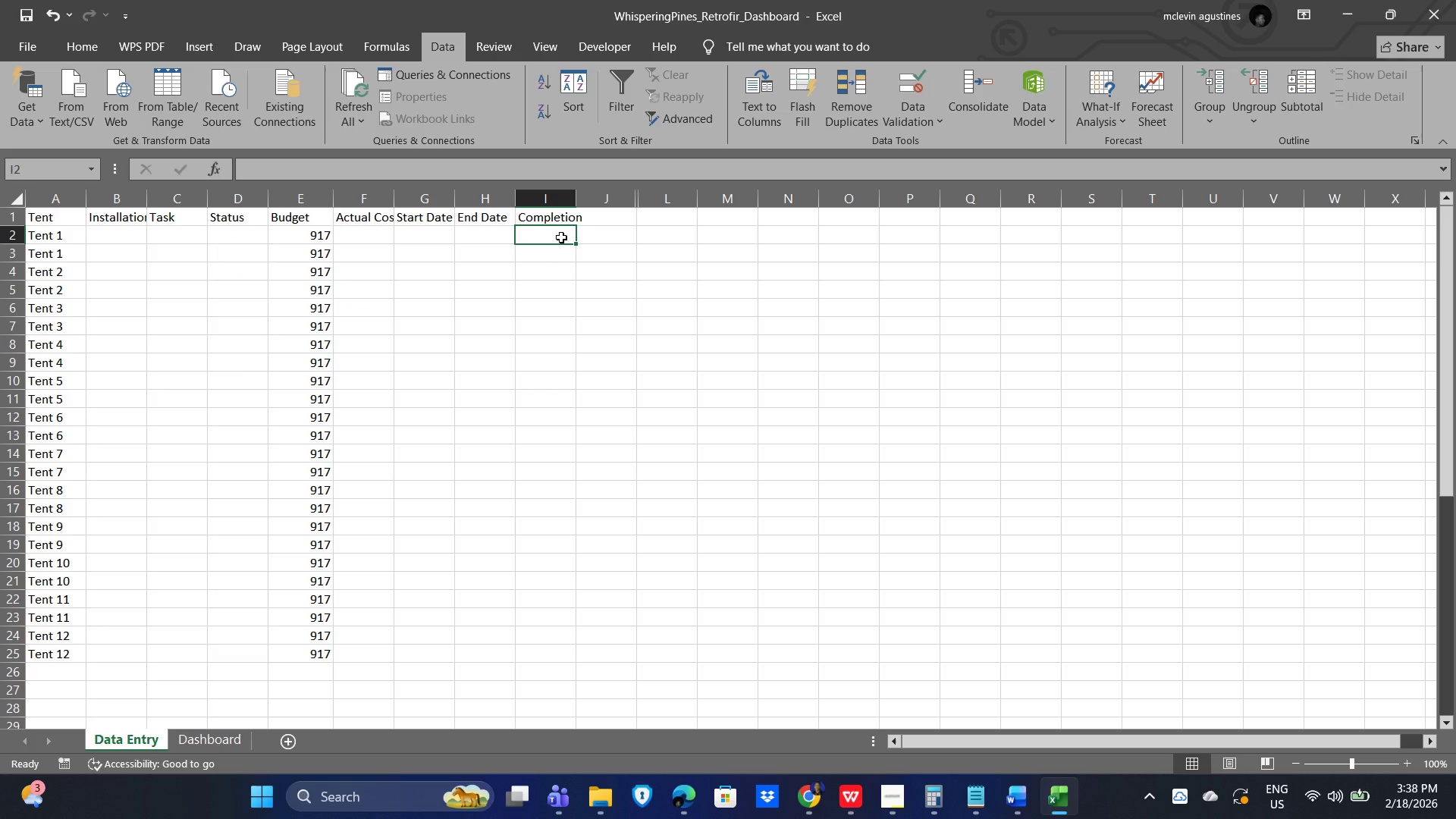 
left_click_drag(start_coordinate=[538, 354], to_coordinate=[538, 358])
 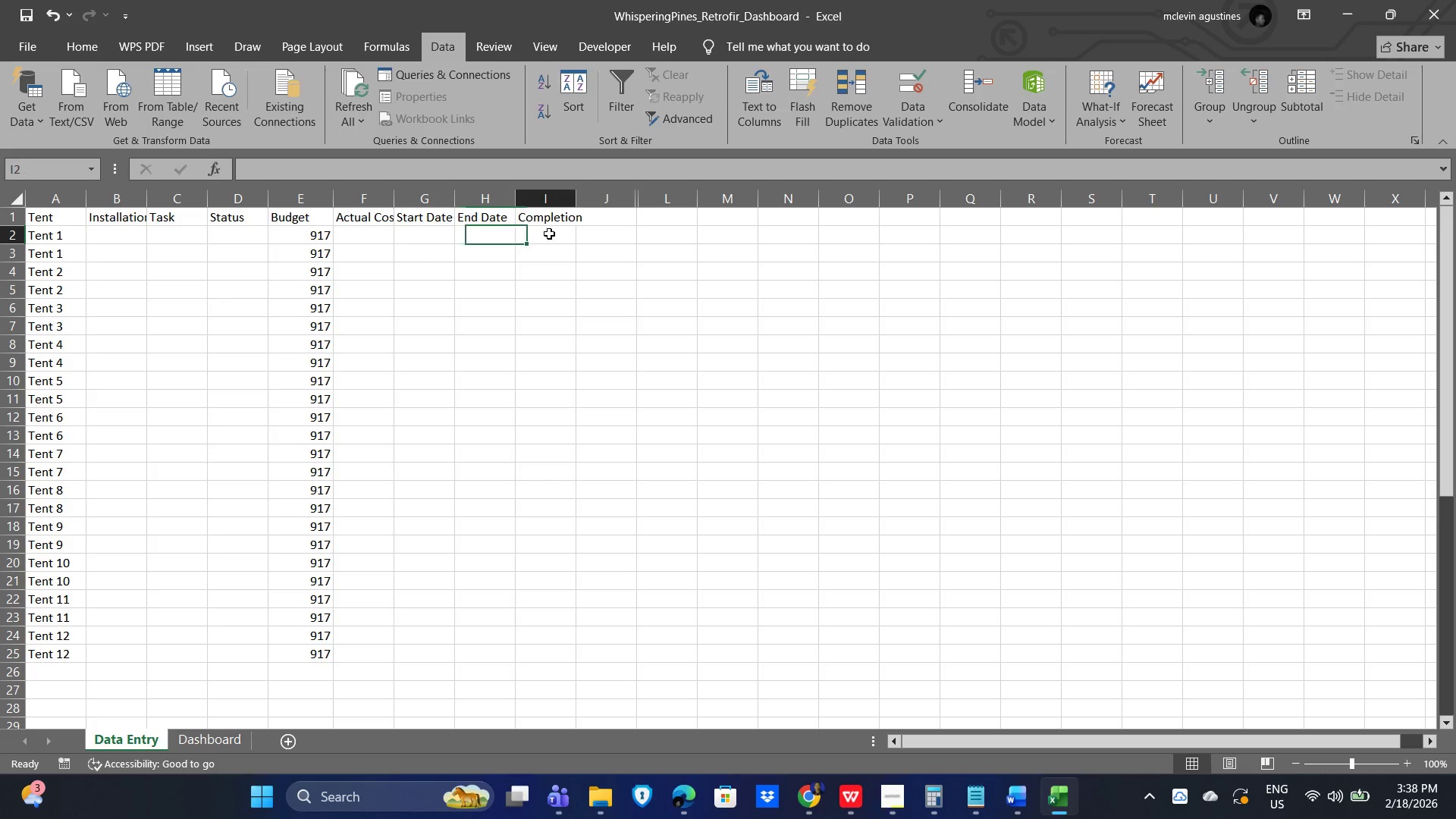 
wait(19.14)
 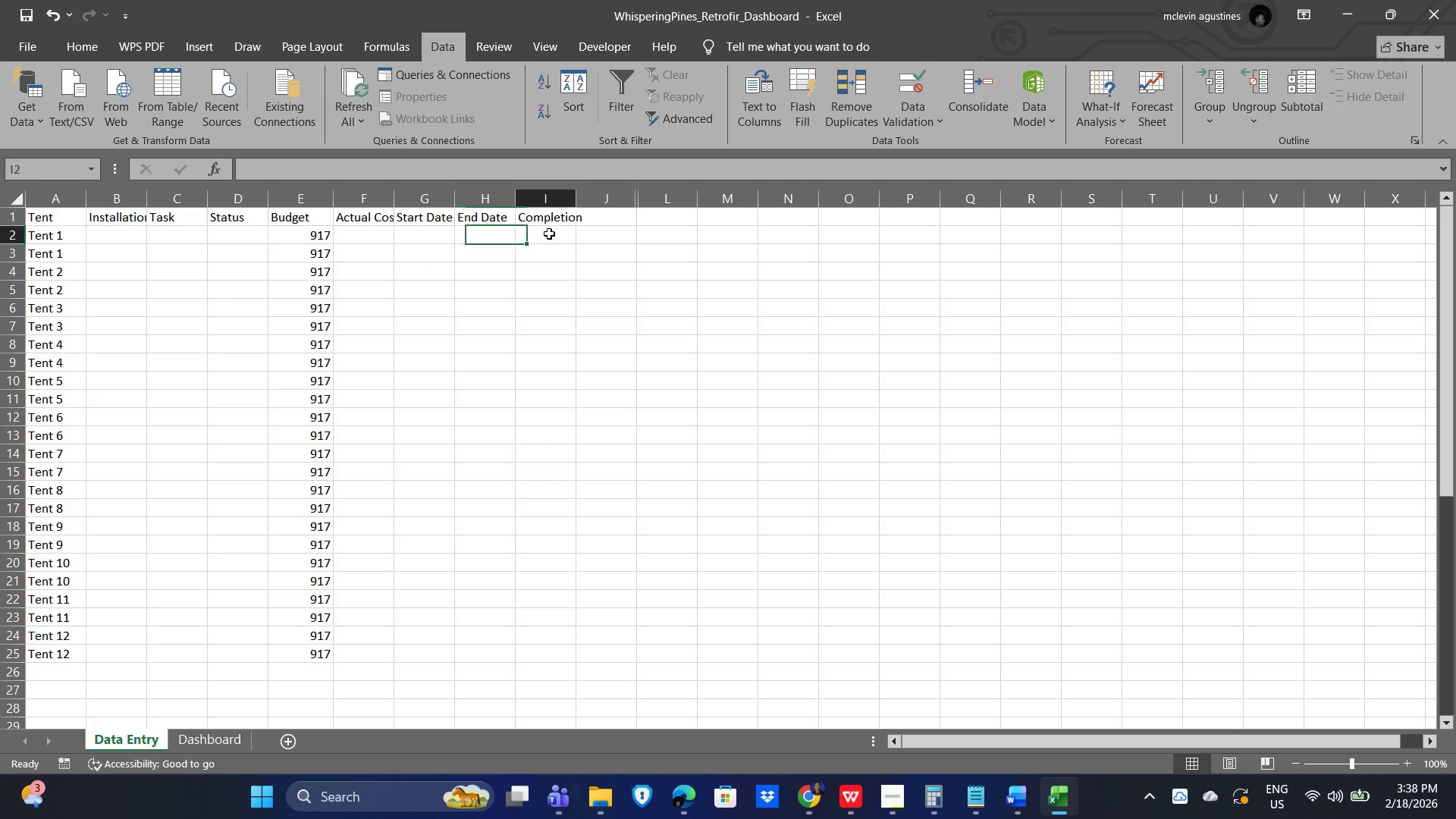 
key(Equal)
 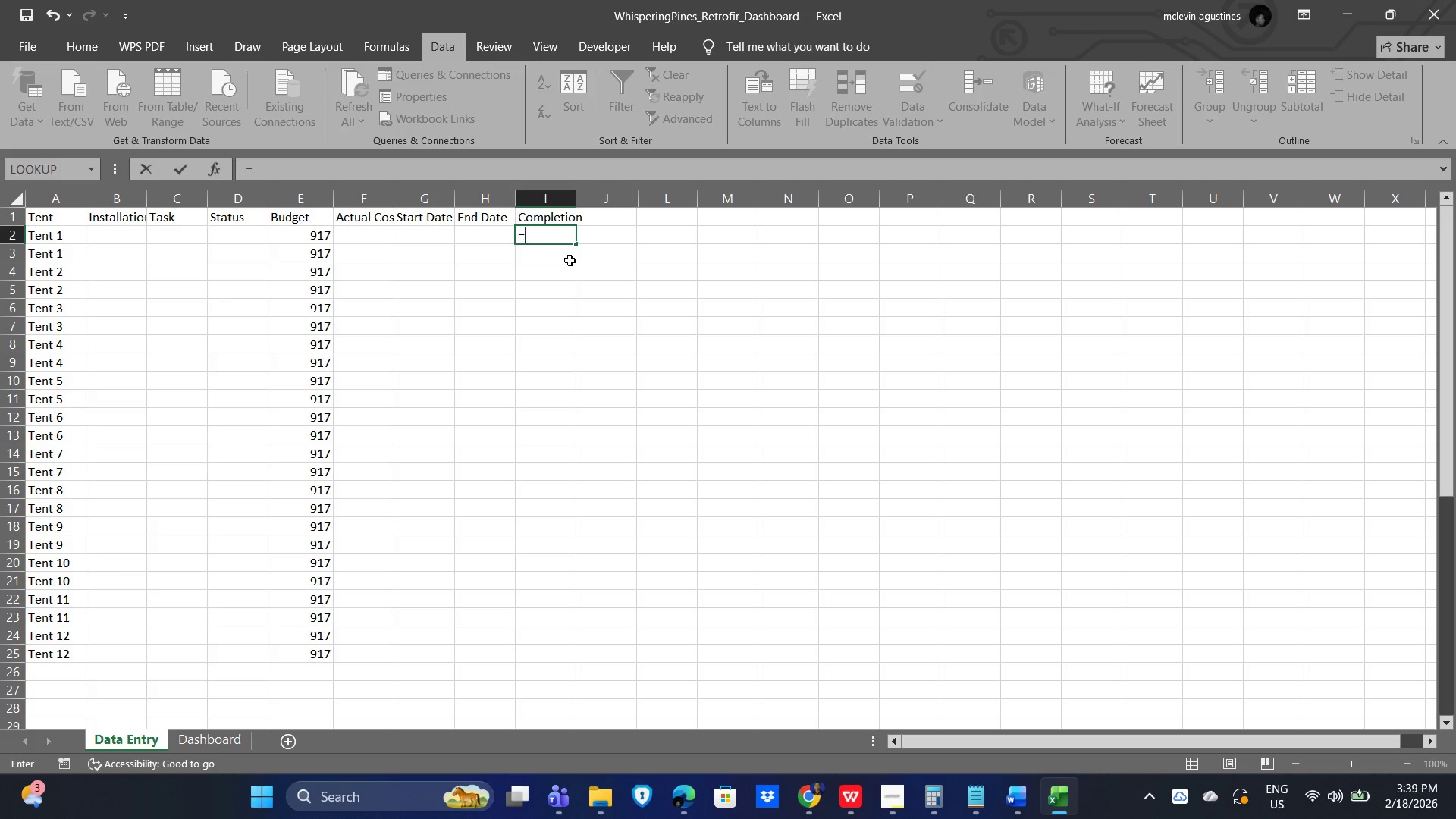 
type(IF()
 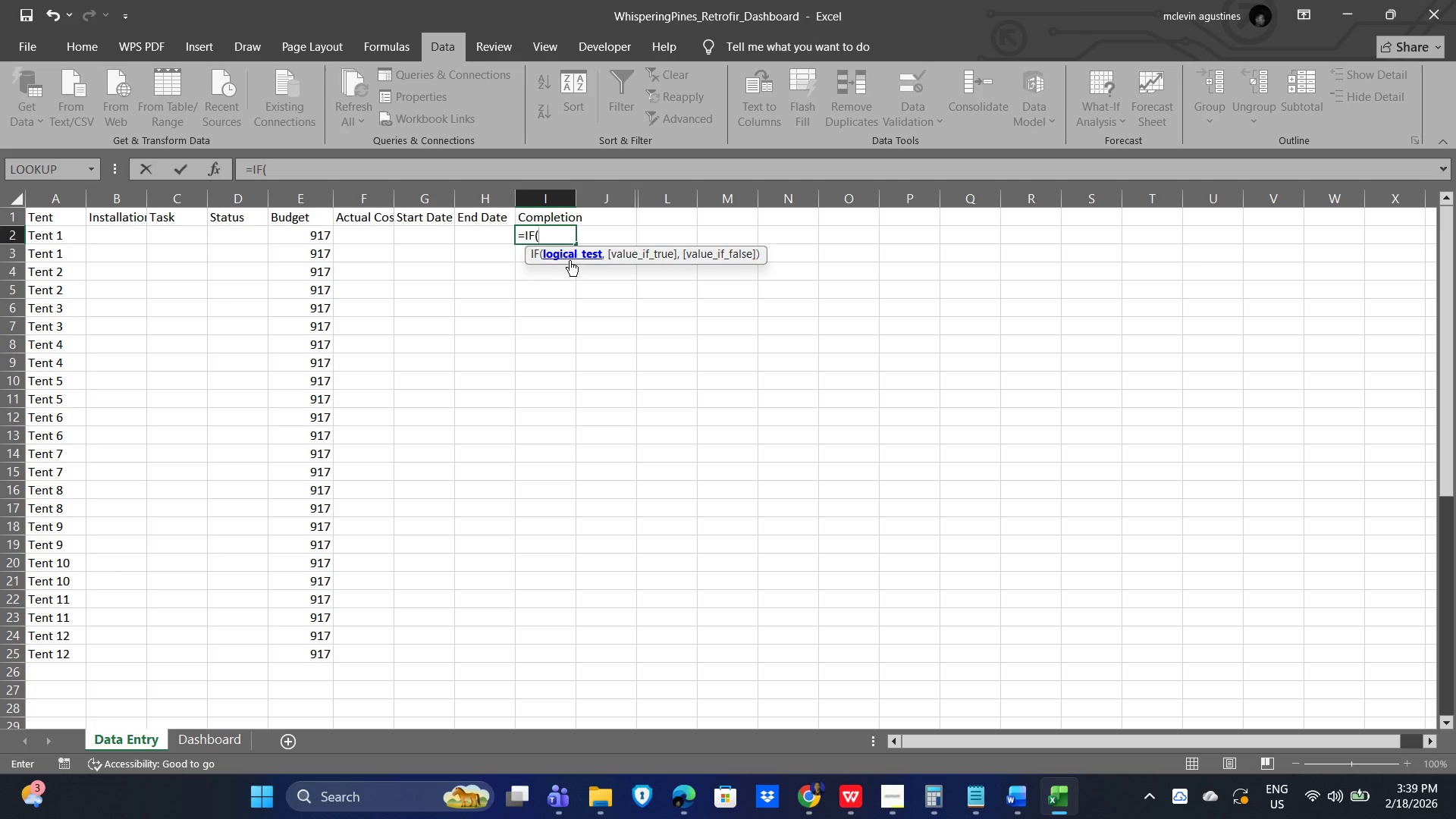 
left_click([241, 237])
 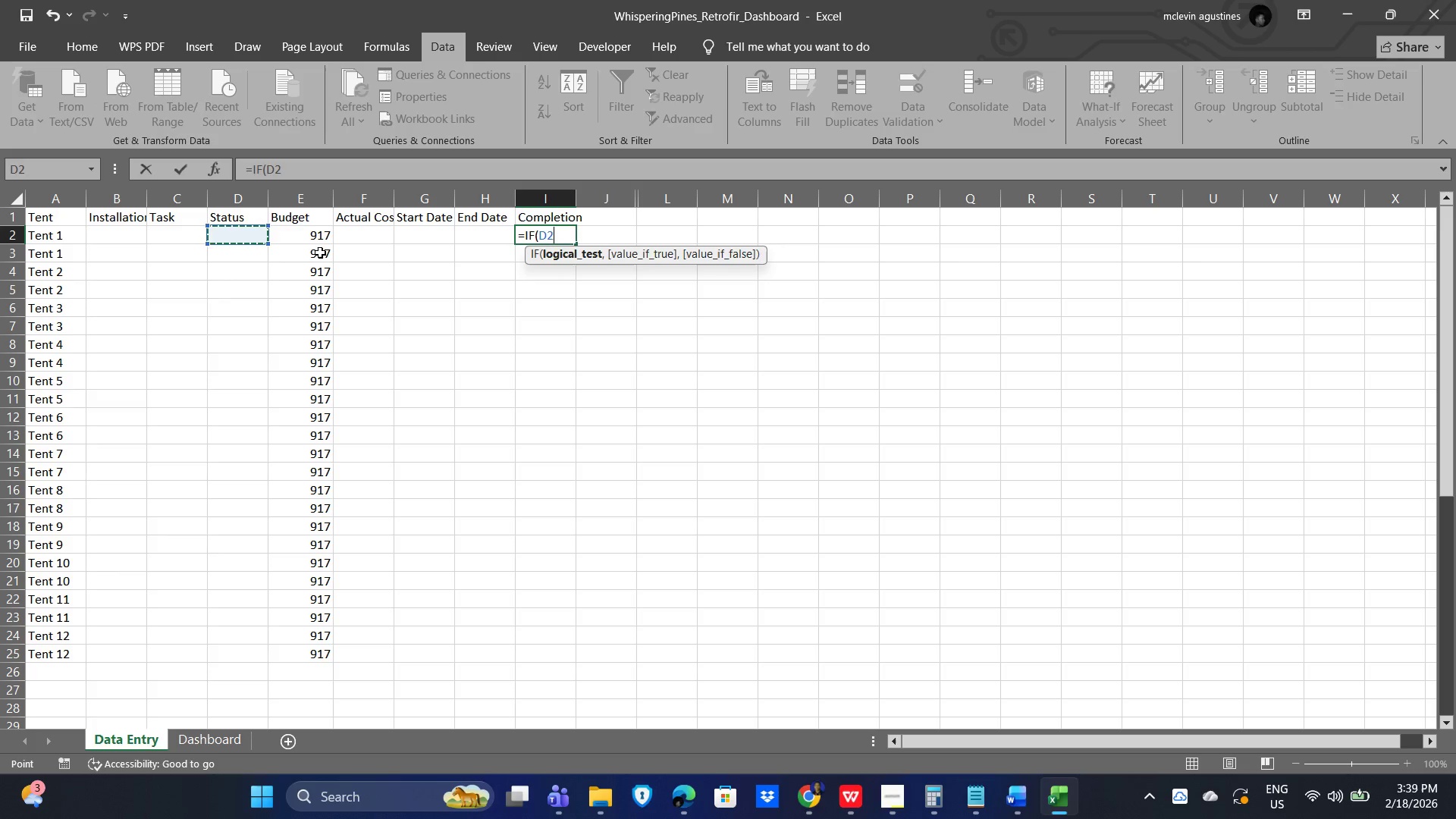 
type(="Finalized",1,0))
 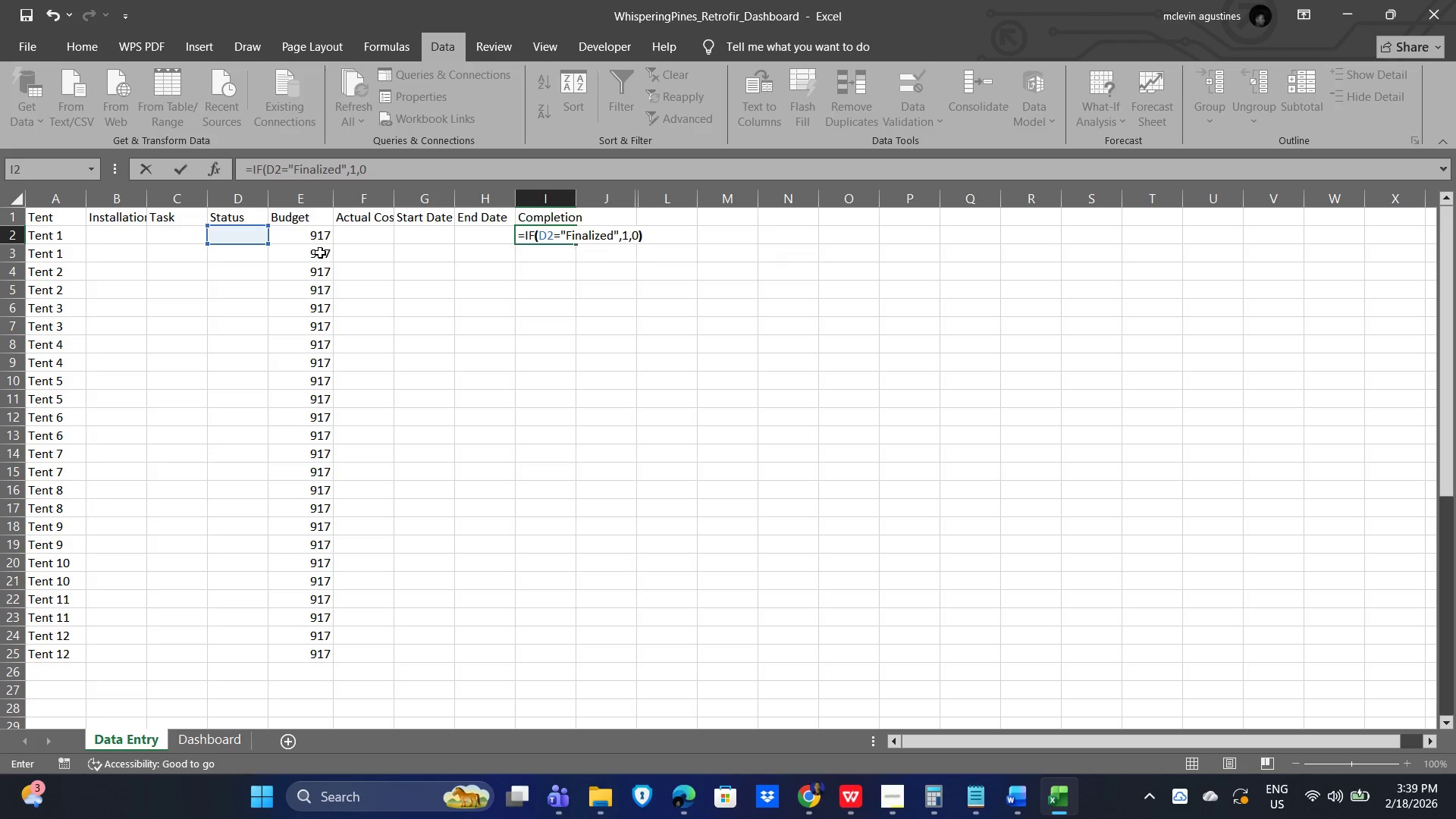 
key(Enter)
 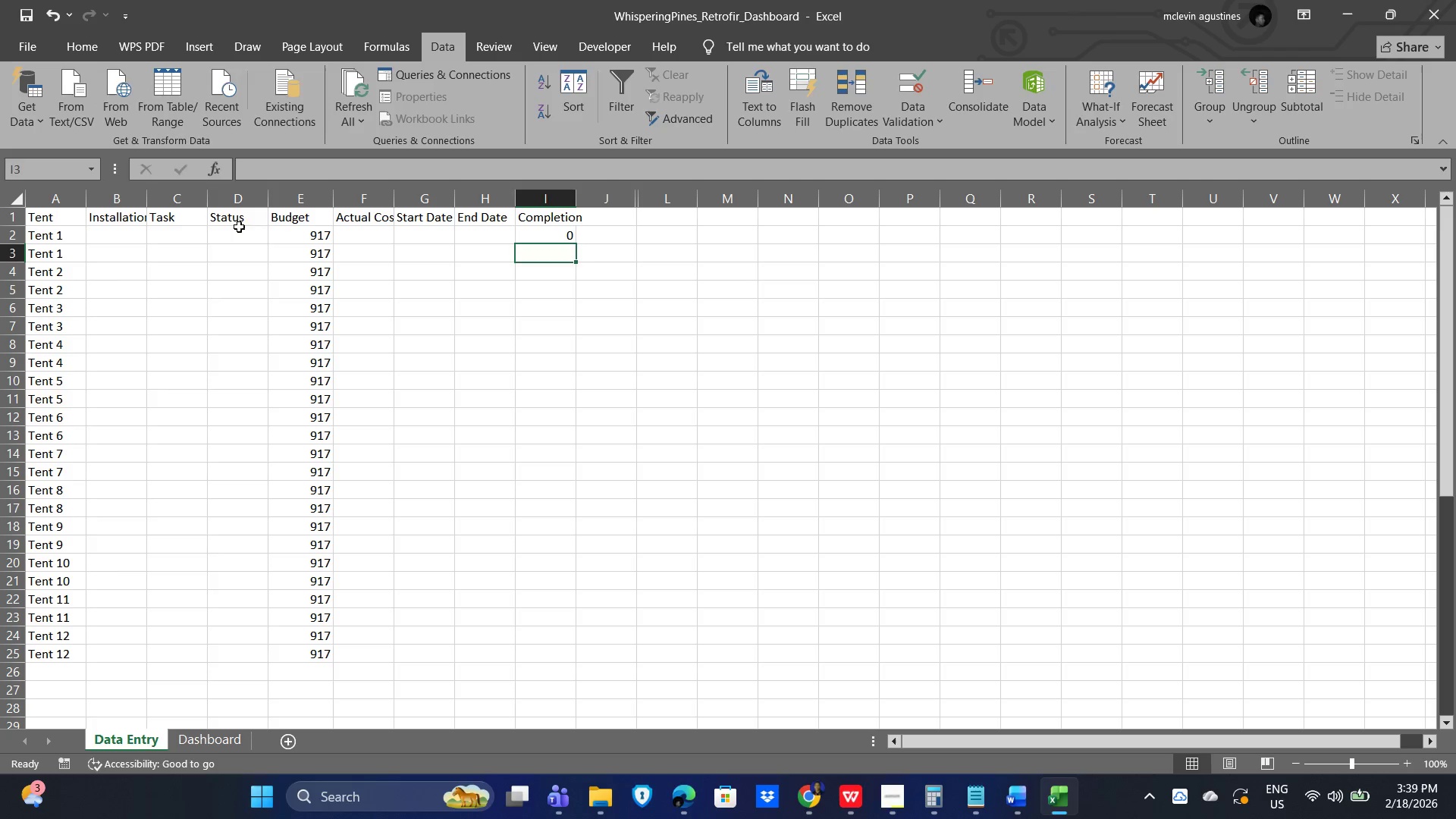 
left_click([274, 237])
 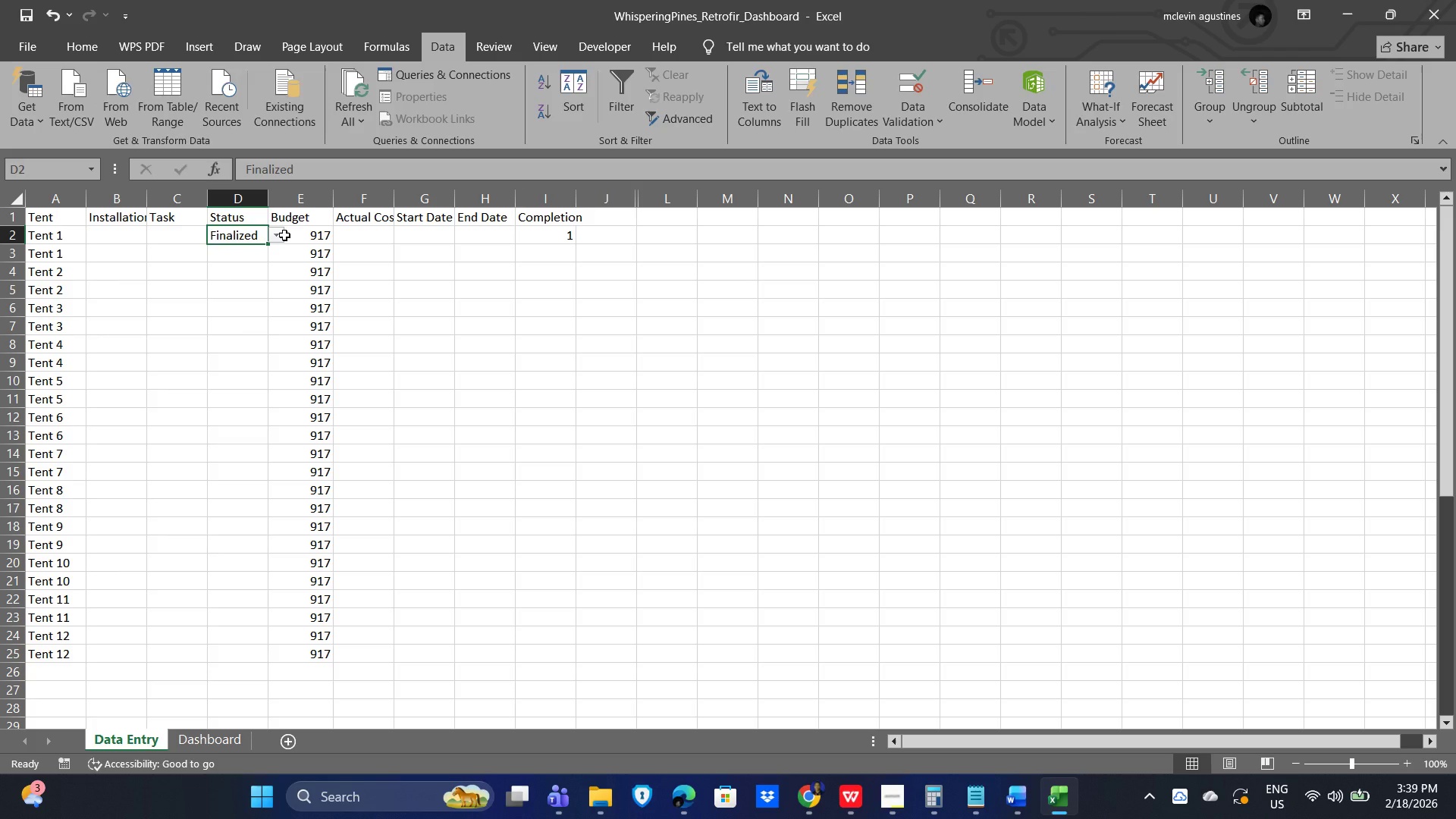 
left_click([275, 234])
 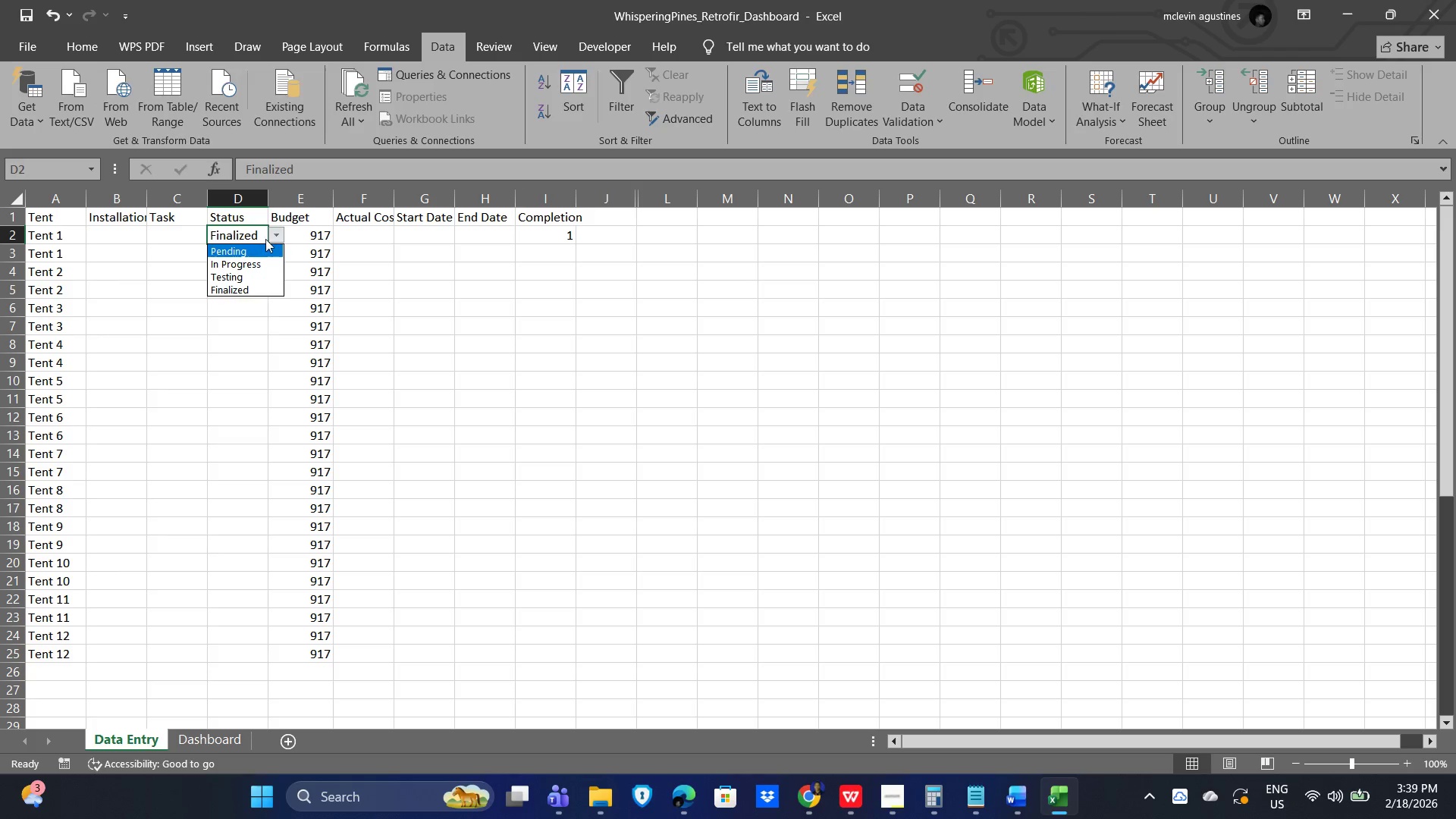 
left_click([275, 234])
 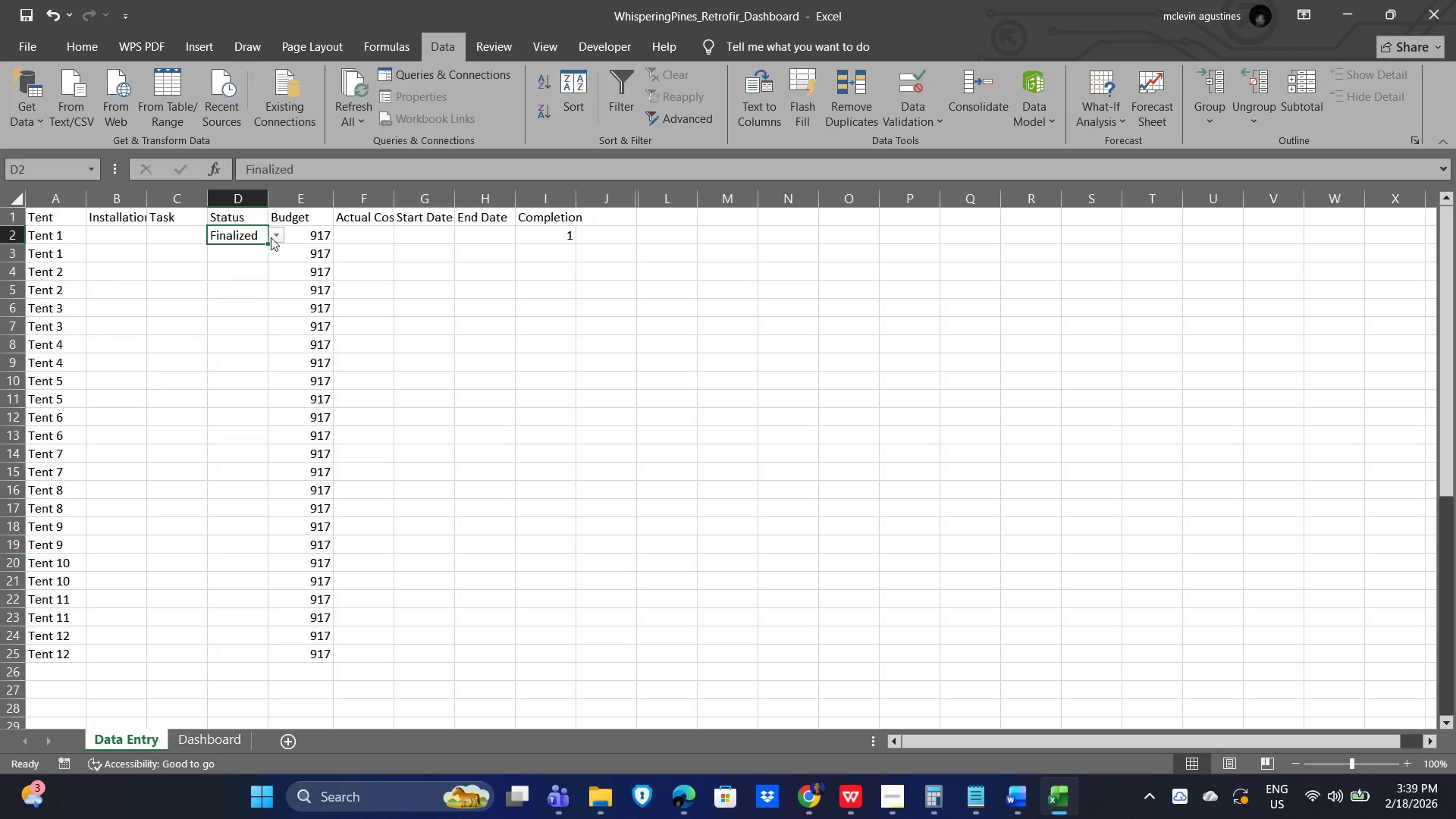 
left_click([273, 237])
 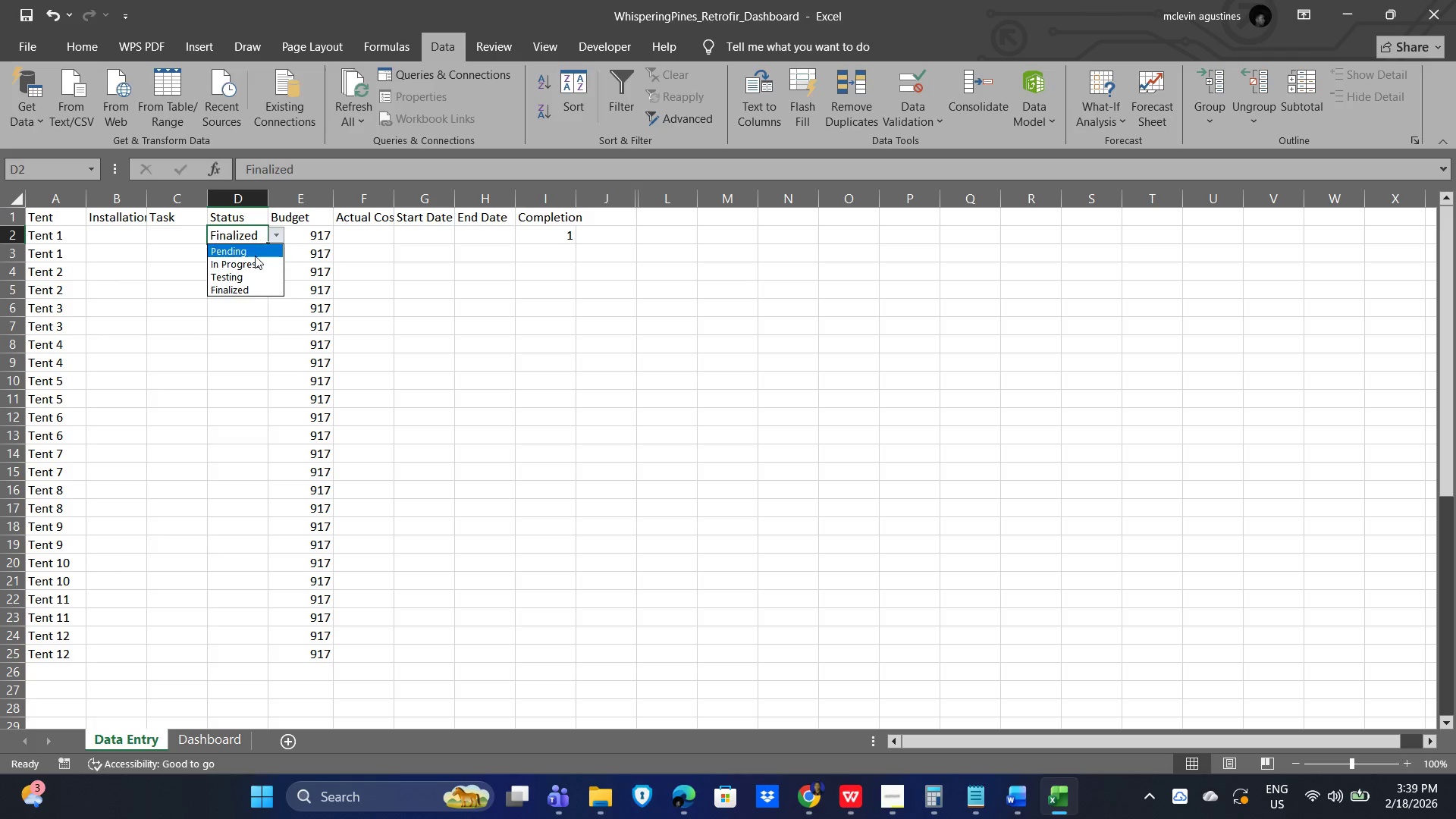 
left_click([254, 252])
 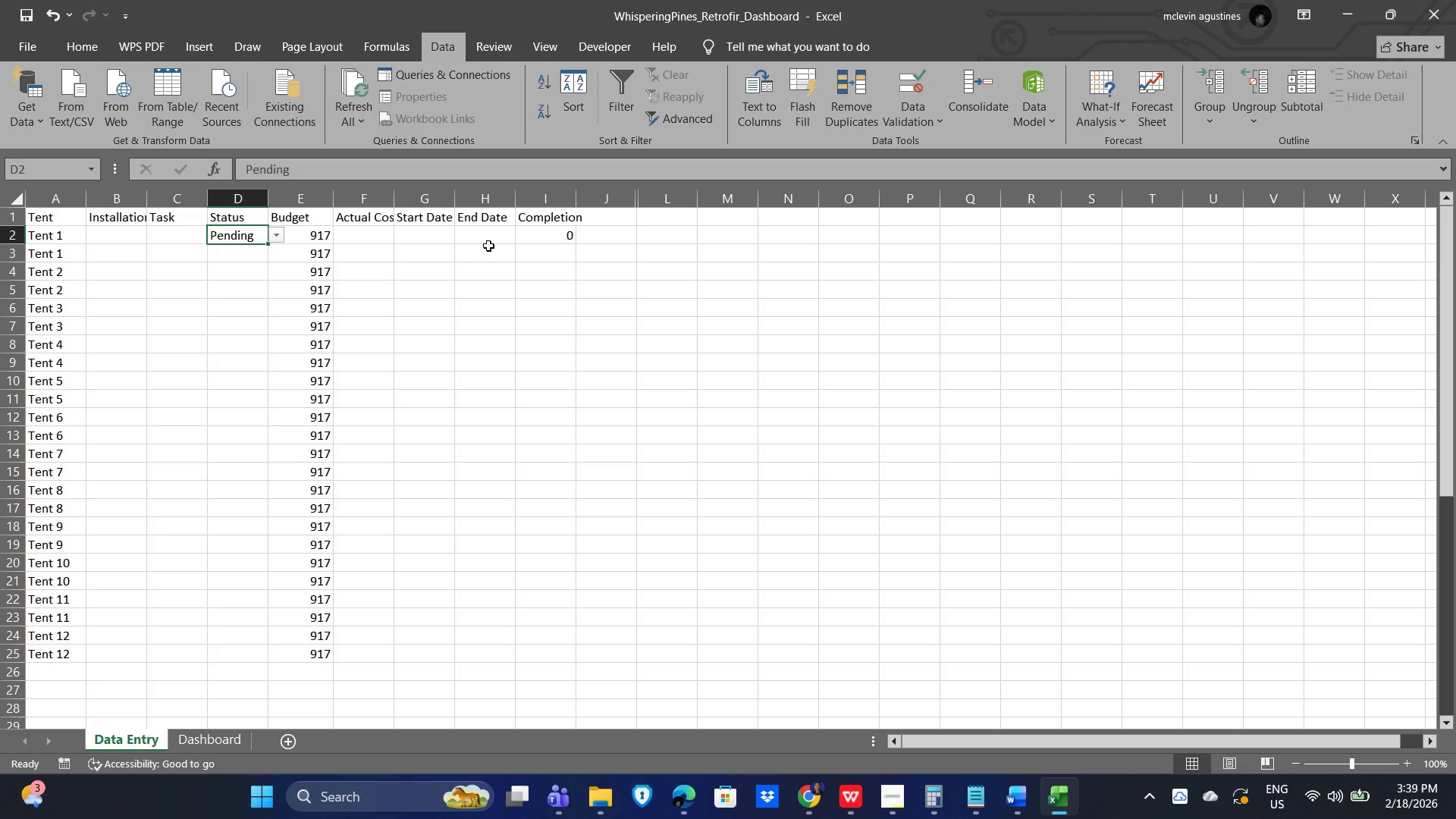 
left_click([521, 246])
 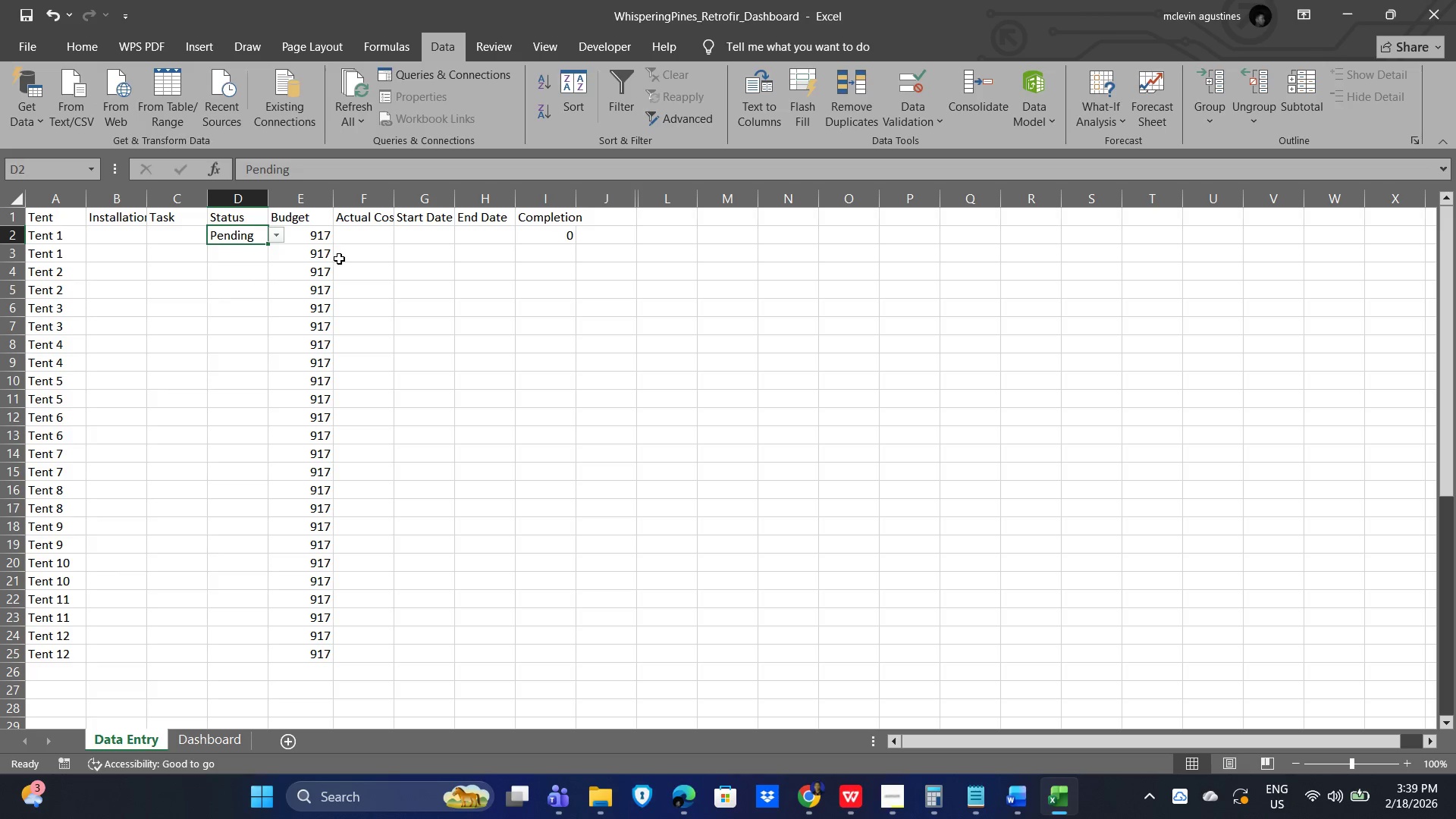 
key(Delete)
 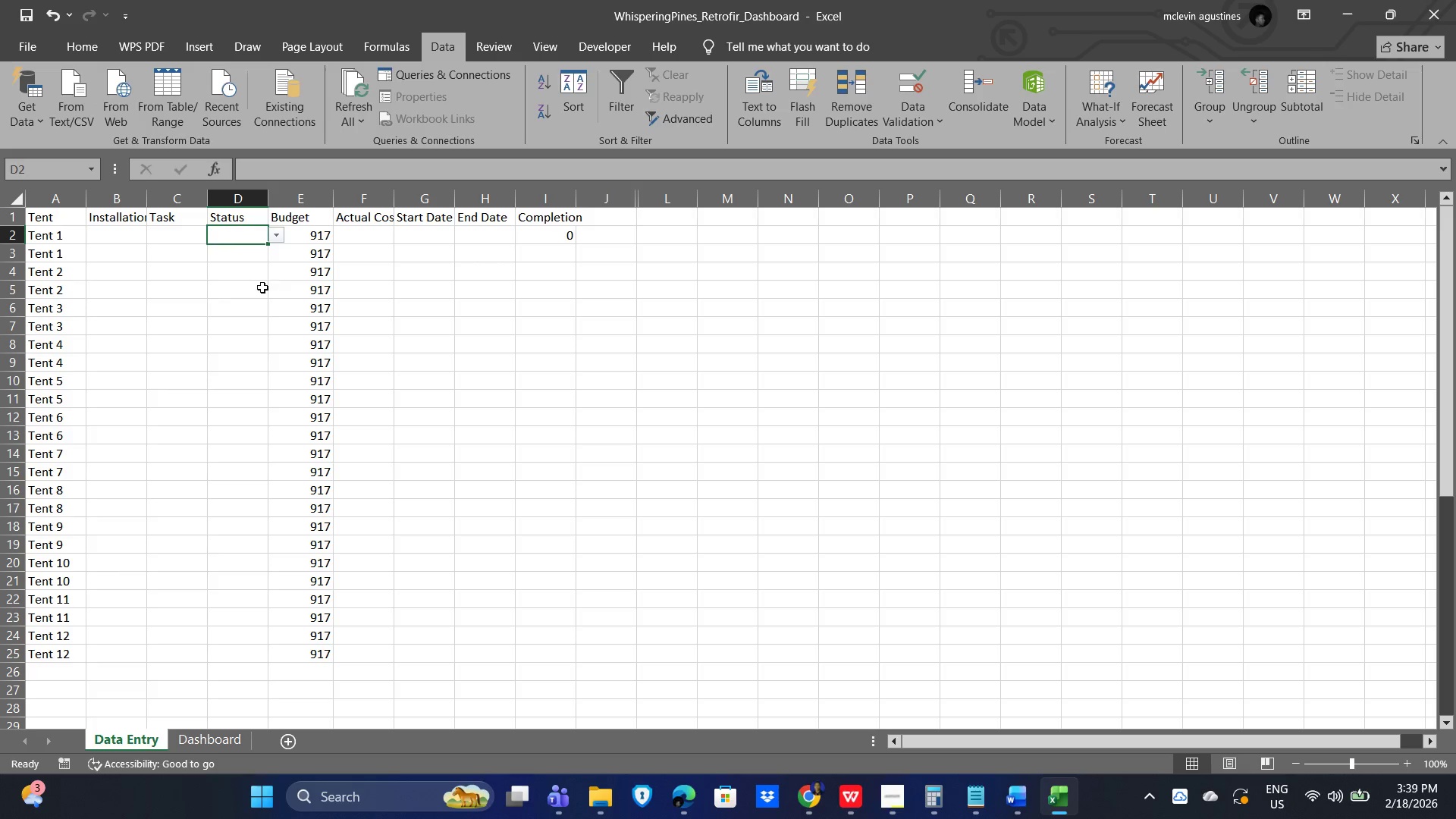 
left_click([255, 281])
 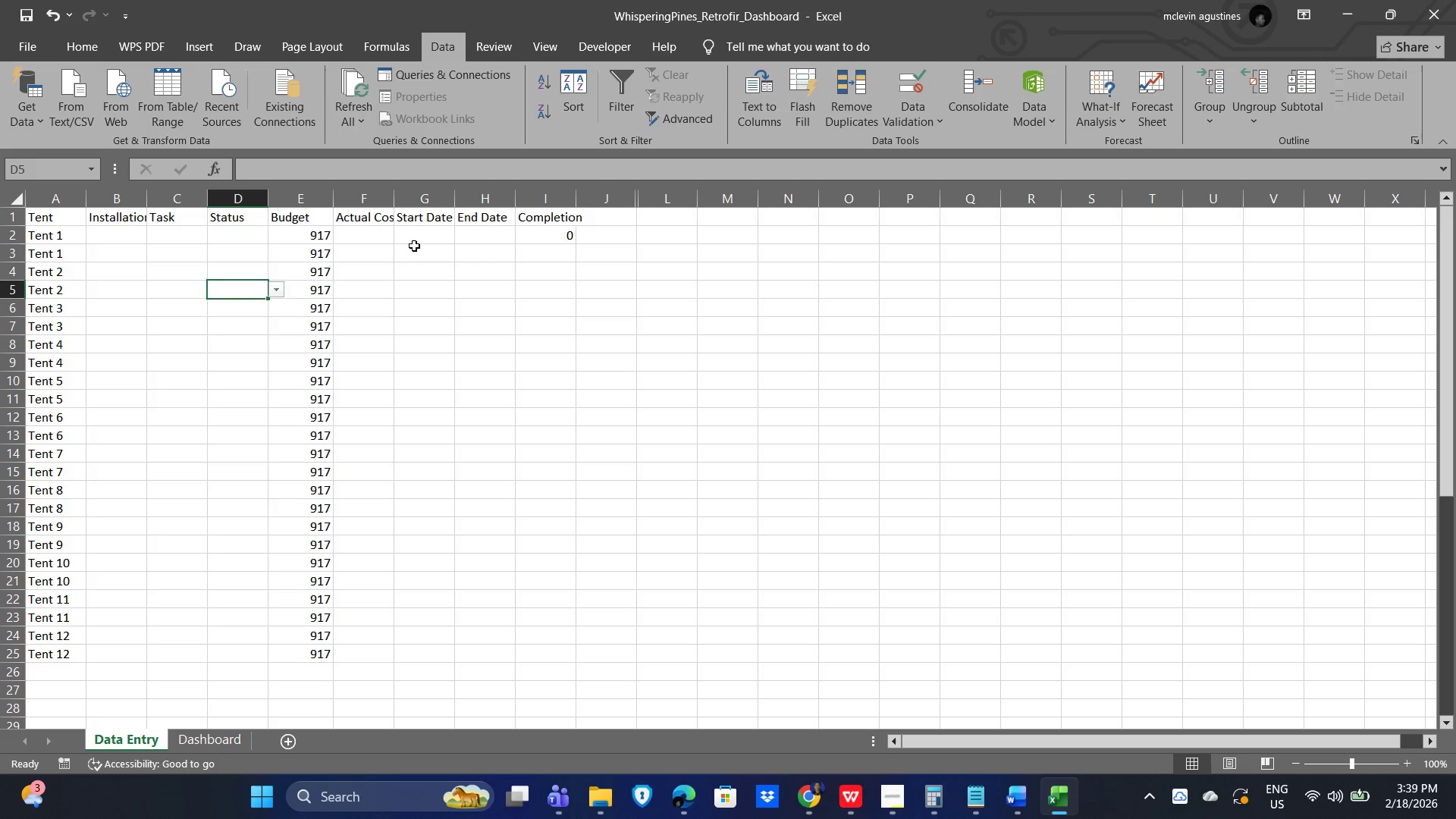 
left_click([428, 243])
 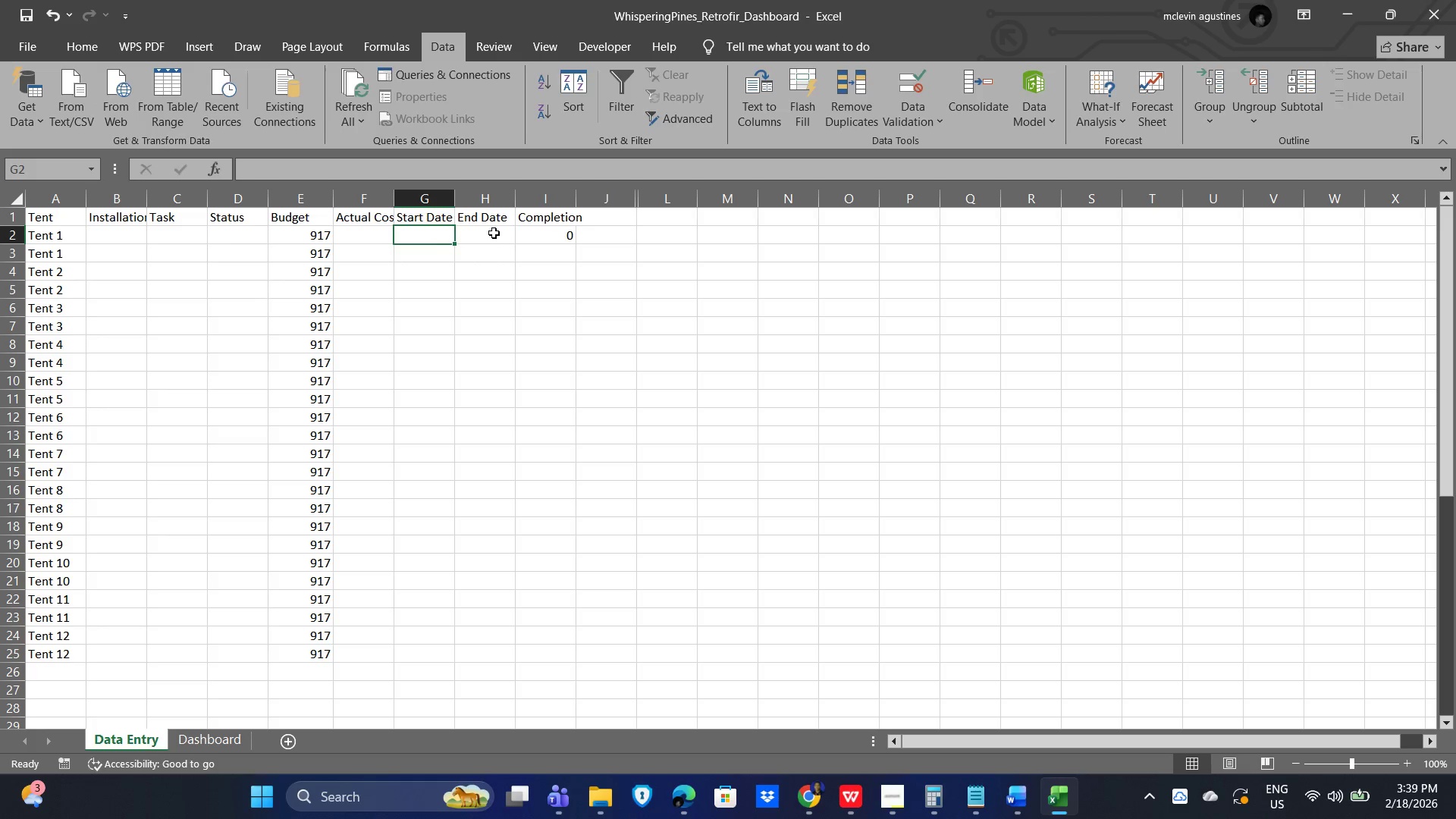 
left_click_drag(start_coordinate=[494, 233], to_coordinate=[500, 233])
 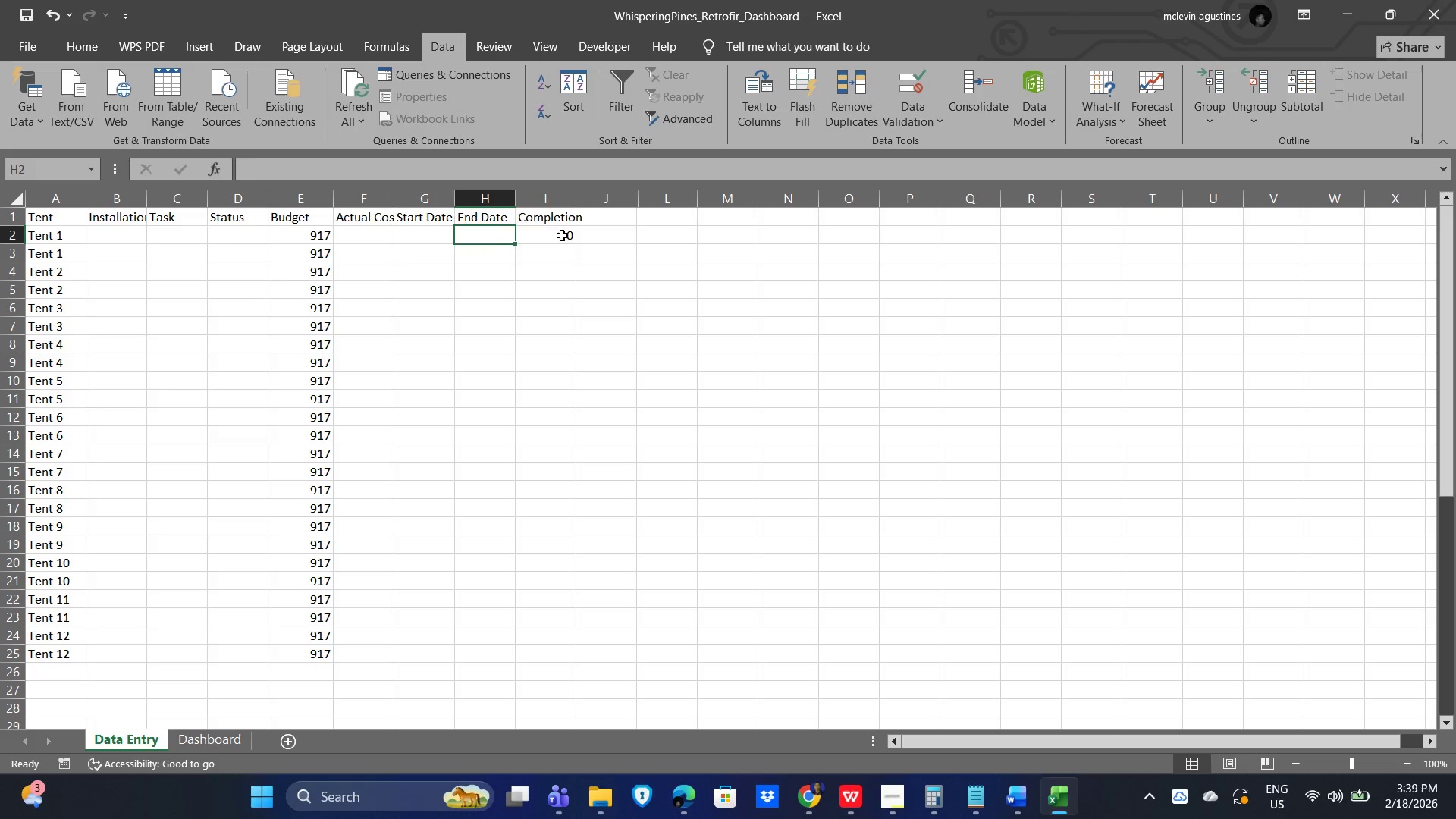 
triple_click([562, 235])
 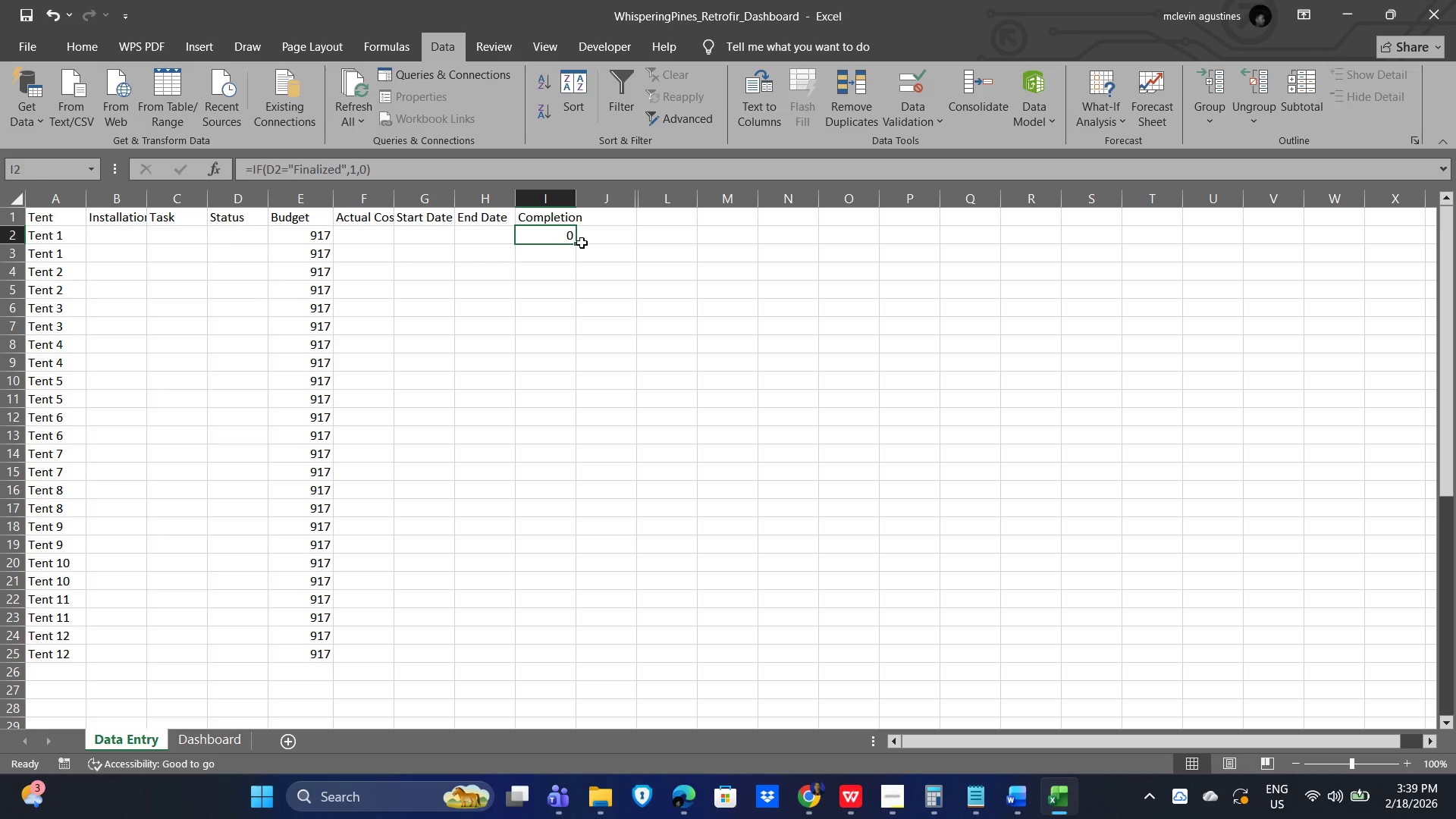 
left_click_drag(start_coordinate=[576, 243], to_coordinate=[566, 663])
 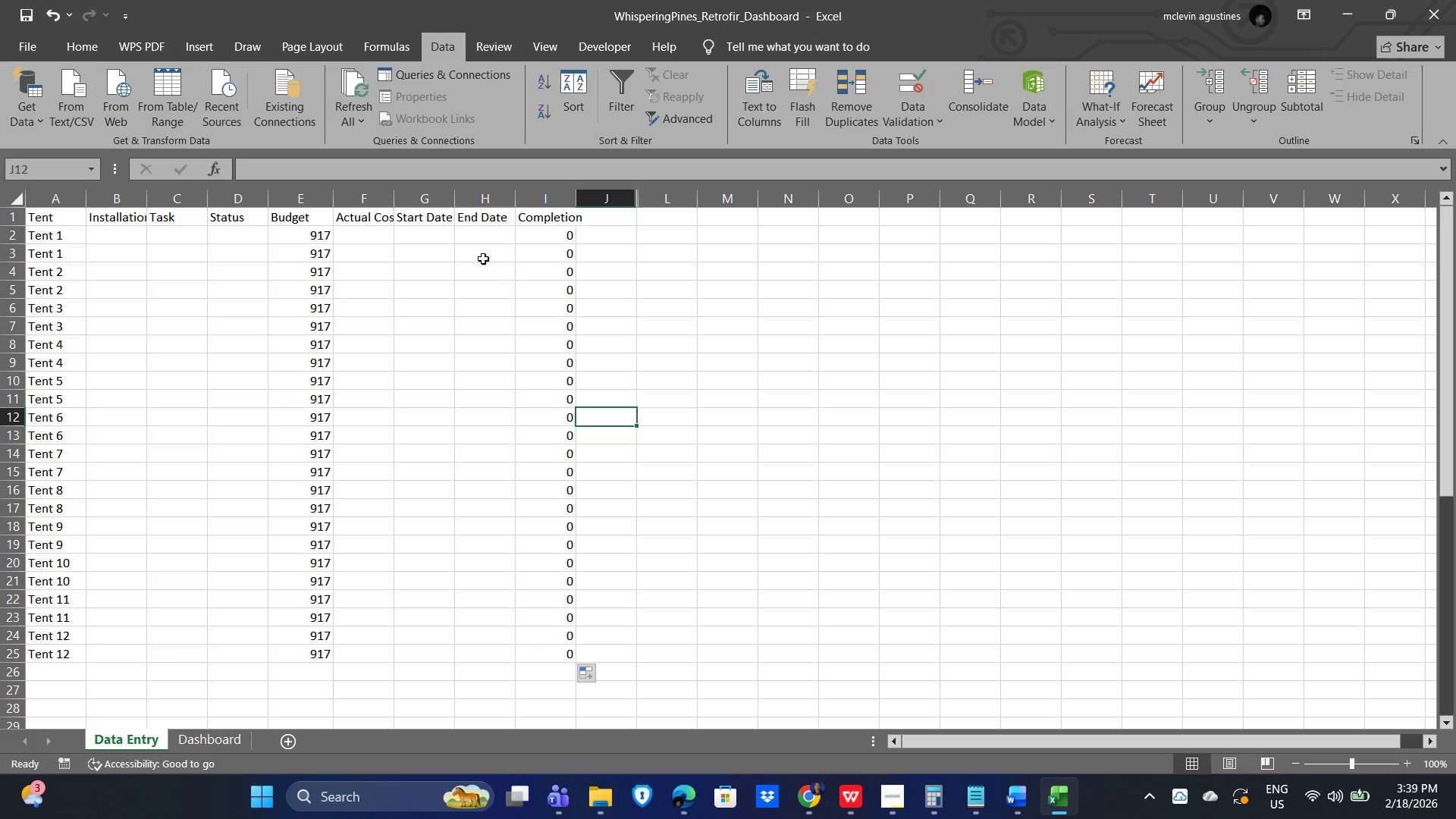 
double_click([246, 230])
 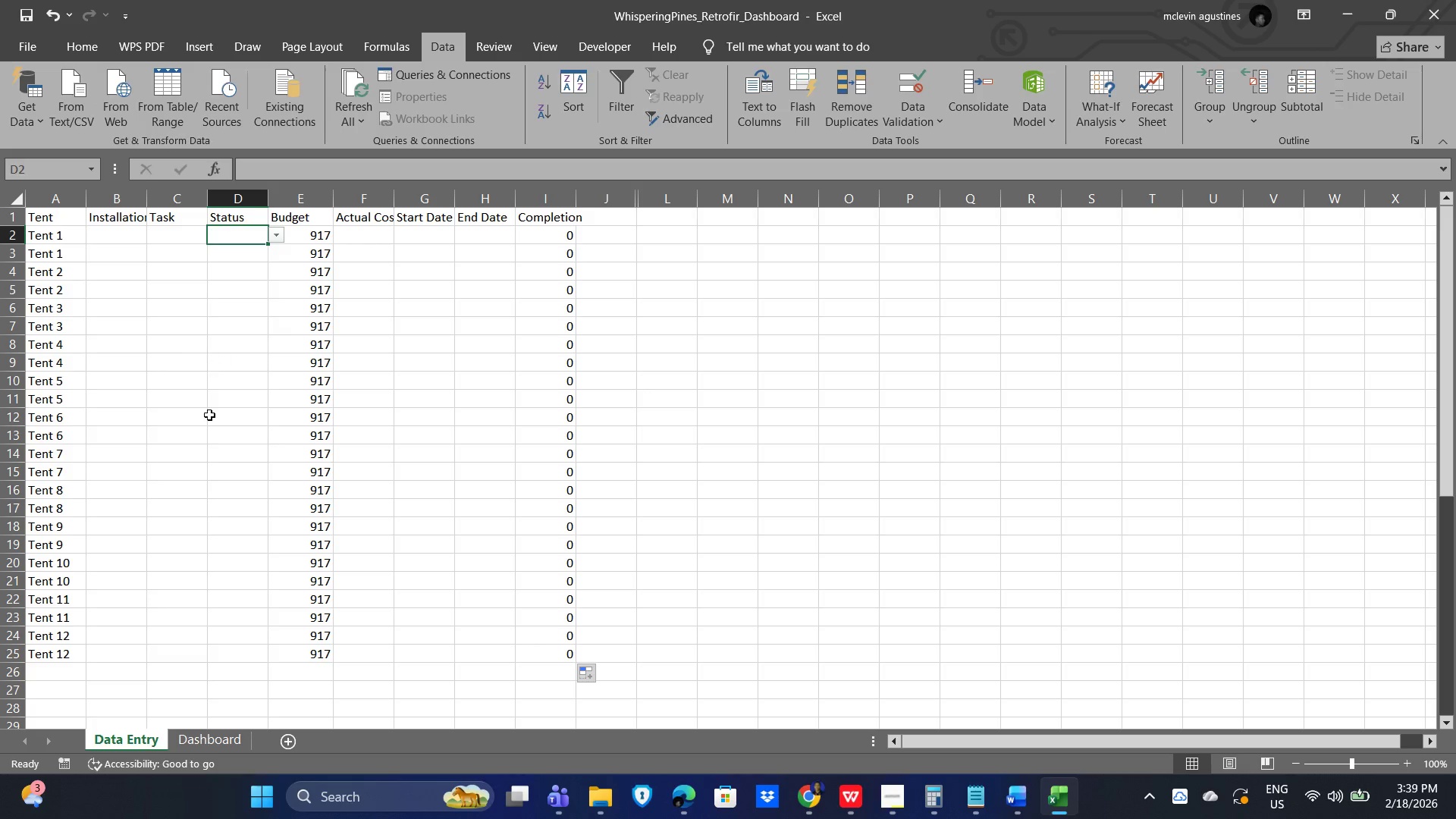 
left_click([218, 739])
 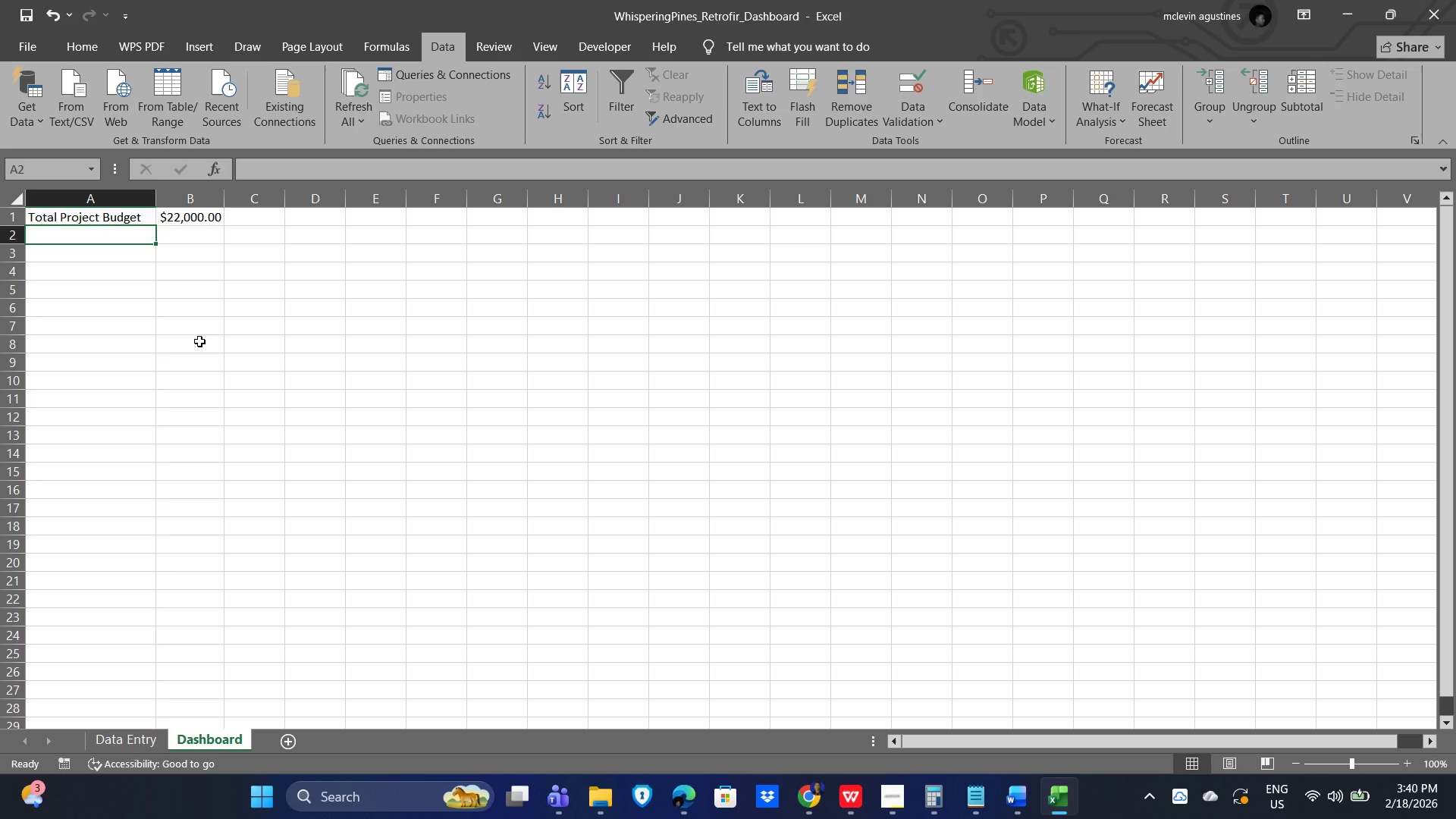 
wait(15.72)
 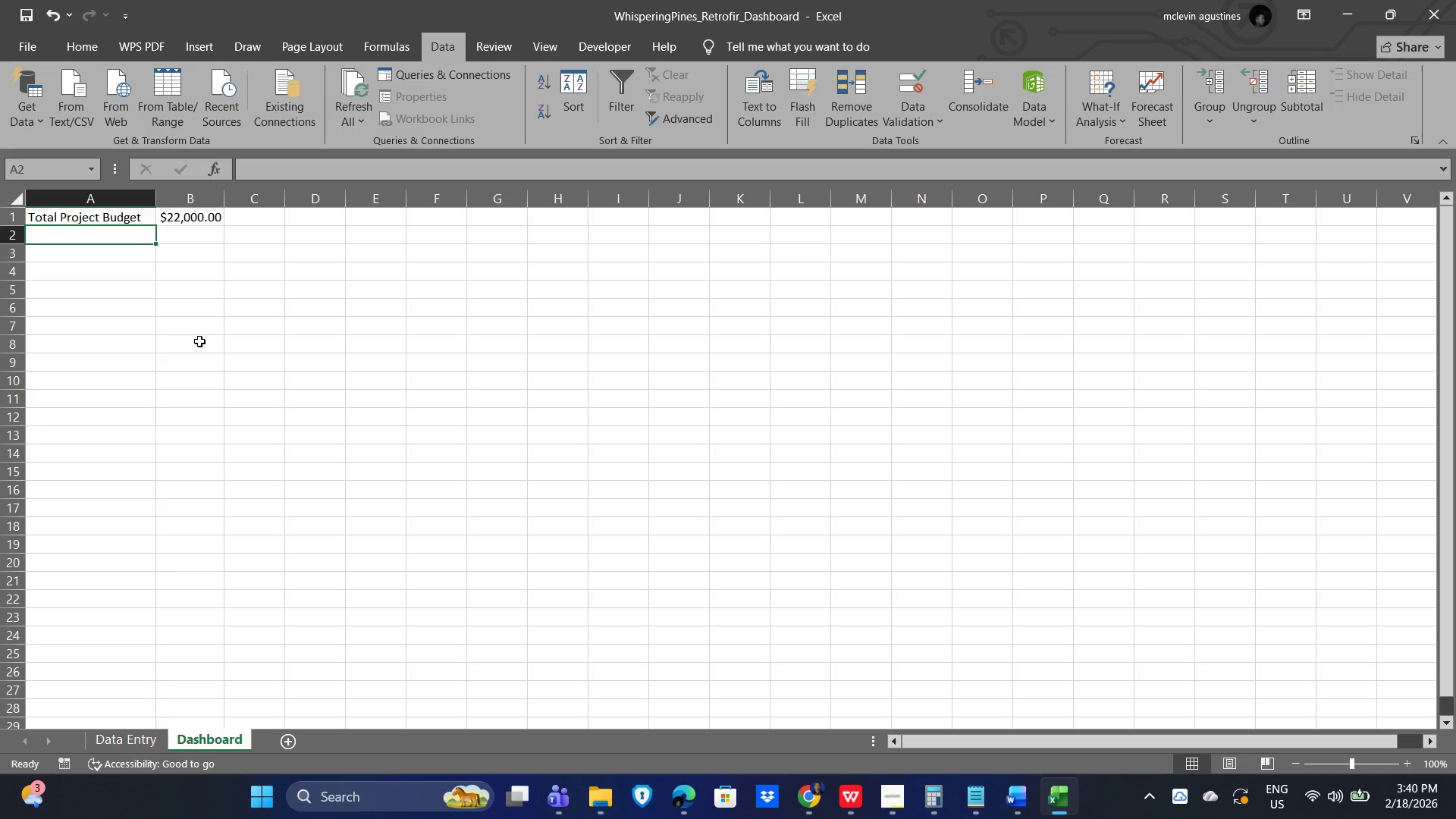 
left_click_drag(start_coordinate=[396, 198], to_coordinate=[431, 196])
 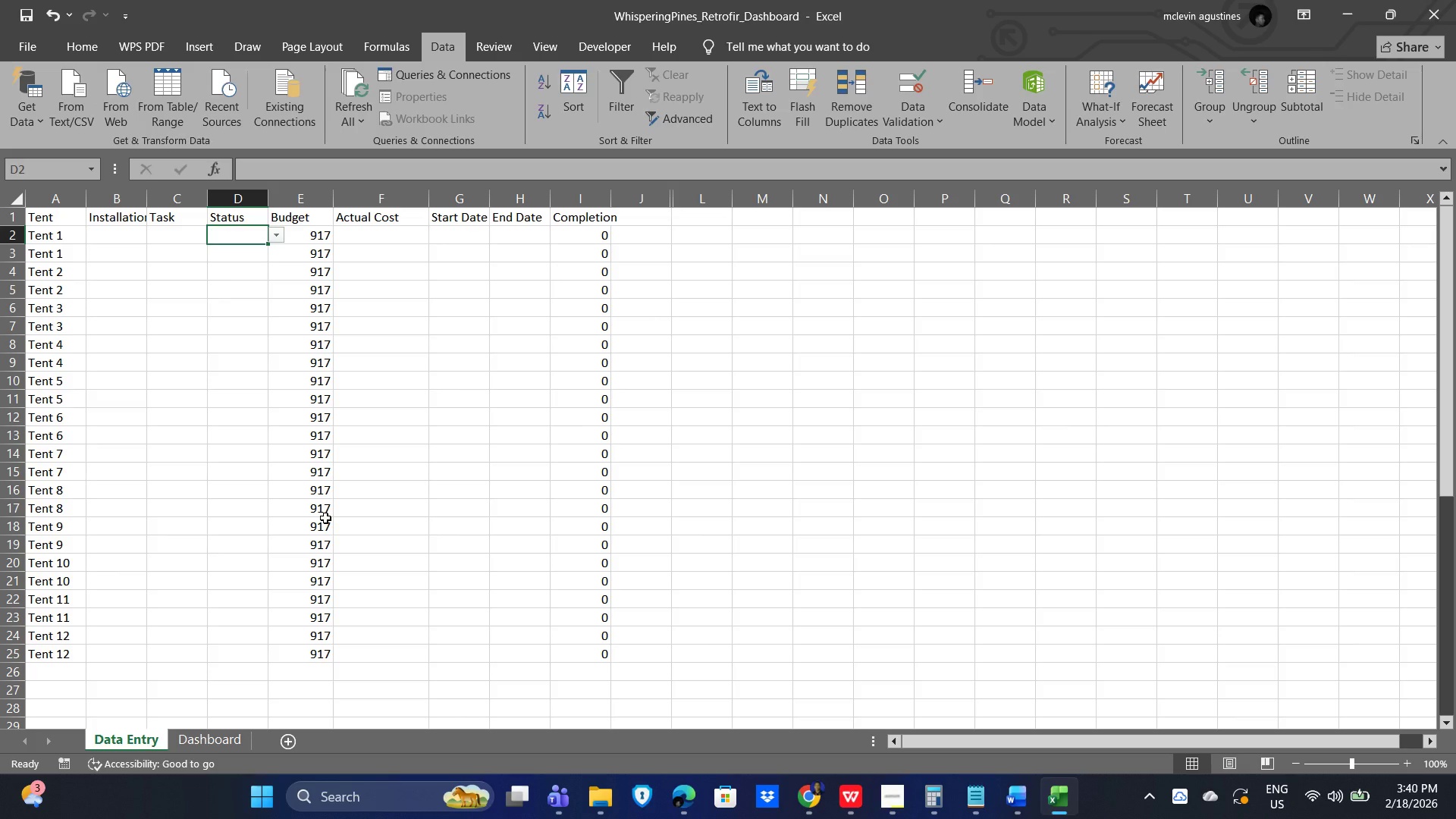 
wait(6.98)
 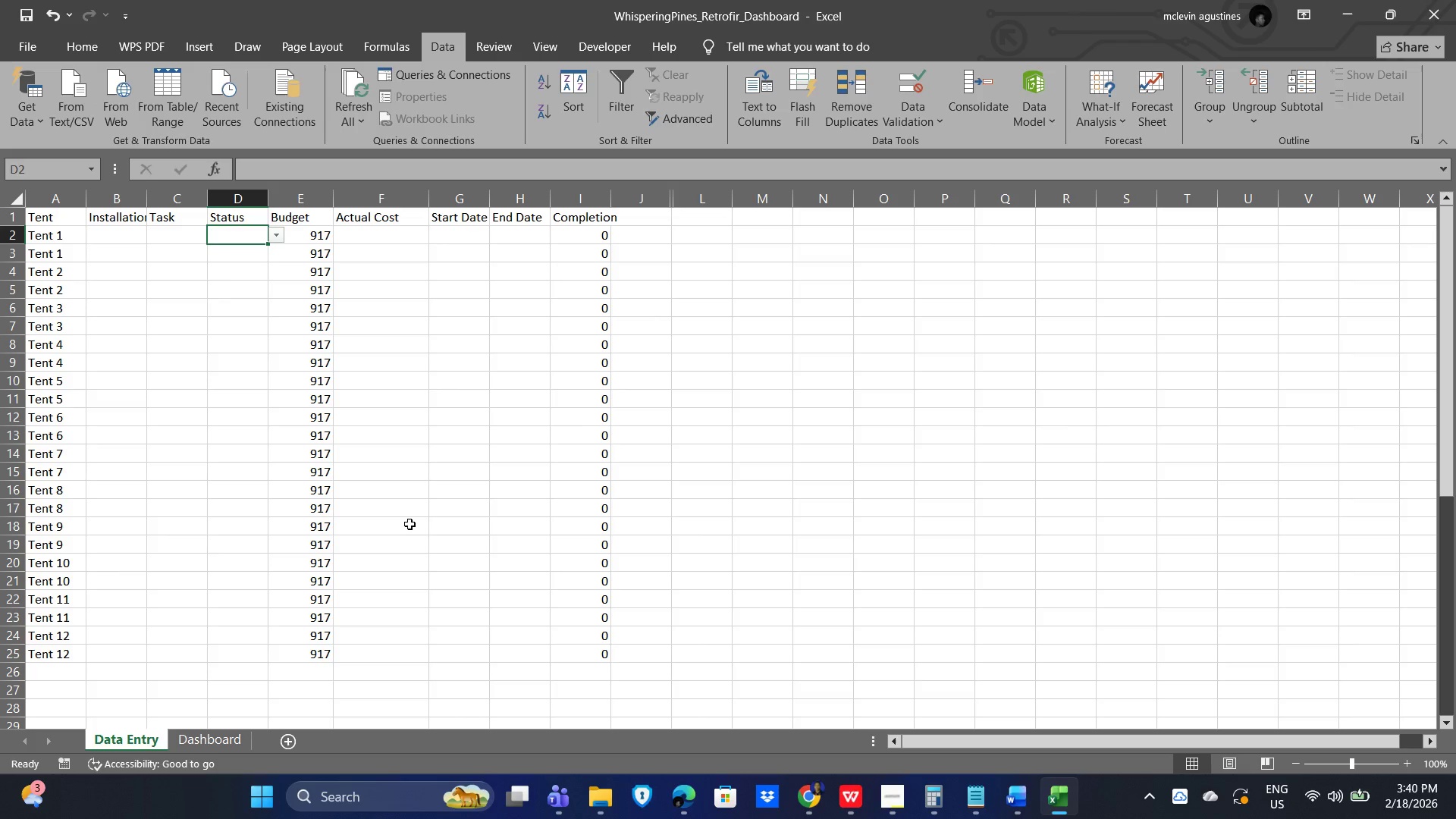 
scroll: coordinate [332, 391], scroll_direction: up, amount: 10.0
 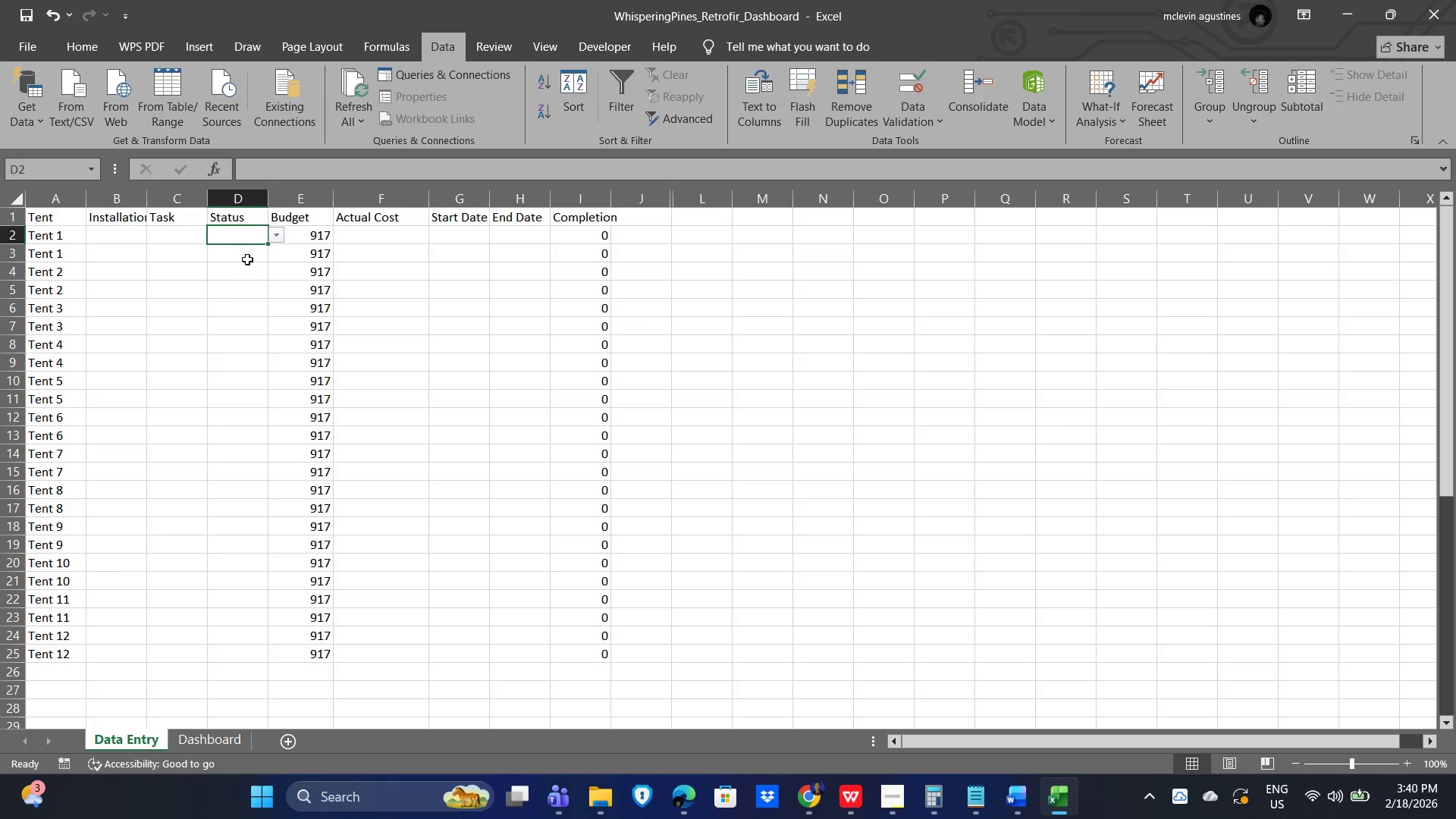 
left_click([243, 250])
 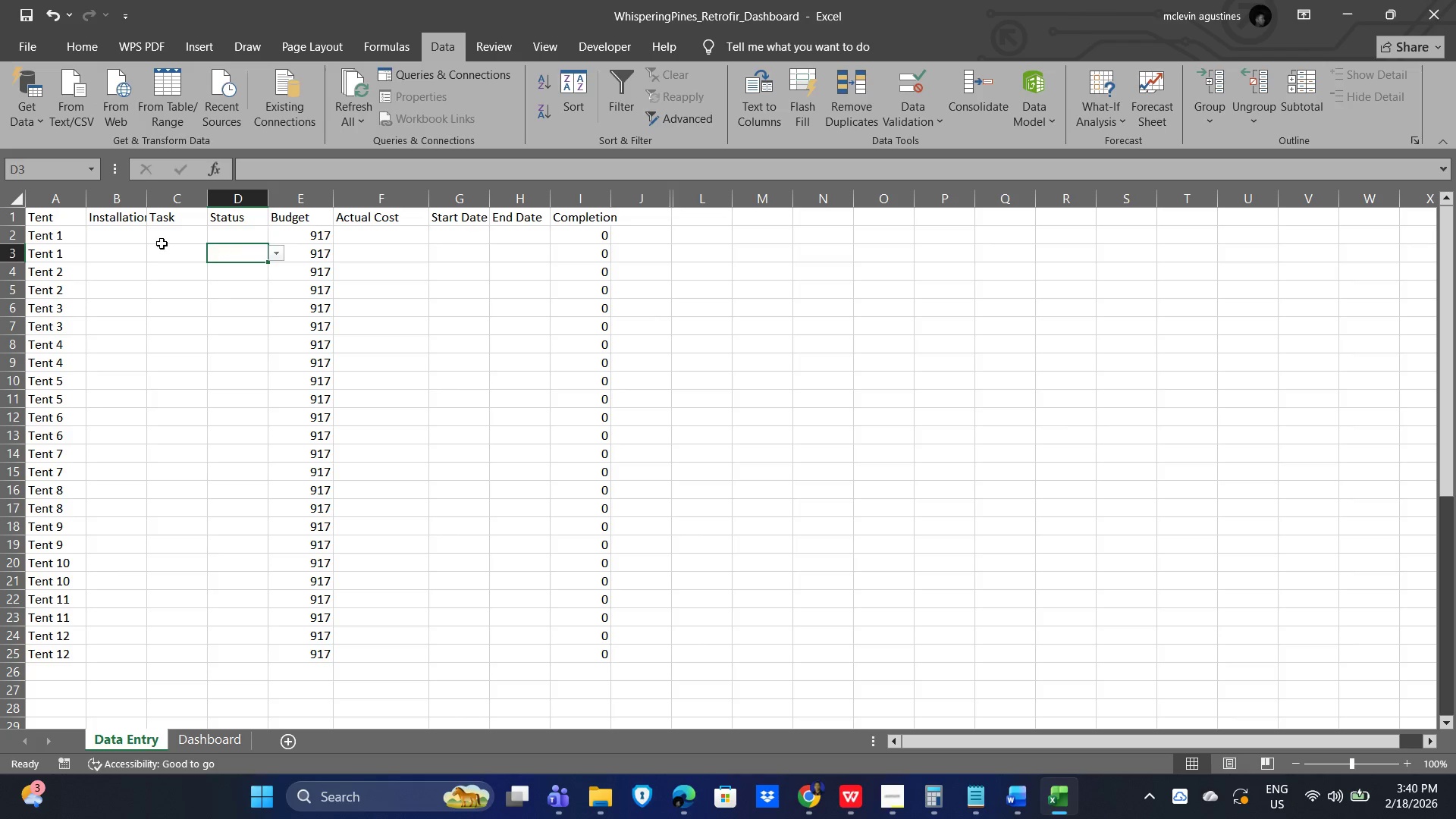 
left_click([156, 240])
 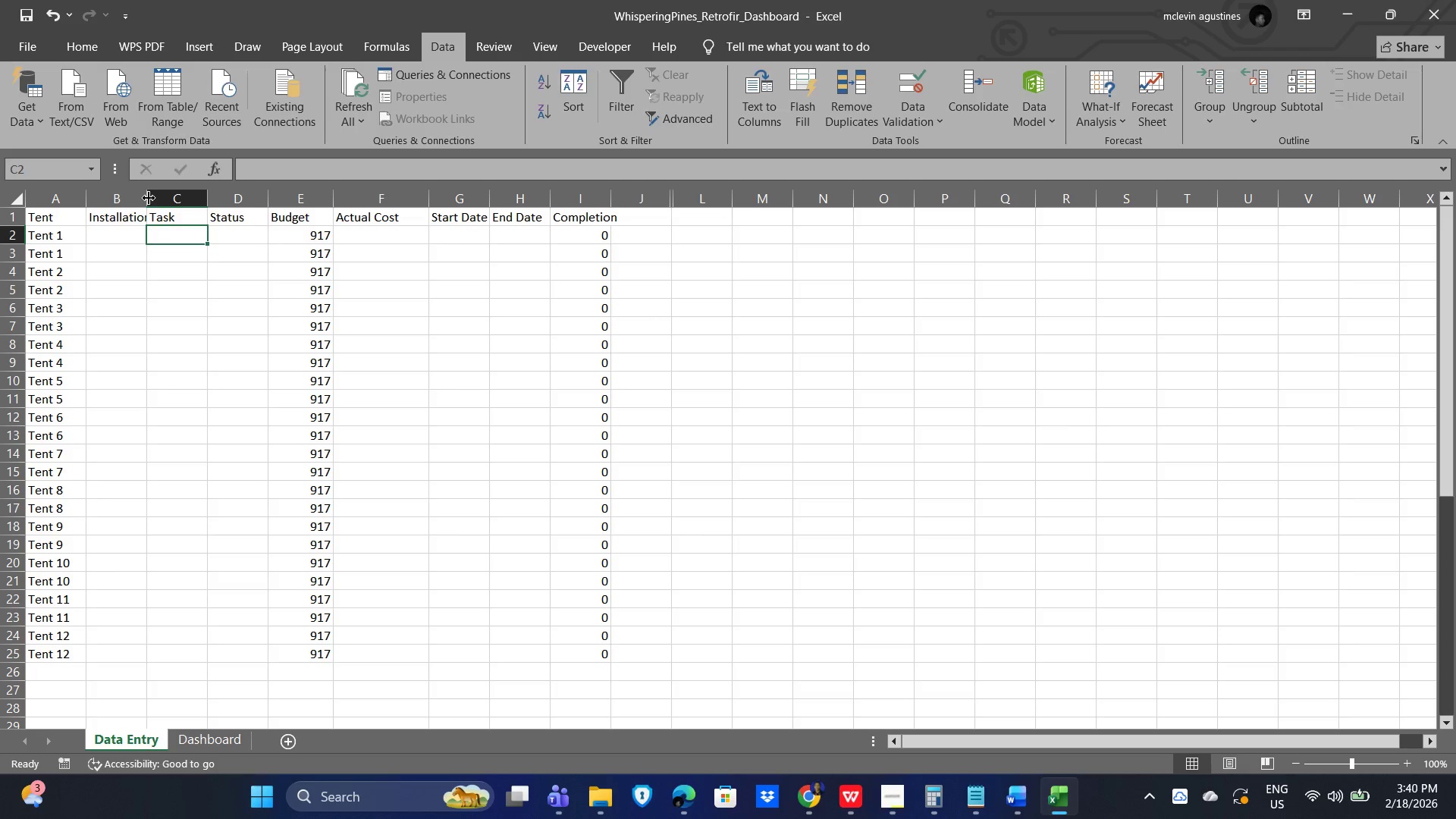 
left_click_drag(start_coordinate=[149, 197], to_coordinate=[196, 196])
 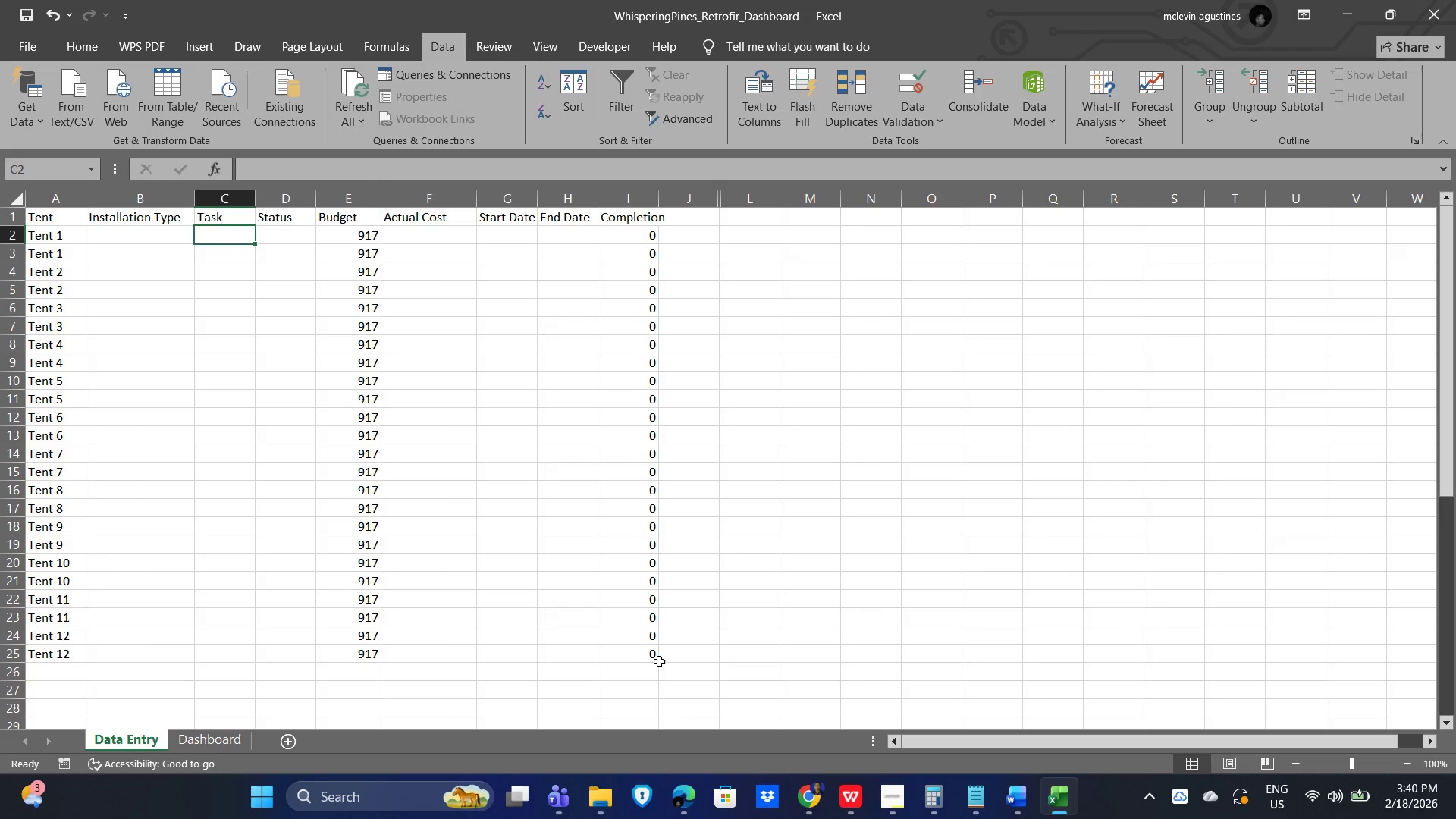 
left_click_drag(start_coordinate=[644, 653], to_coordinate=[22, 187])
 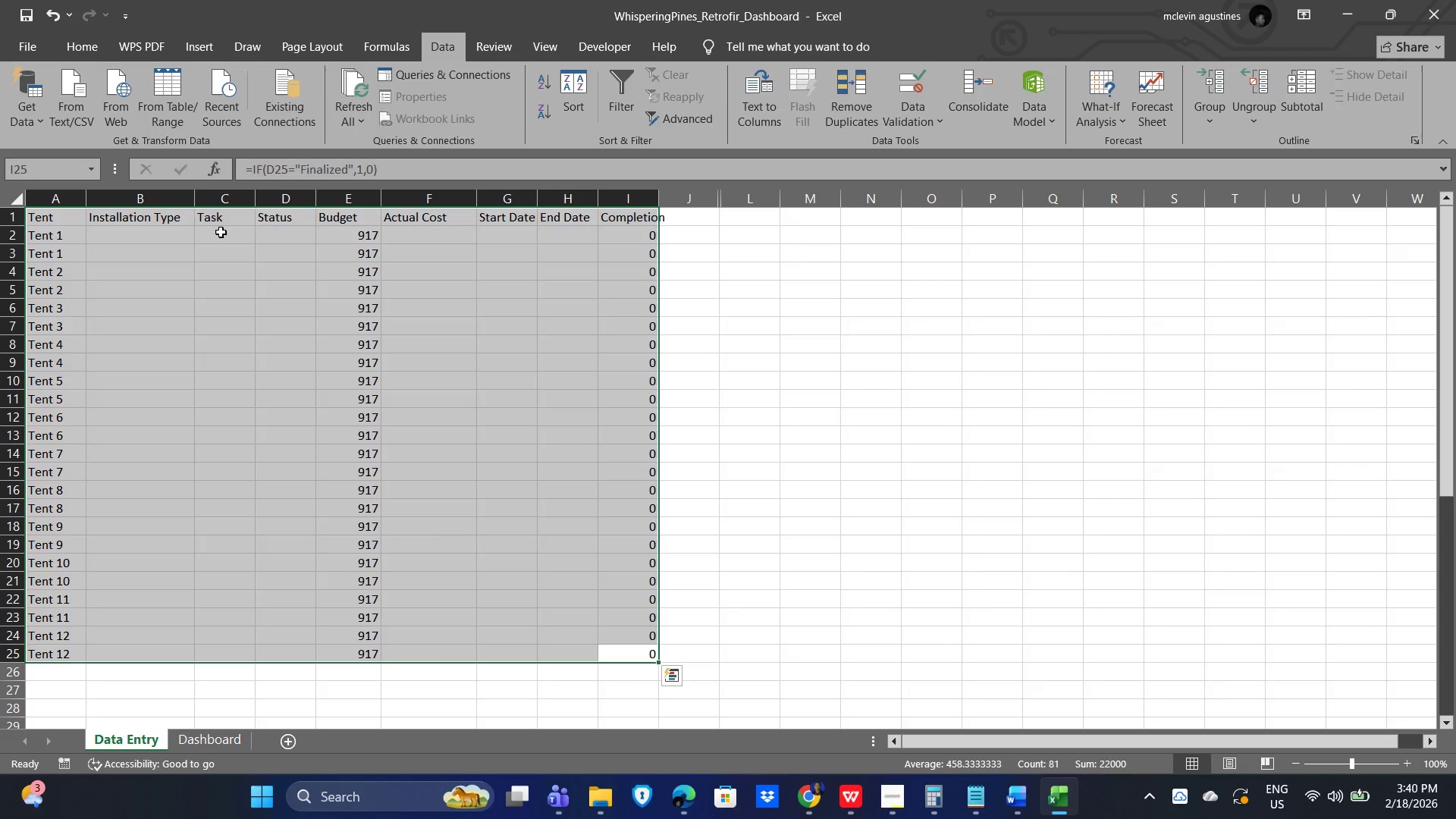 
key(Control+T)
 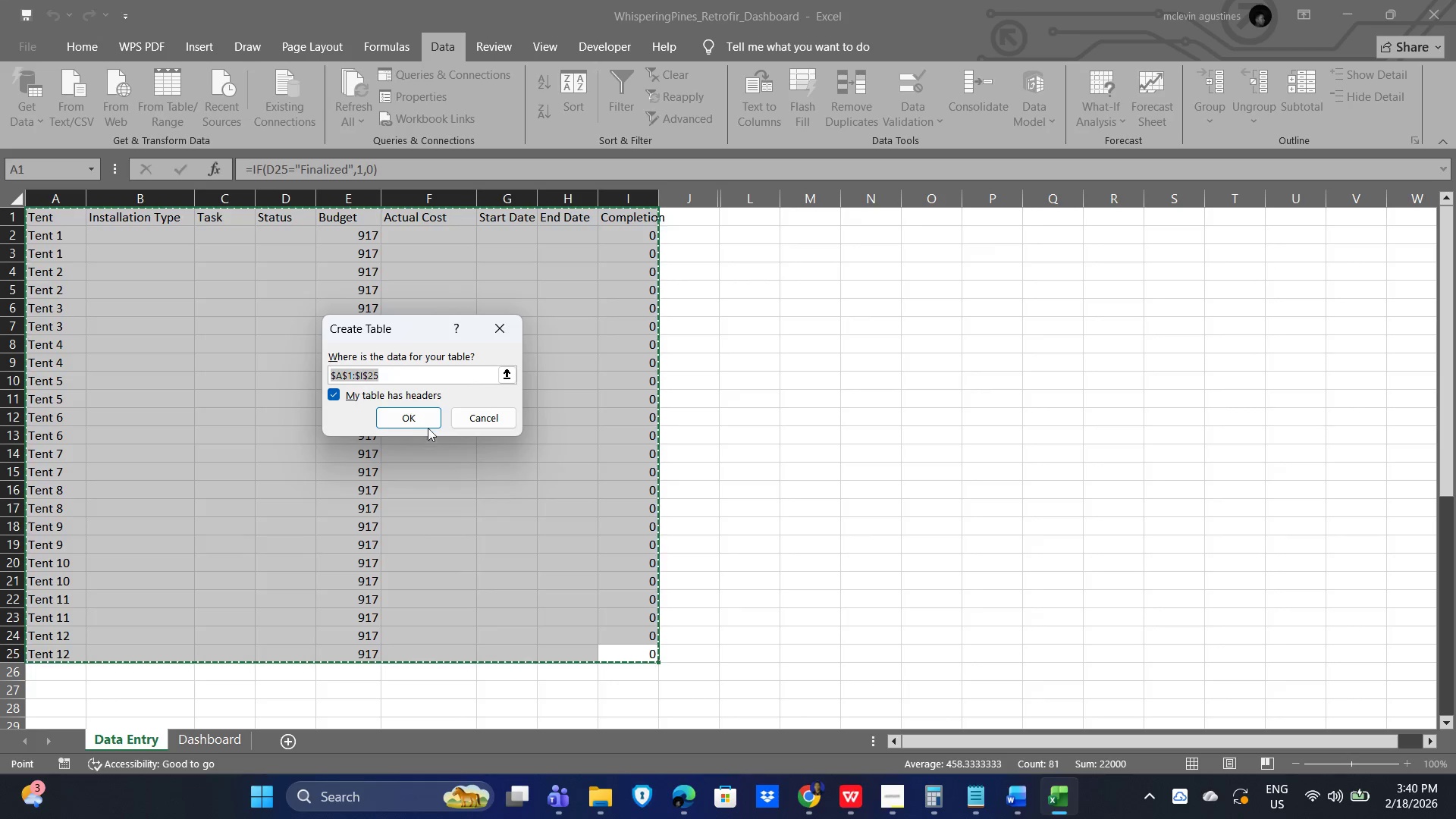 
left_click([398, 416])
 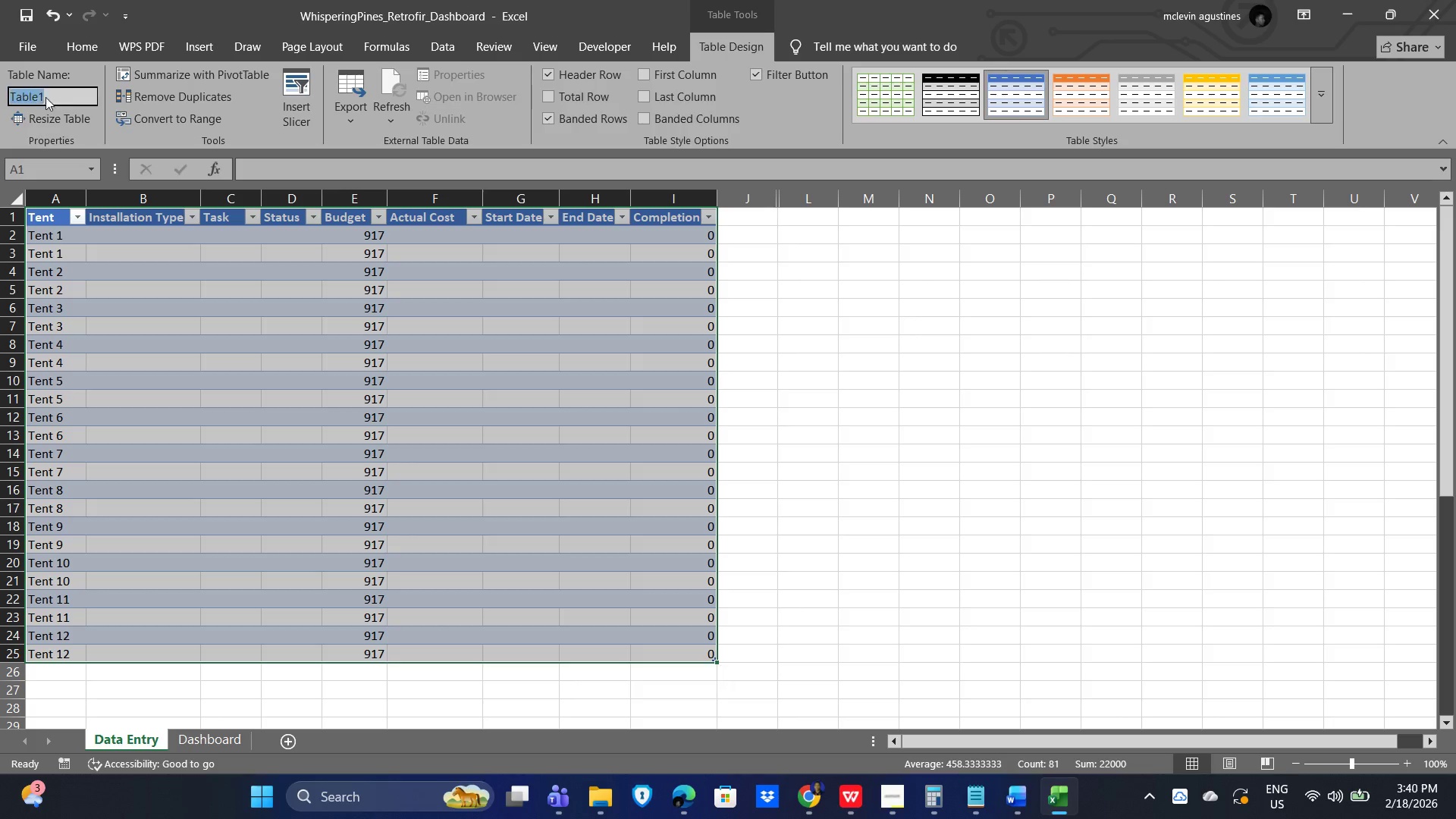 
type(D)
key(Backspace)
type(tblDataEnr)
key(Backspace)
type(try)
 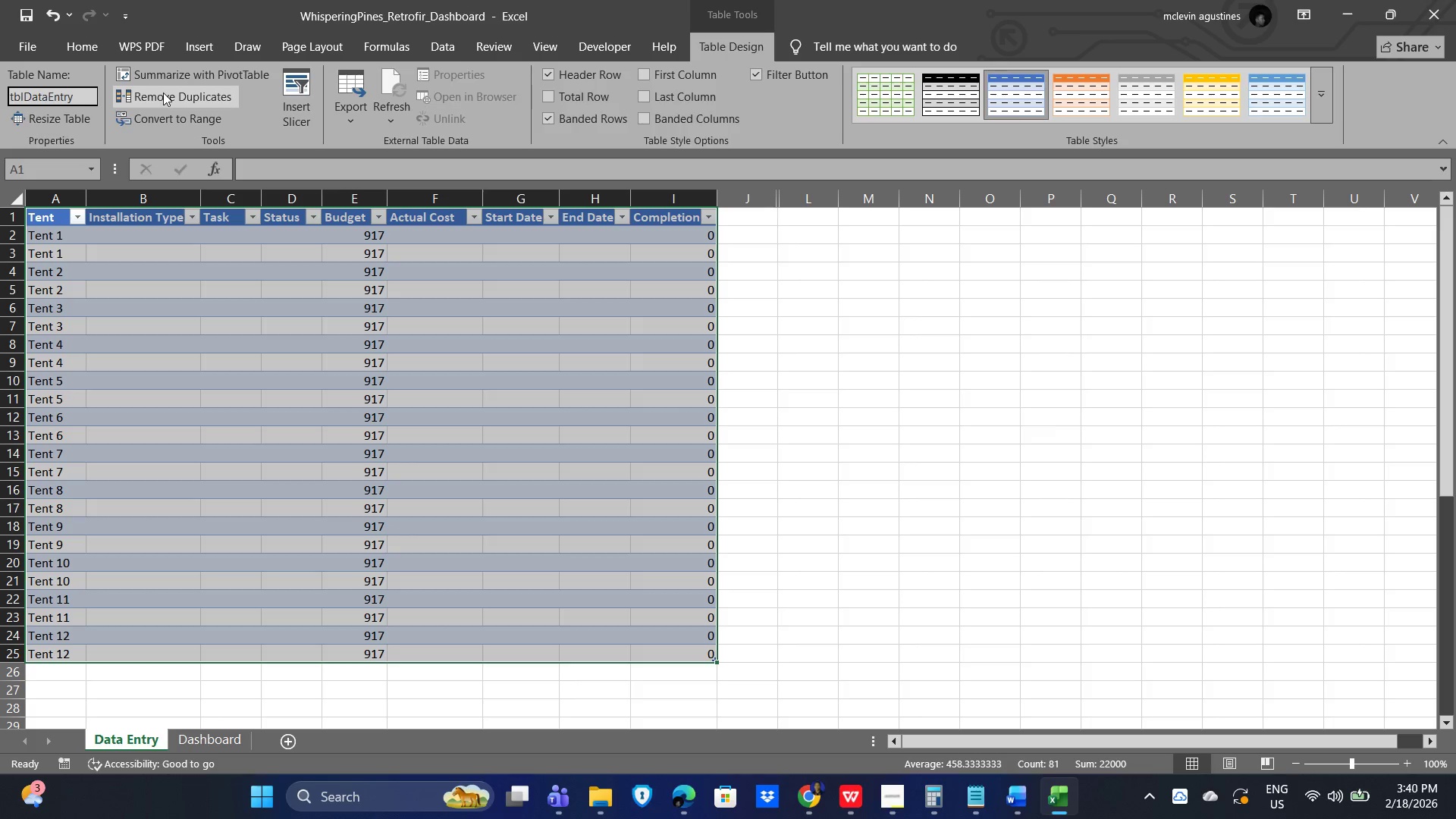 
key(Enter)
 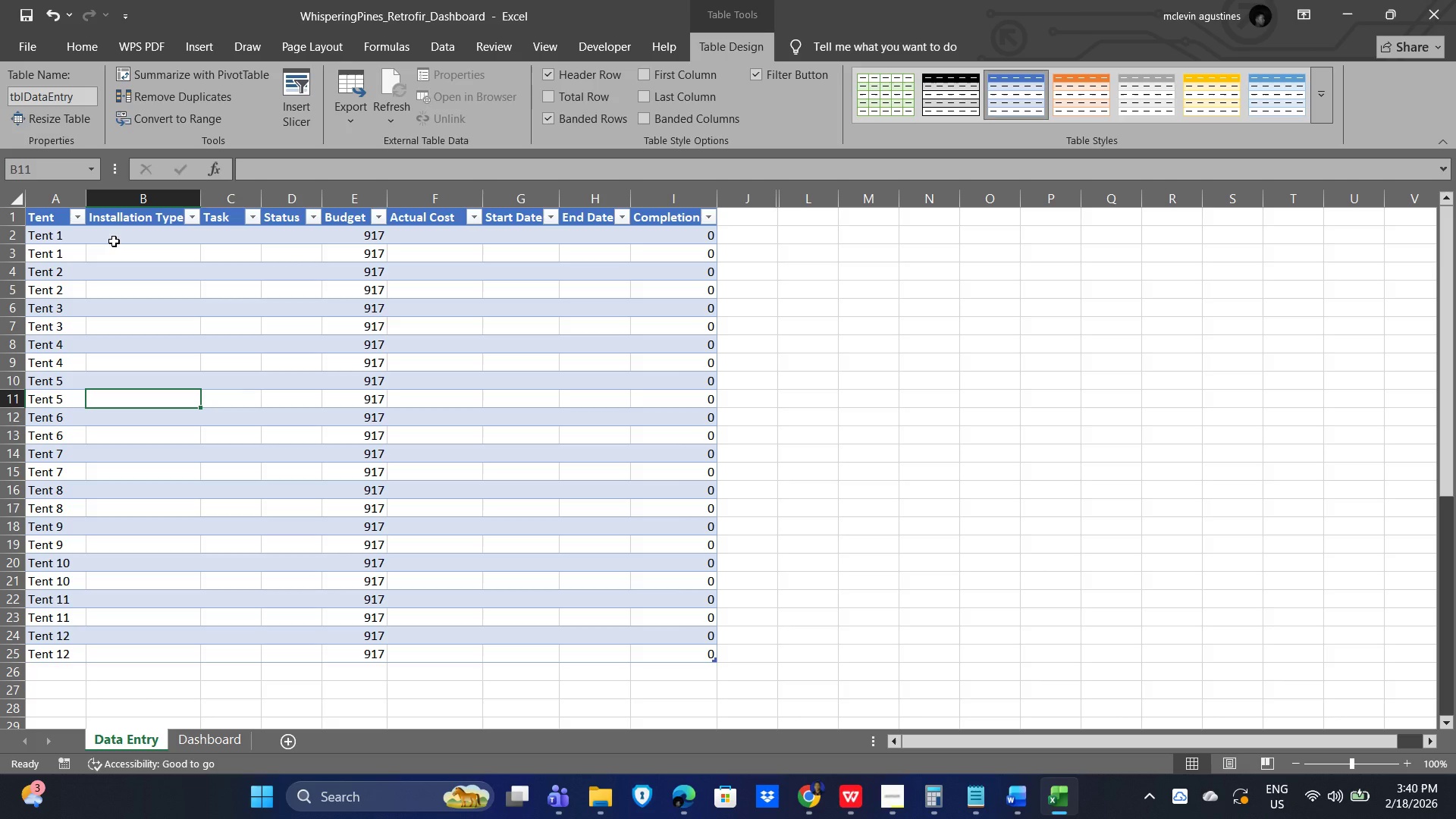 
wait(10.98)
 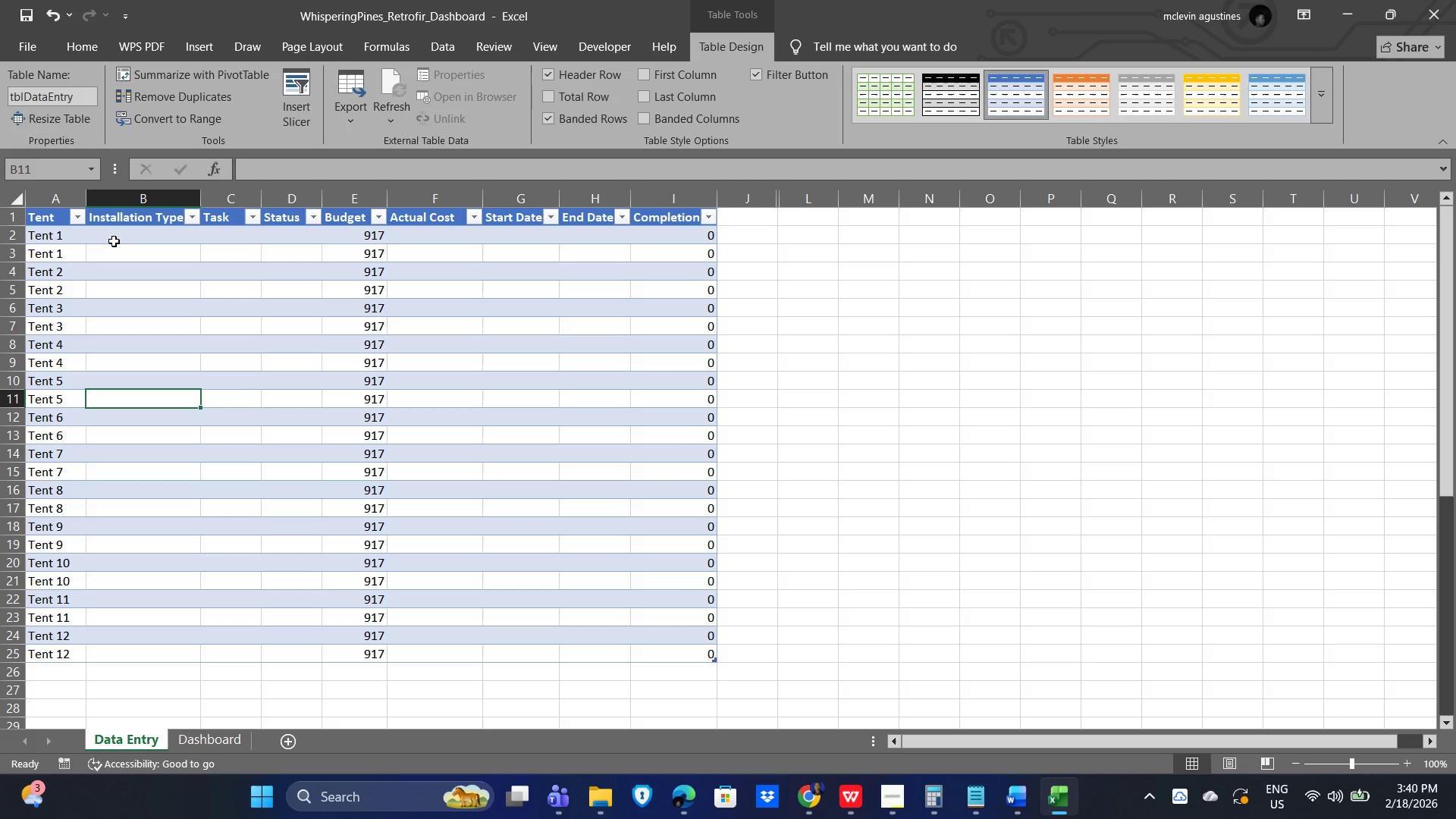 
scroll: coordinate [477, 376], scroll_direction: up, amount: 4.0
 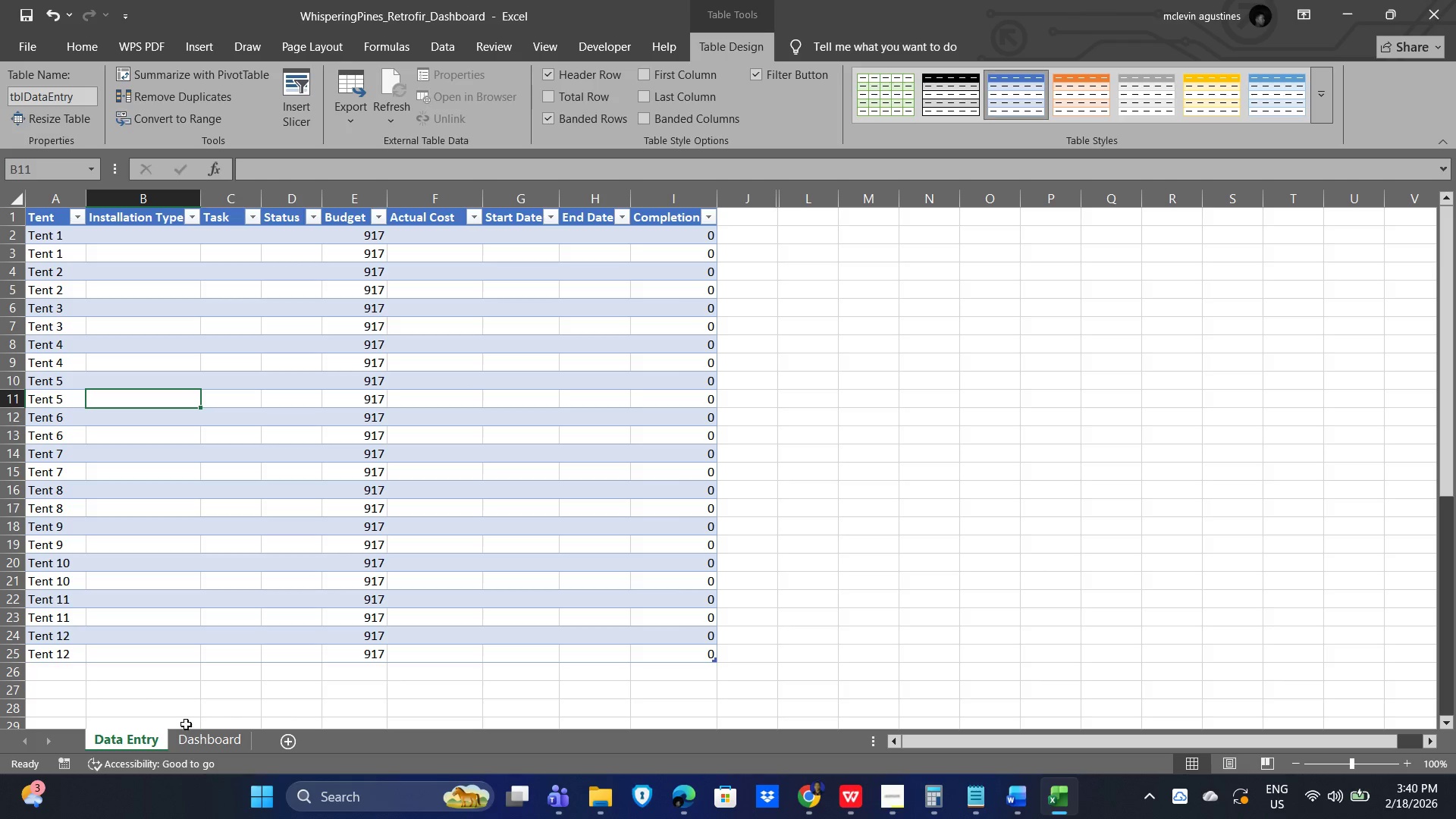 
left_click([201, 737])
 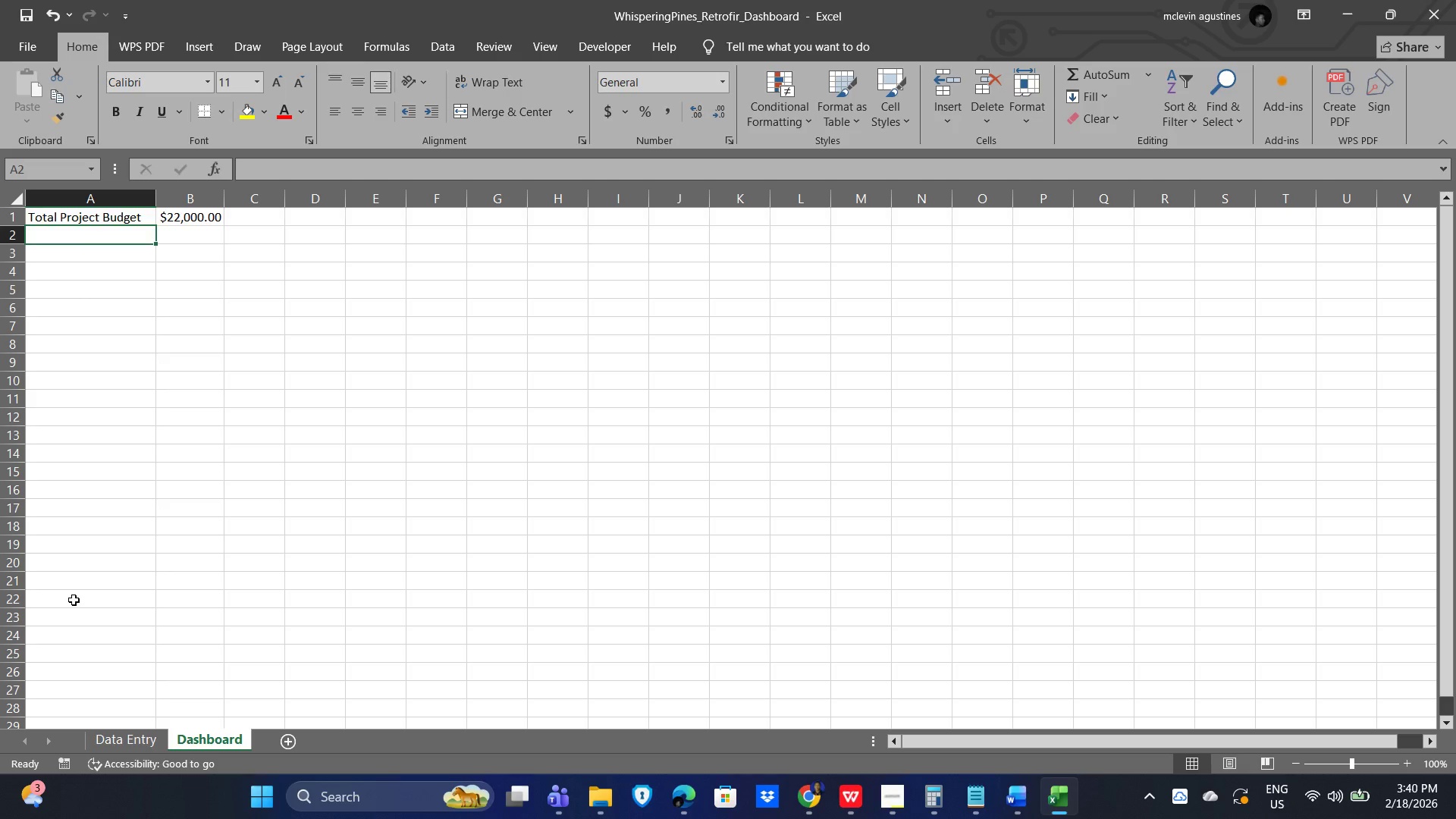 
wait(5.52)
 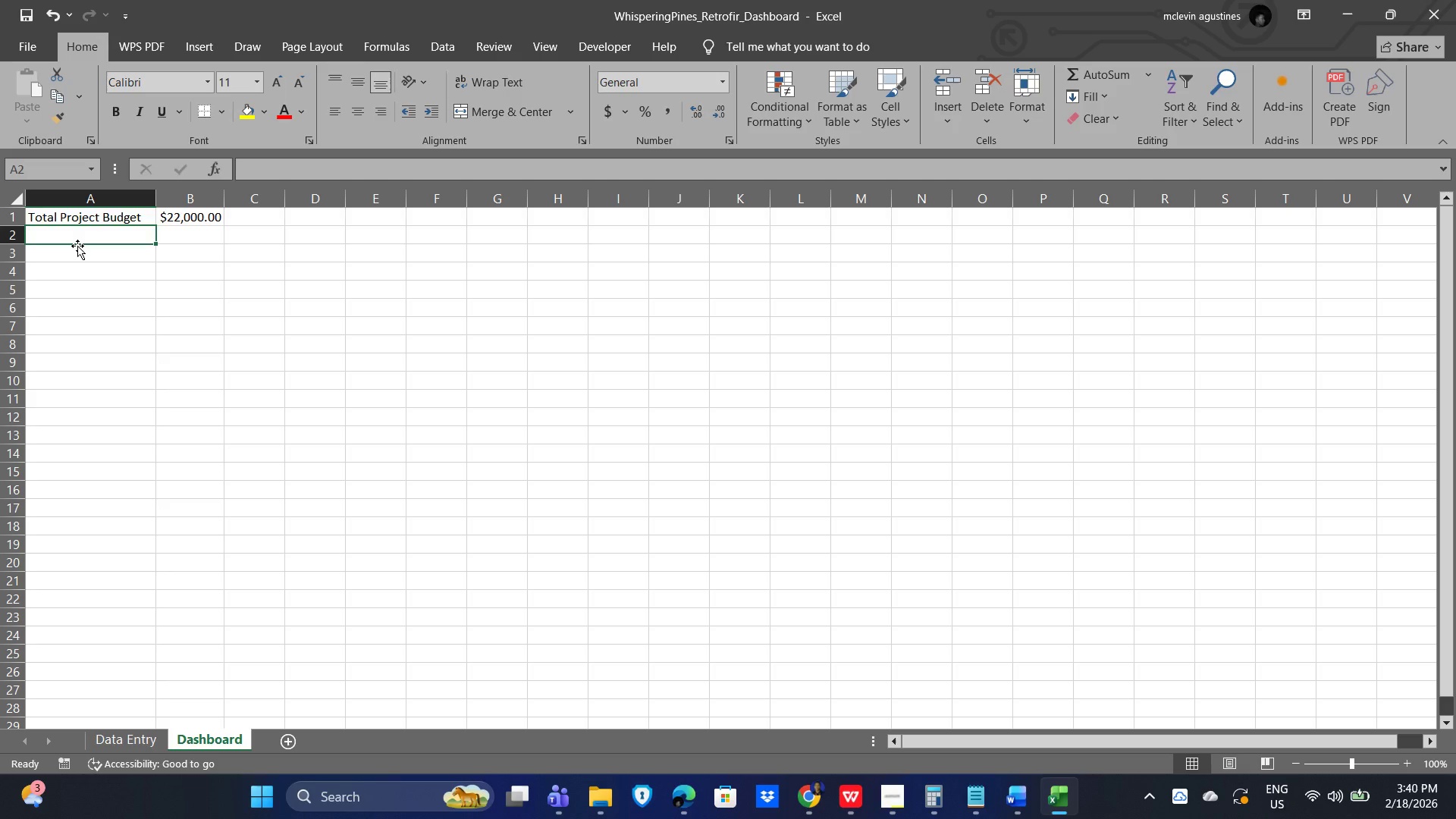 
left_click([90, 231])
 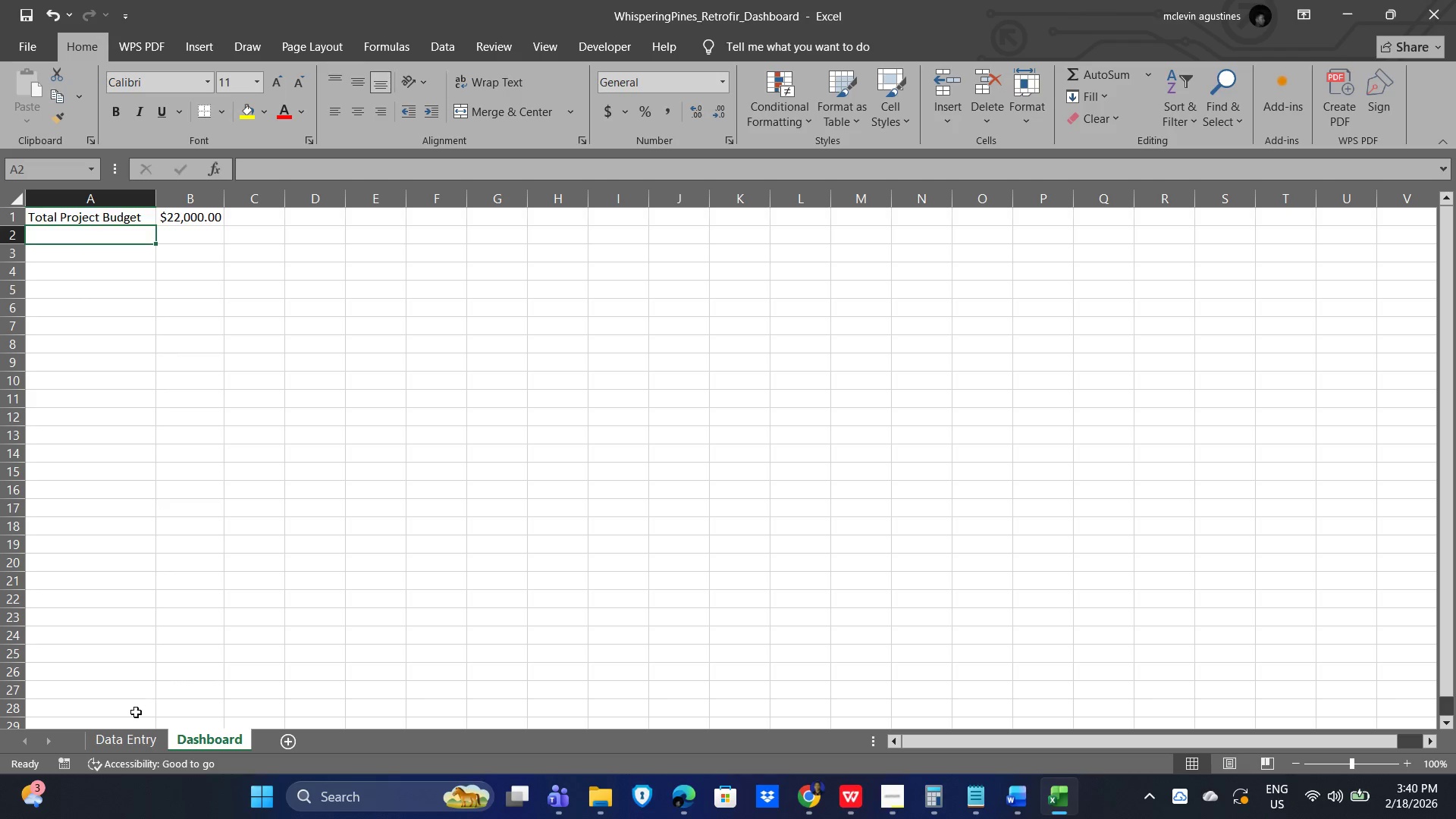 
left_click([126, 736])
 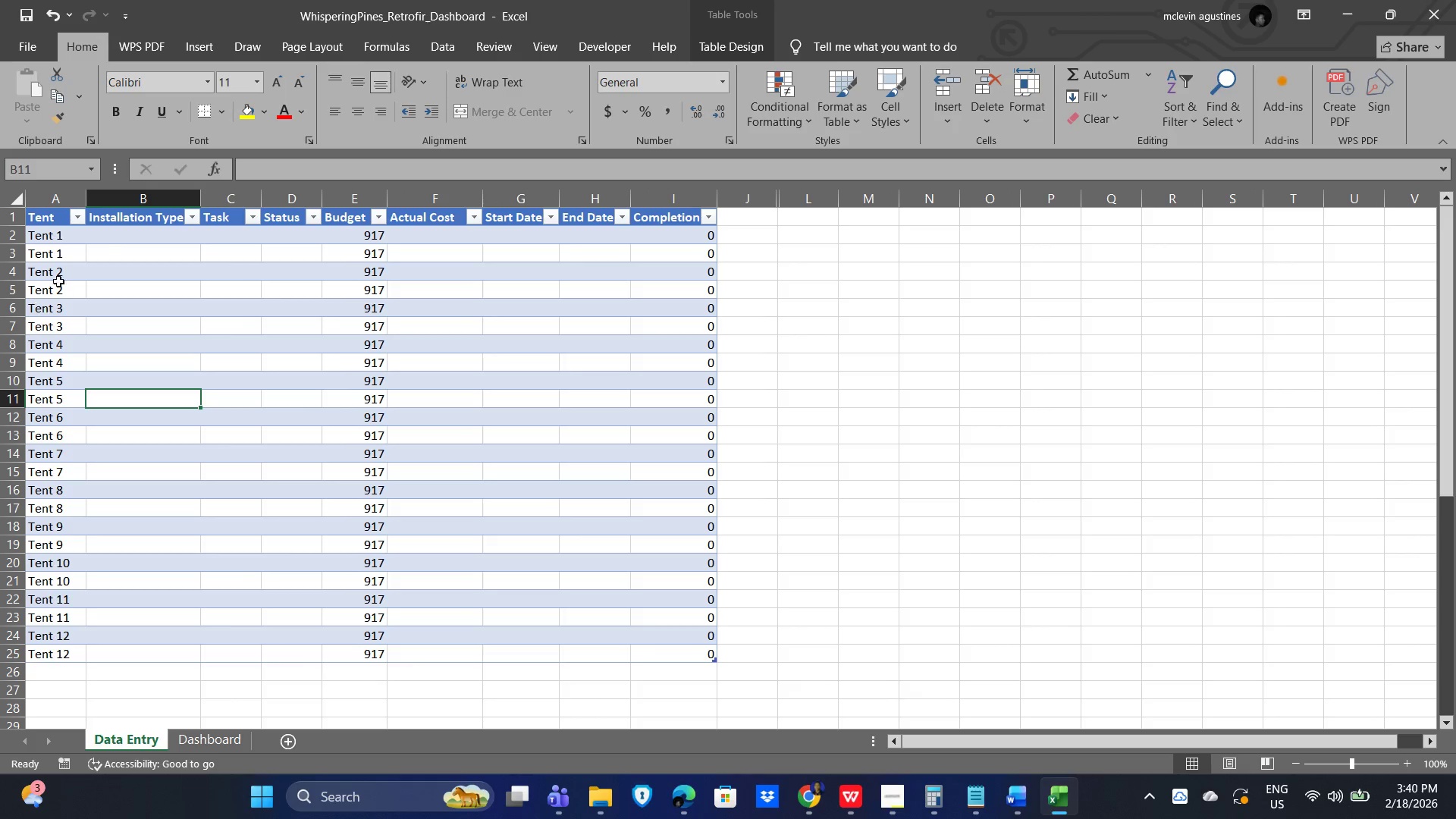 
left_click([127, 246])
 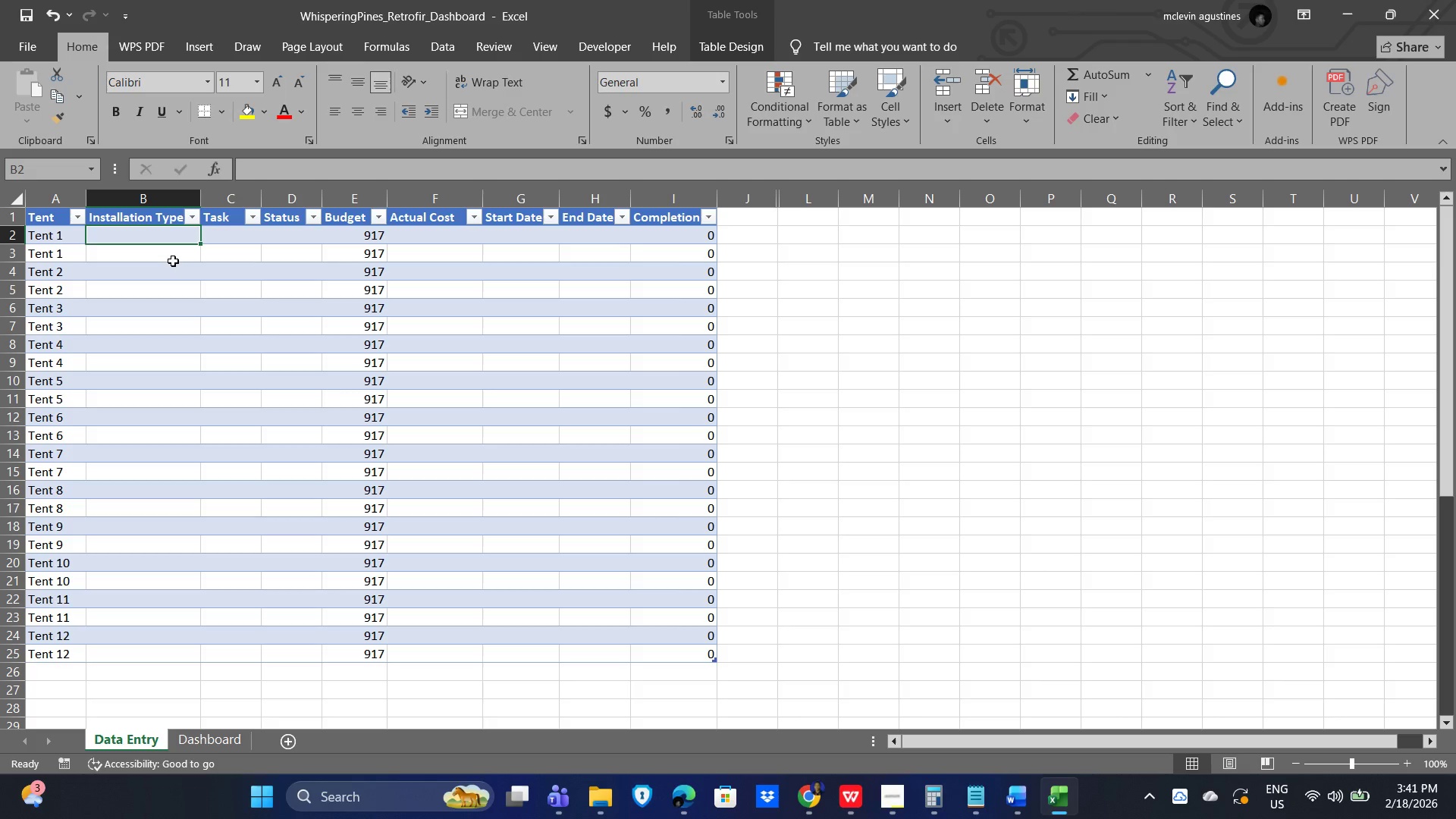 
wait(11.62)
 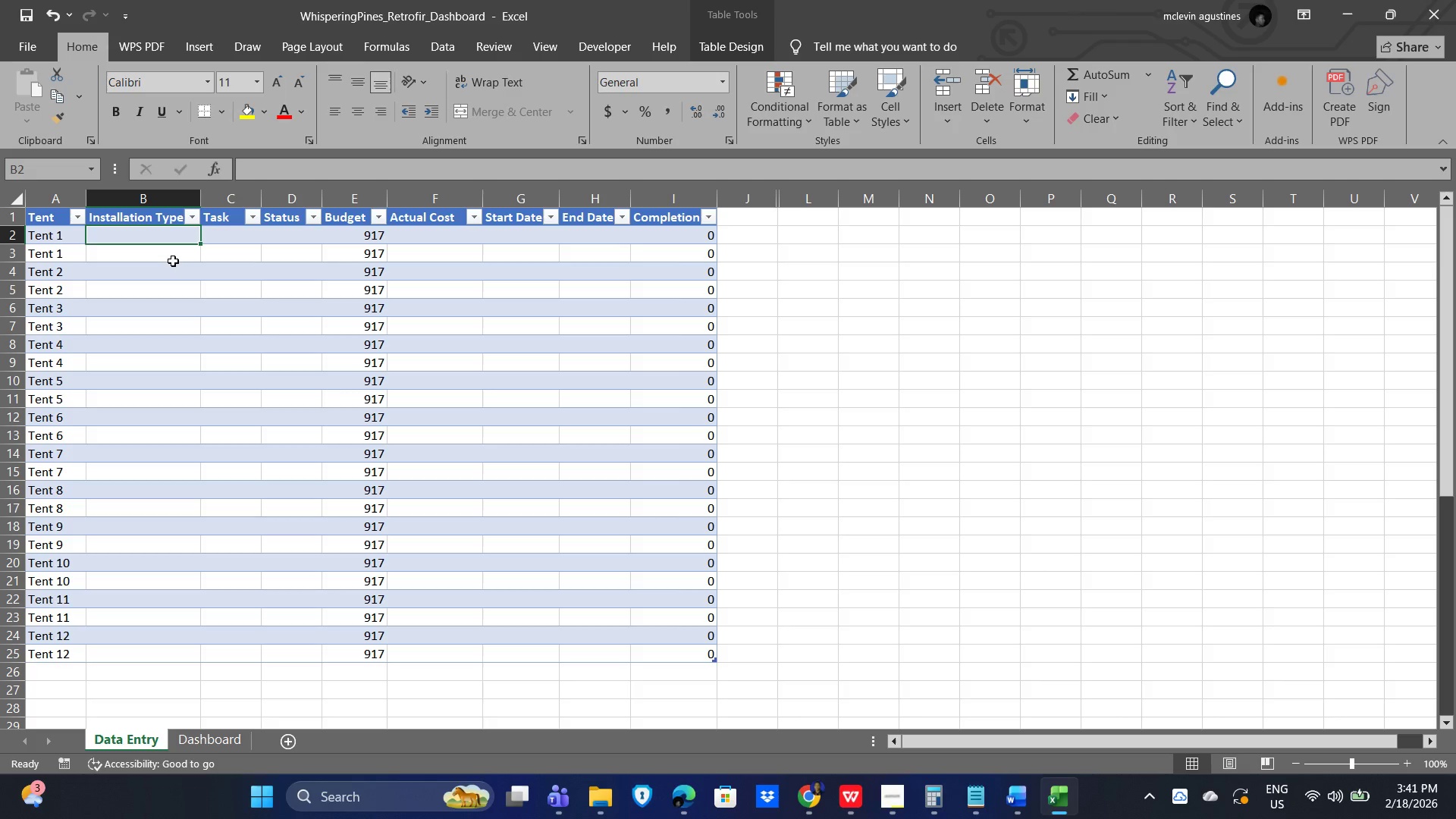 
left_click([150, 274])
 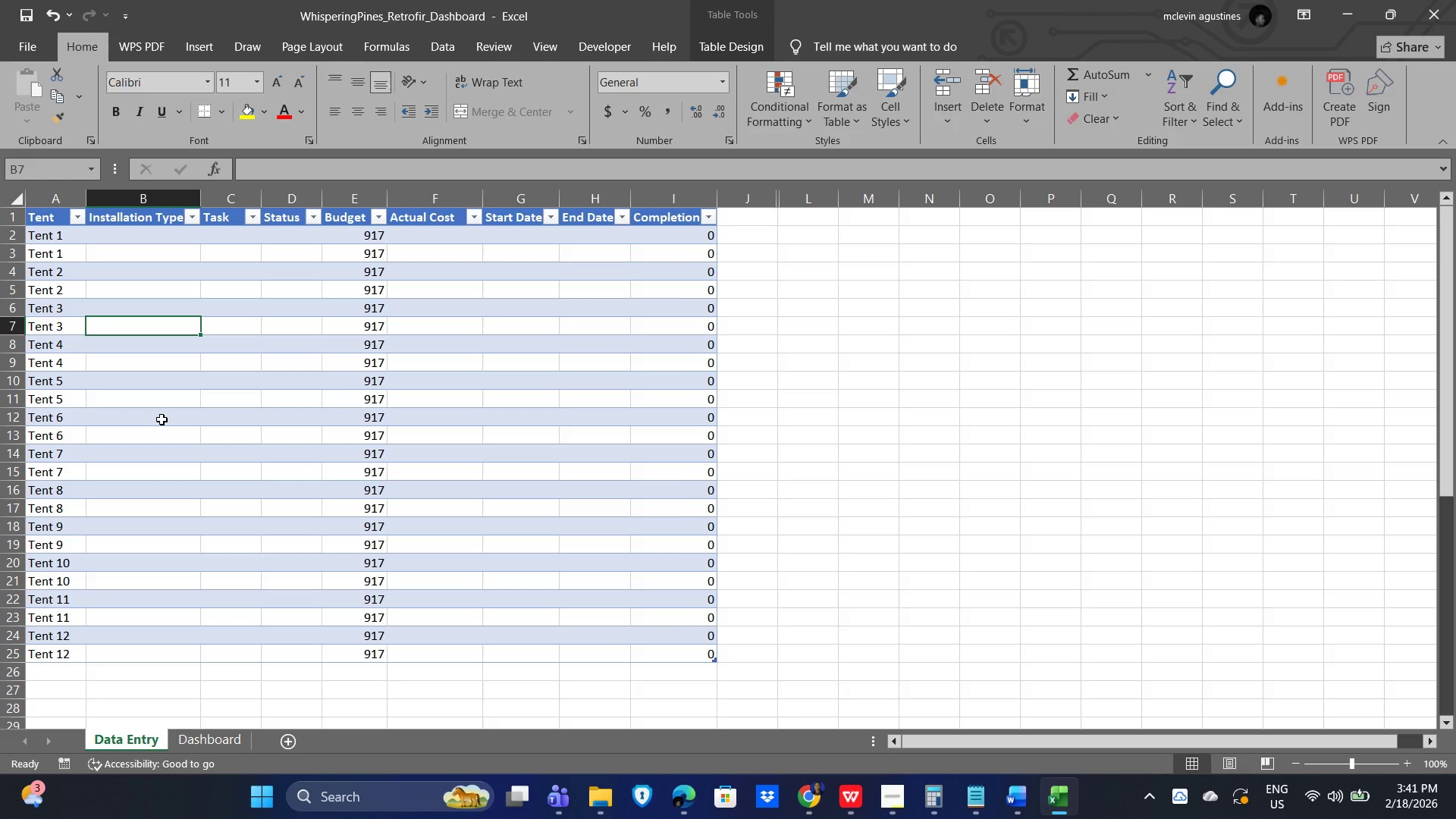 
wait(16.2)
 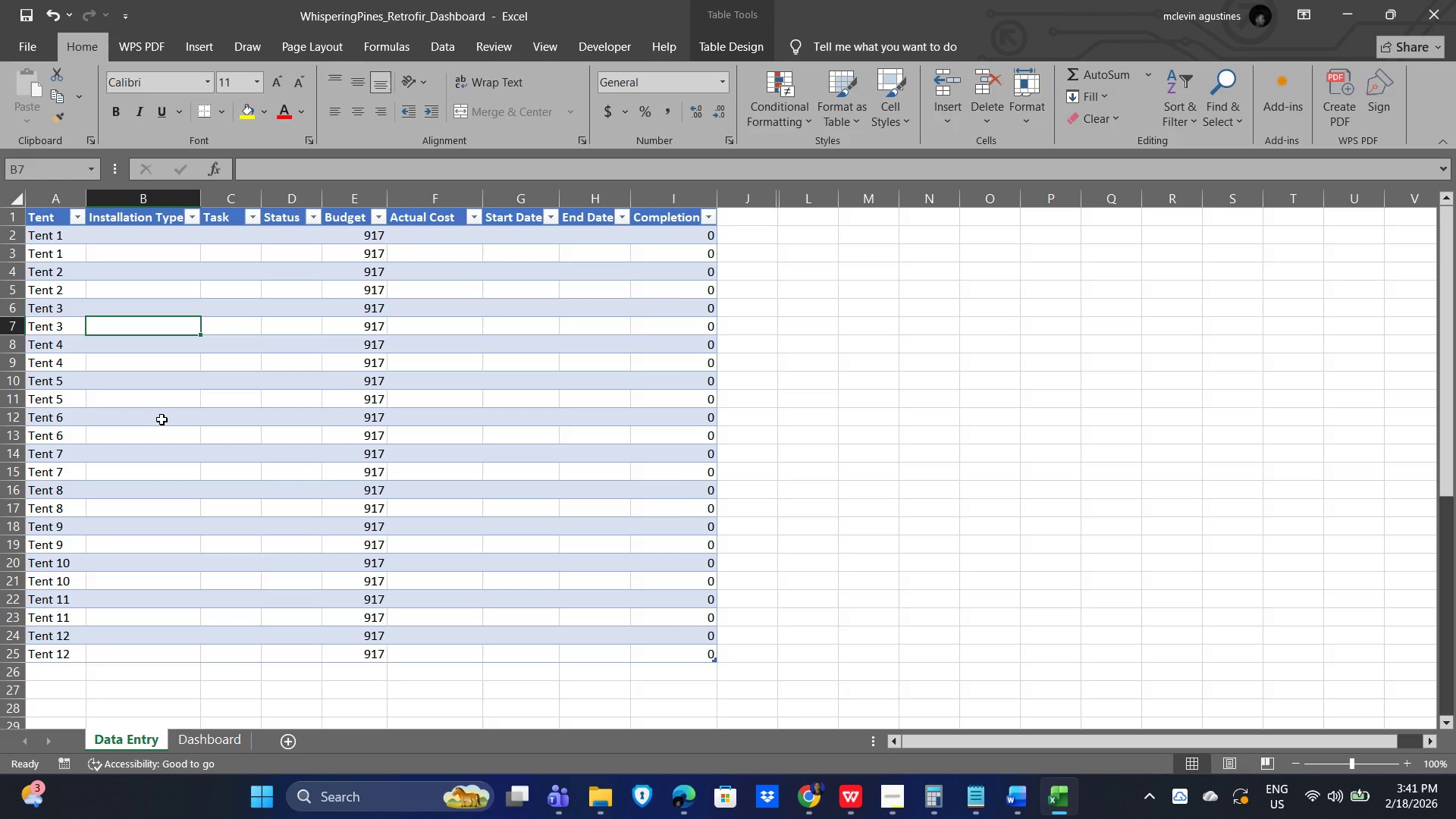 
left_click([143, 237])
 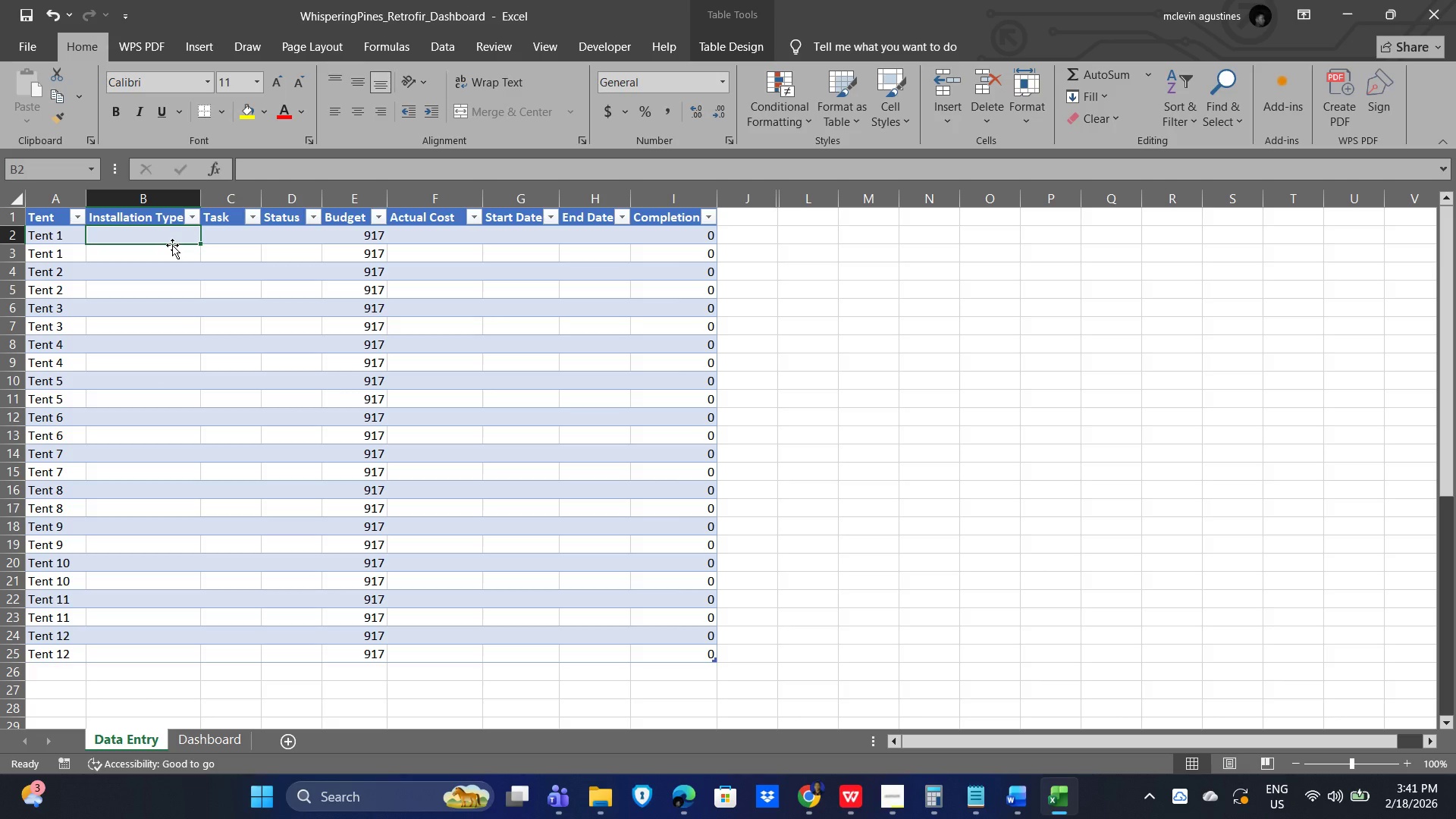 
wait(9.92)
 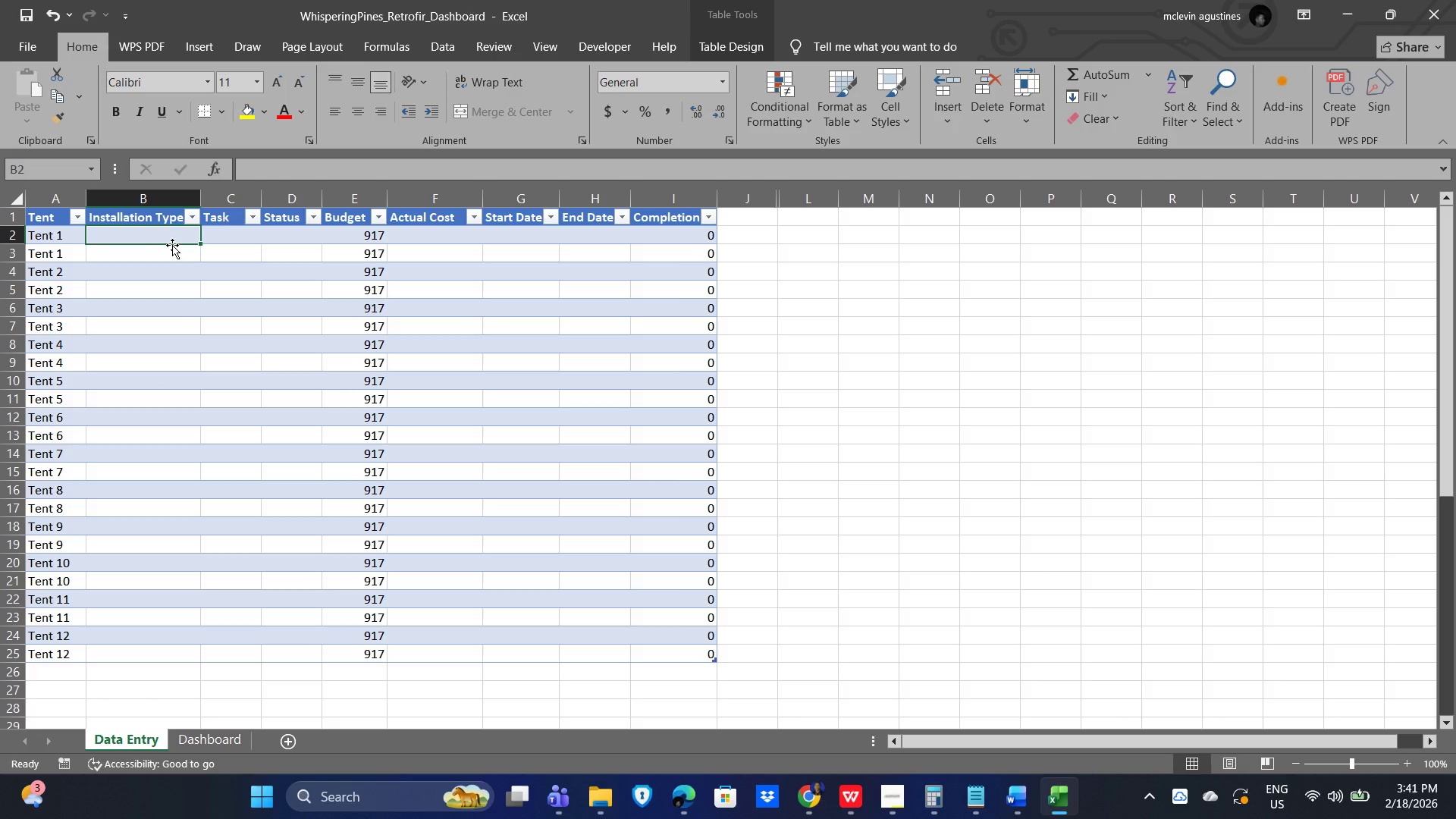 
type(Solar)
 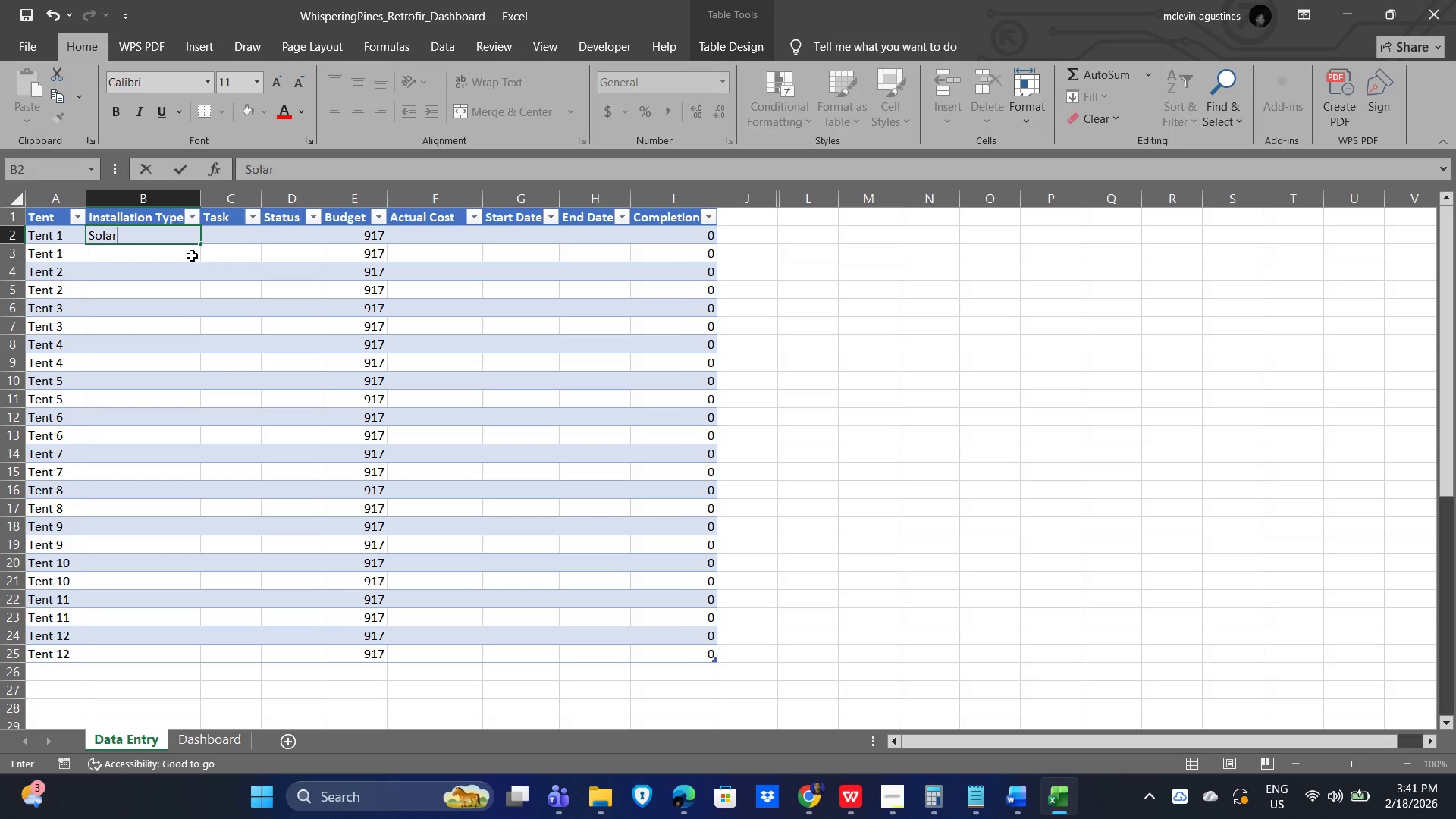 
key(Enter)
 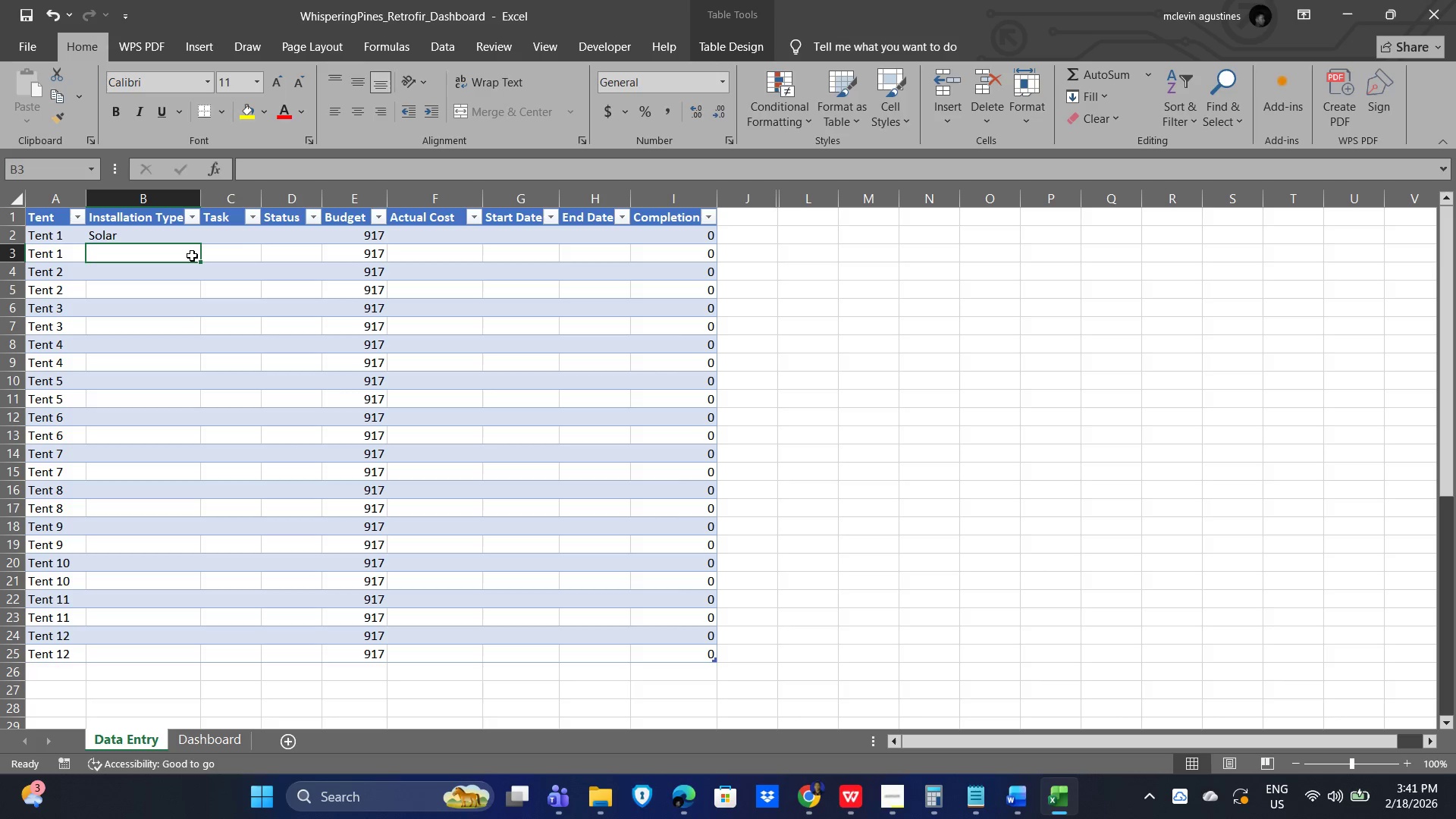 
type(Water)
 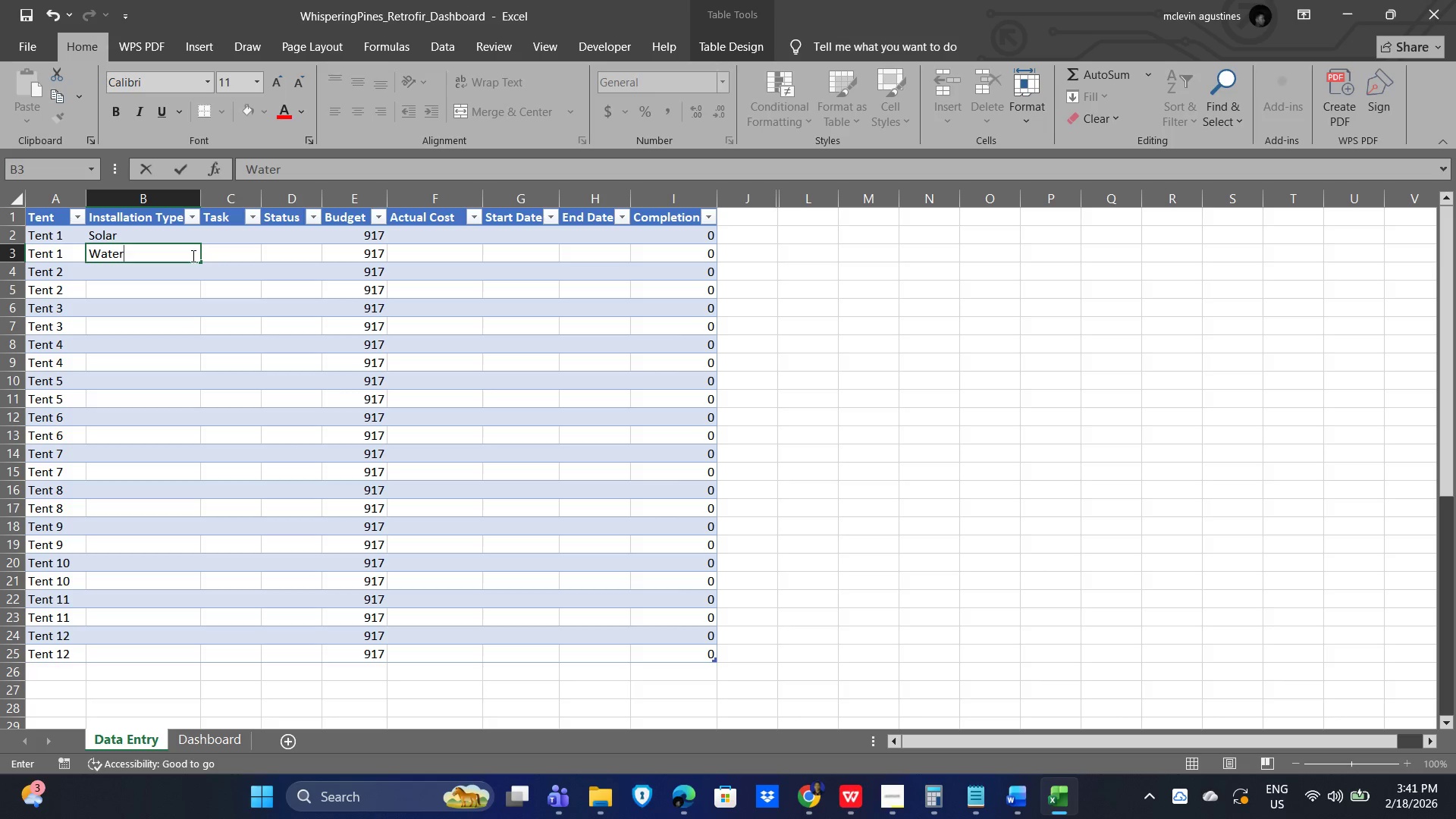 
key(Enter)
 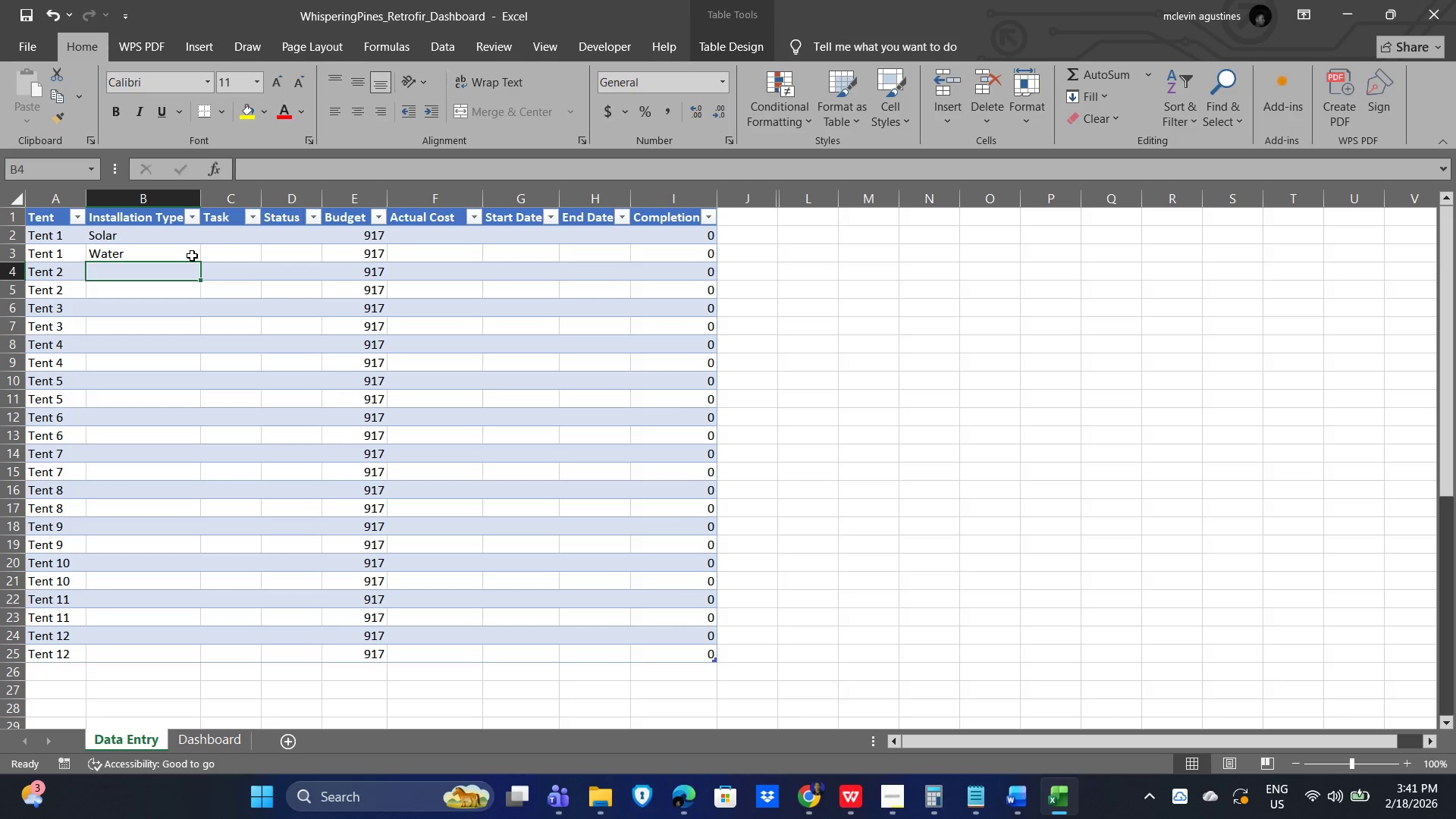 
type(Solar)
 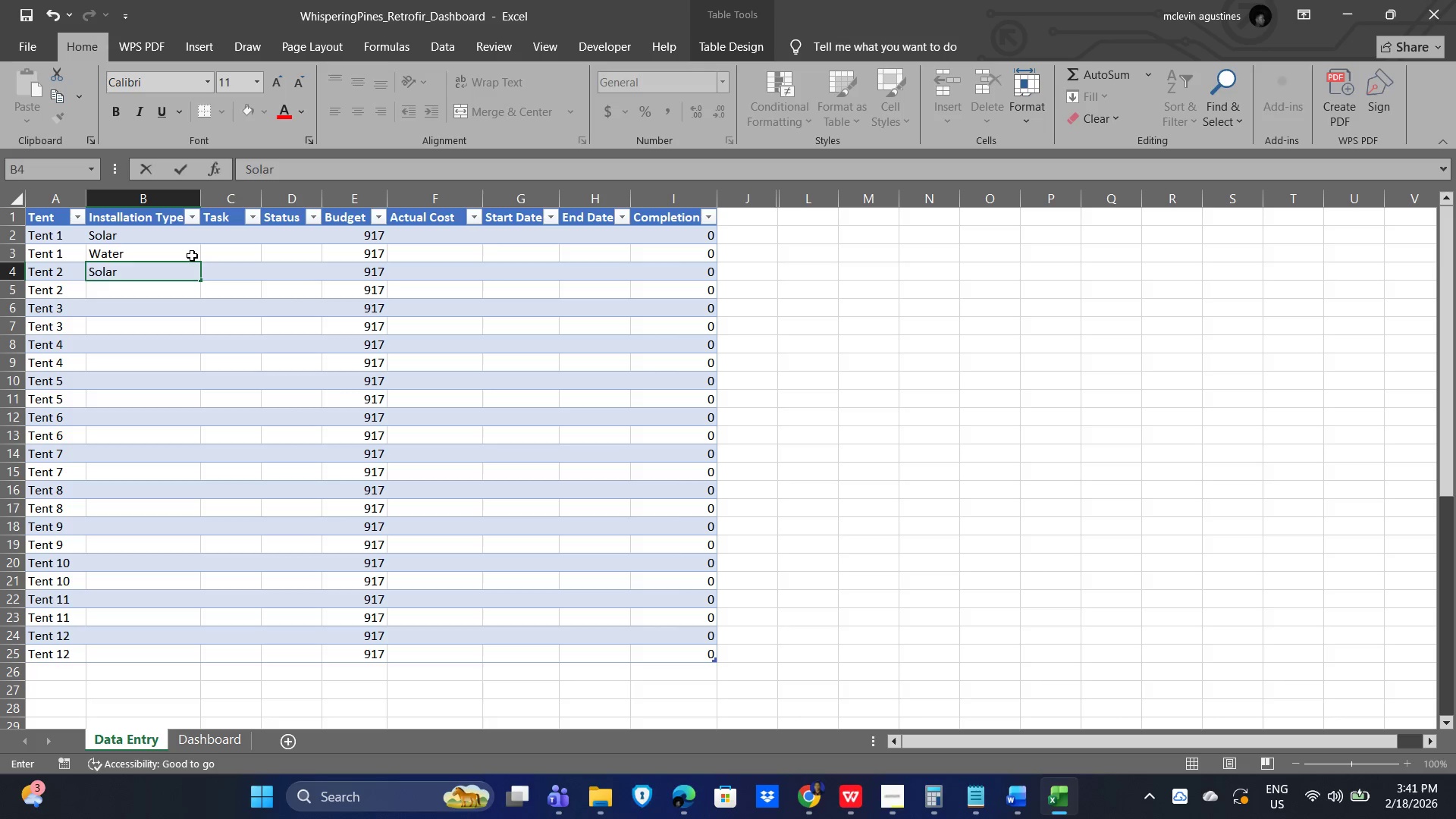 
key(Enter)
 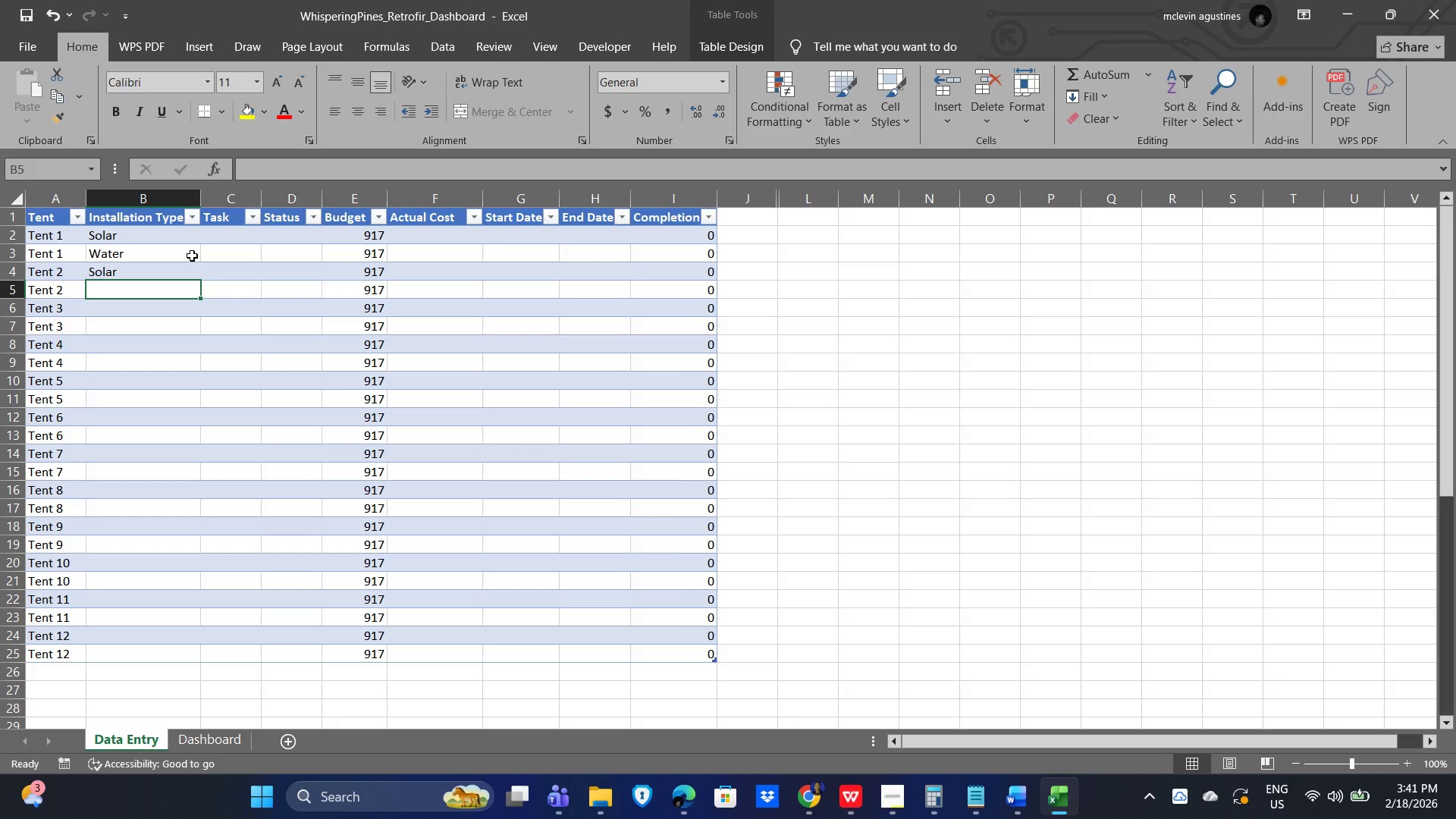 
type(Water)
 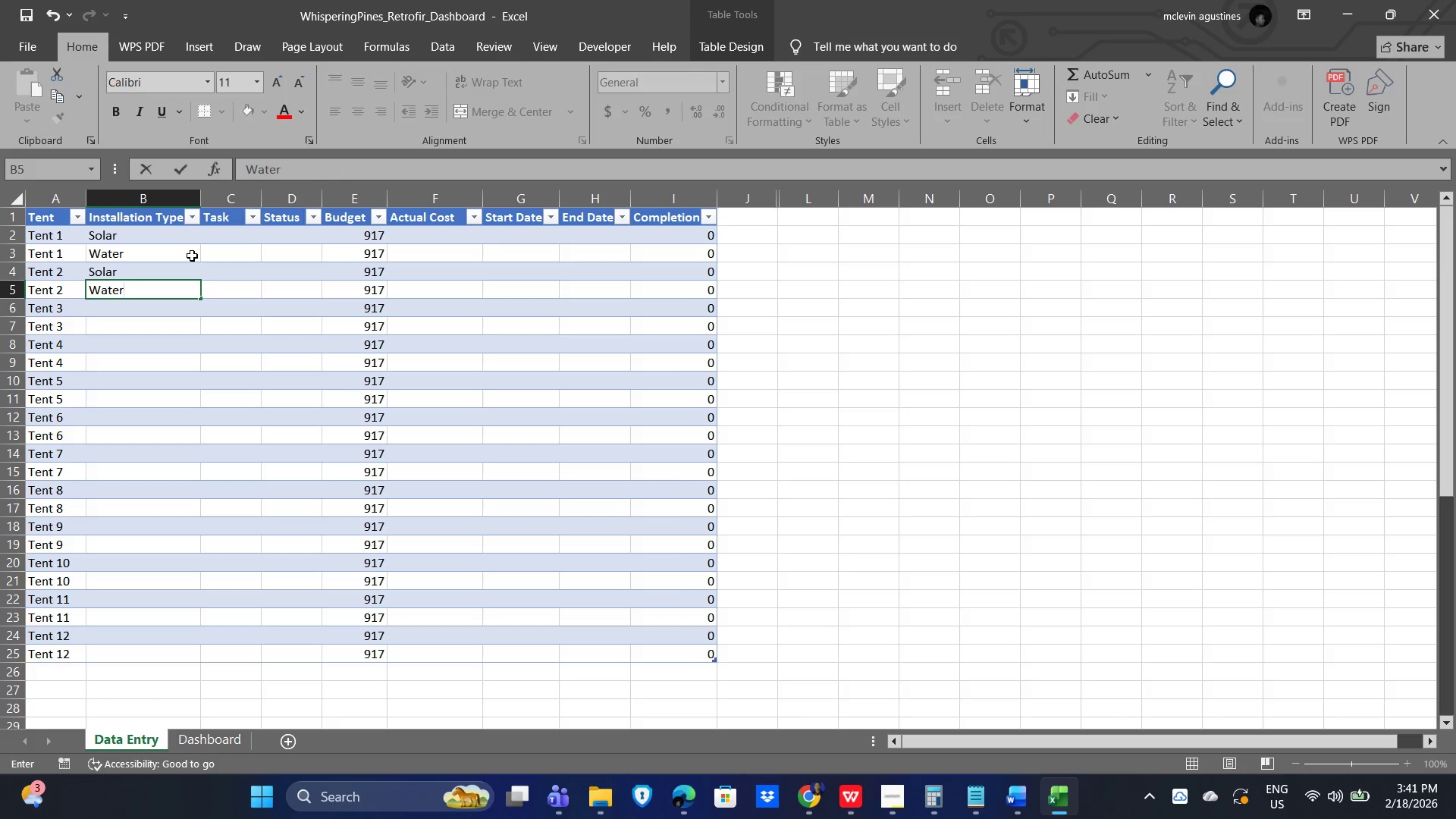 
key(Enter)
 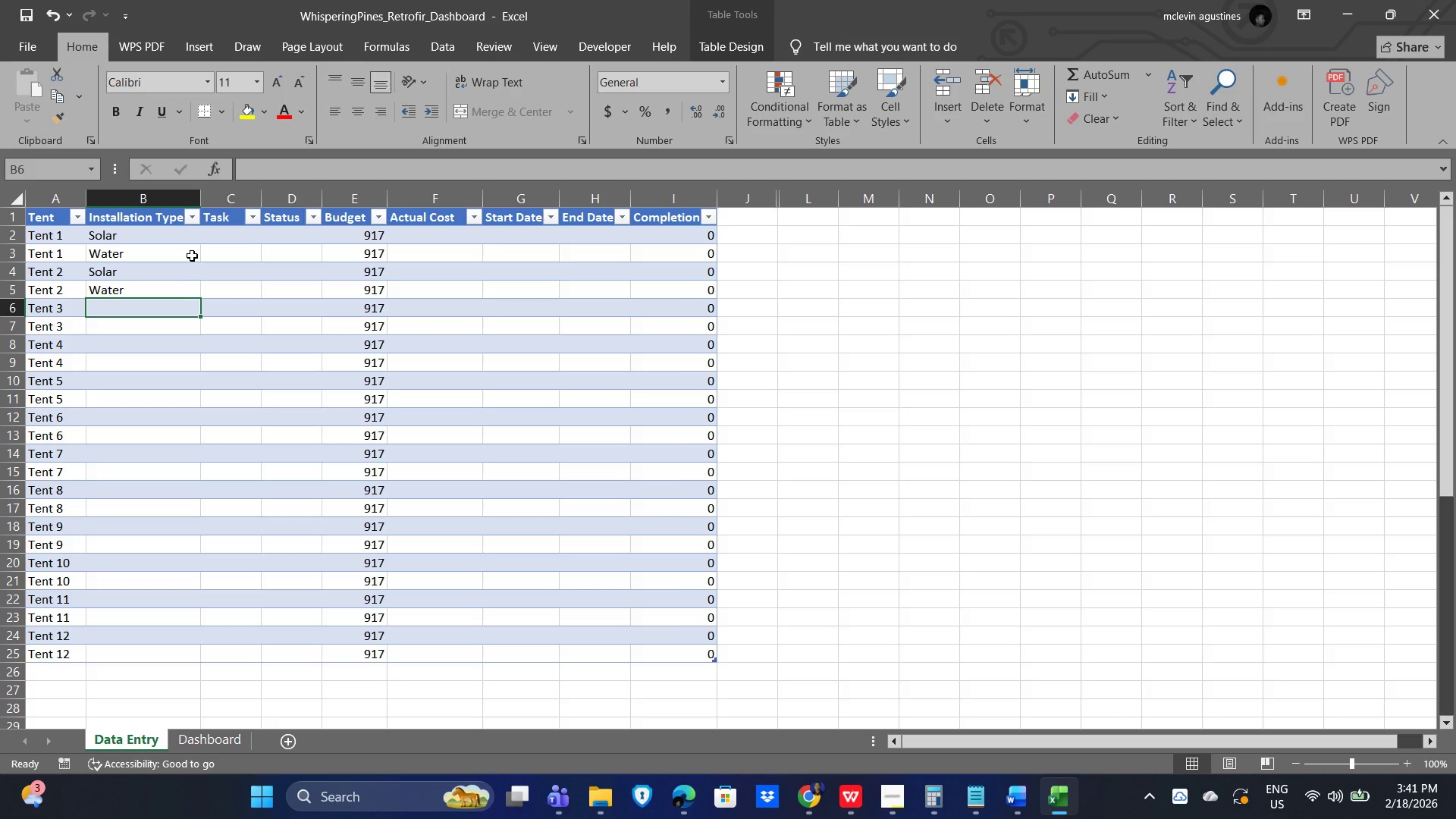 
type(Solar)
 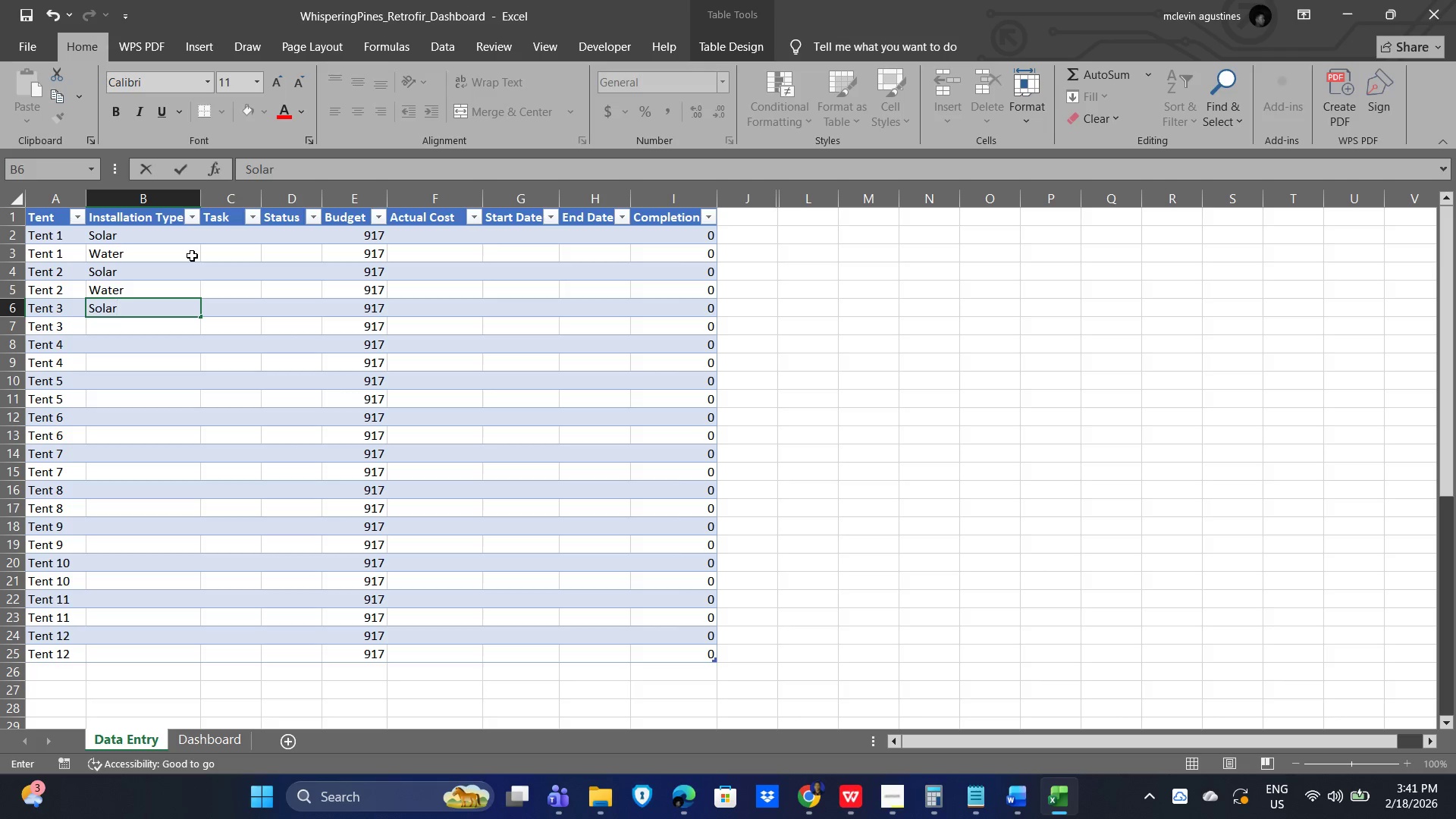 
key(Enter)
 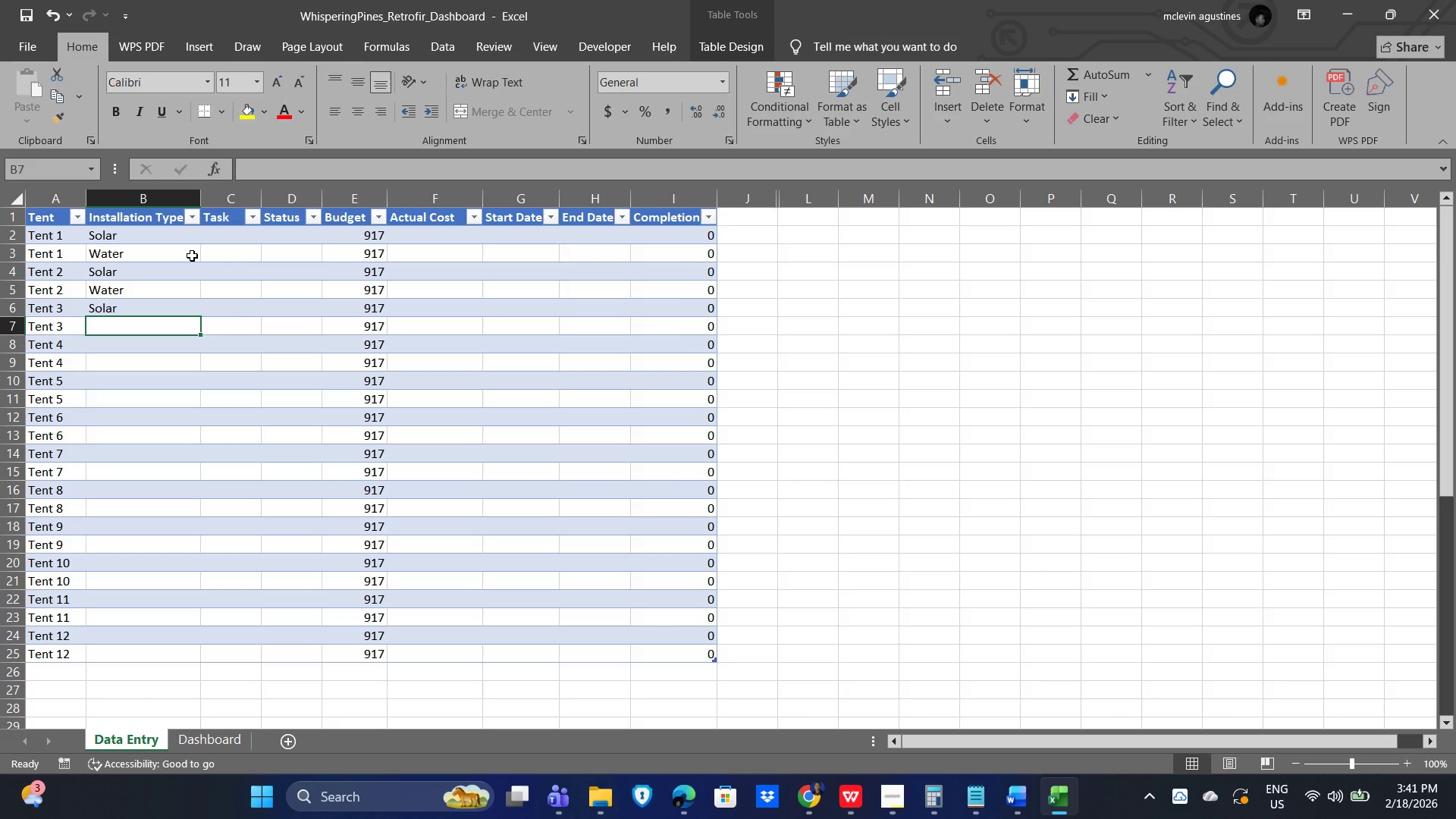 
type(Water)
 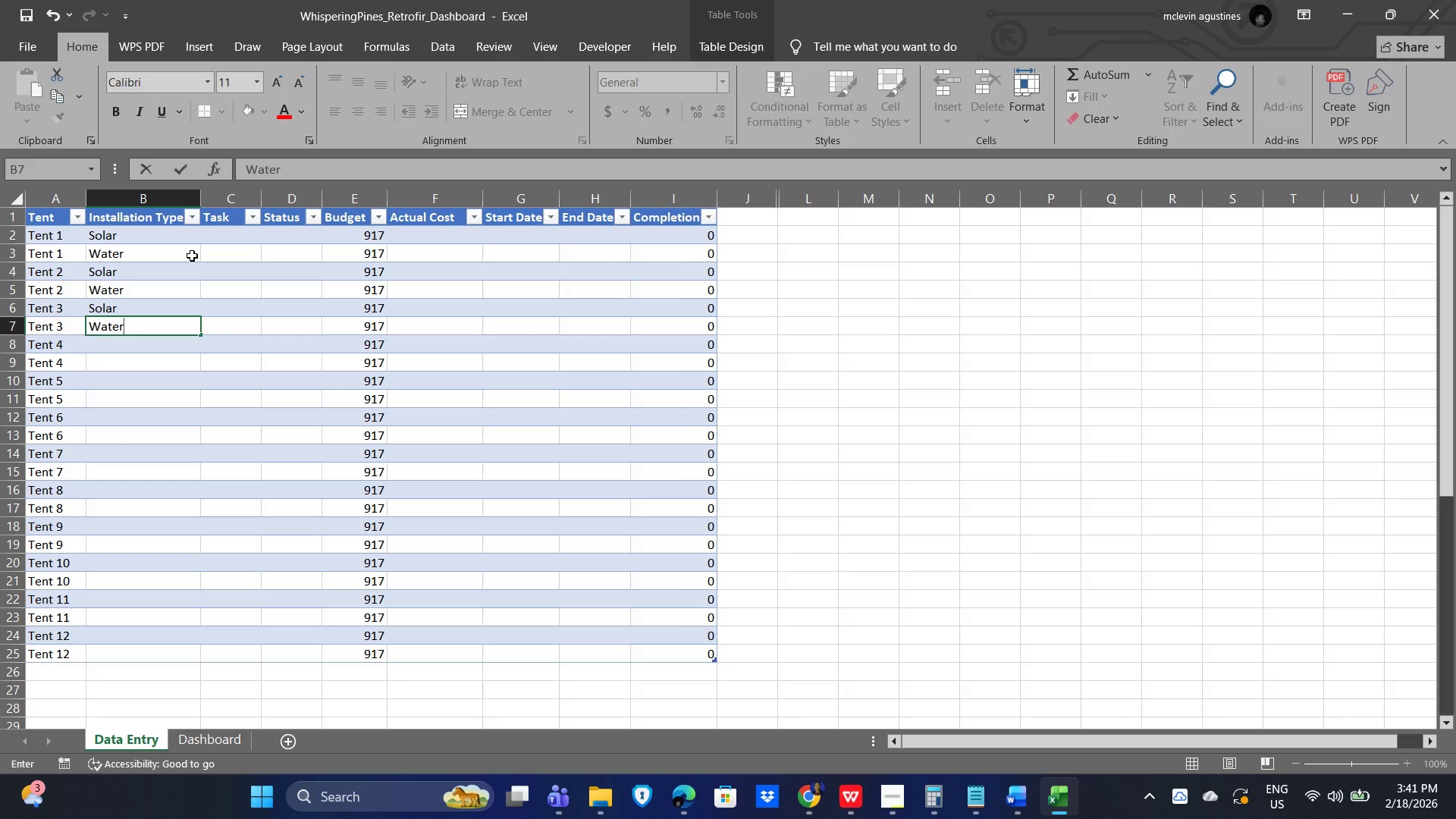 
key(Enter)
 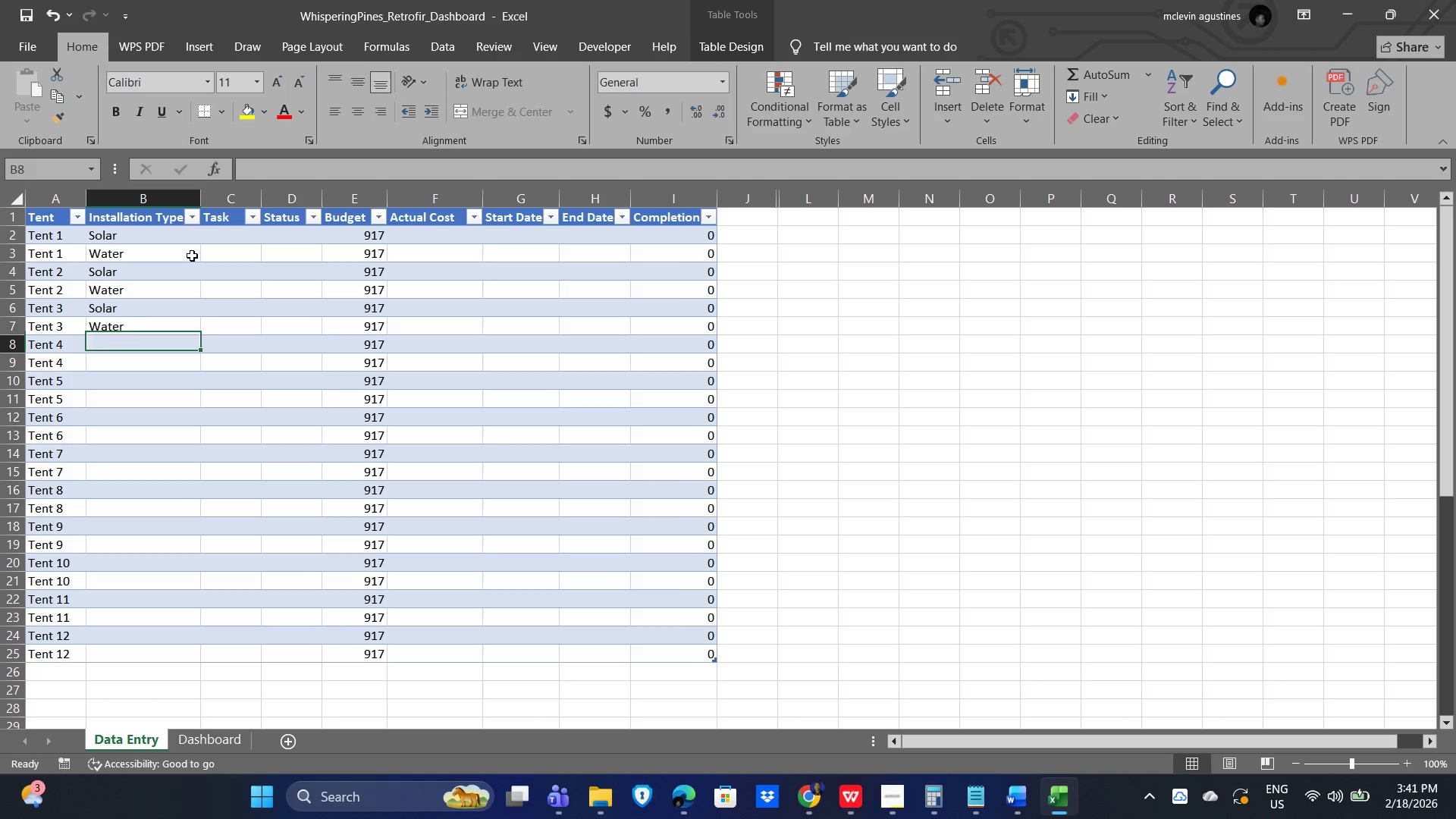 
type(Solar)
 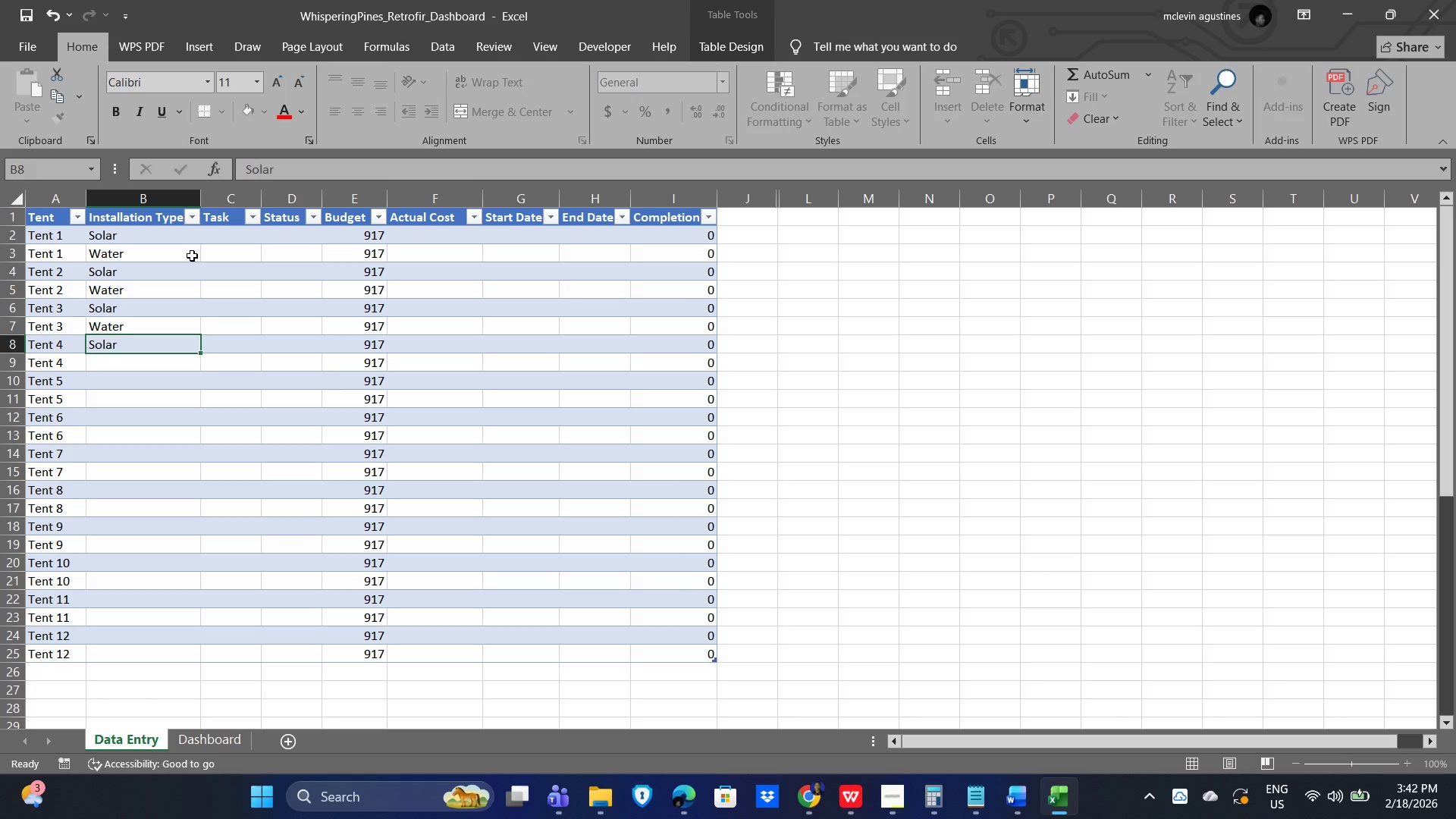 
key(Enter)
 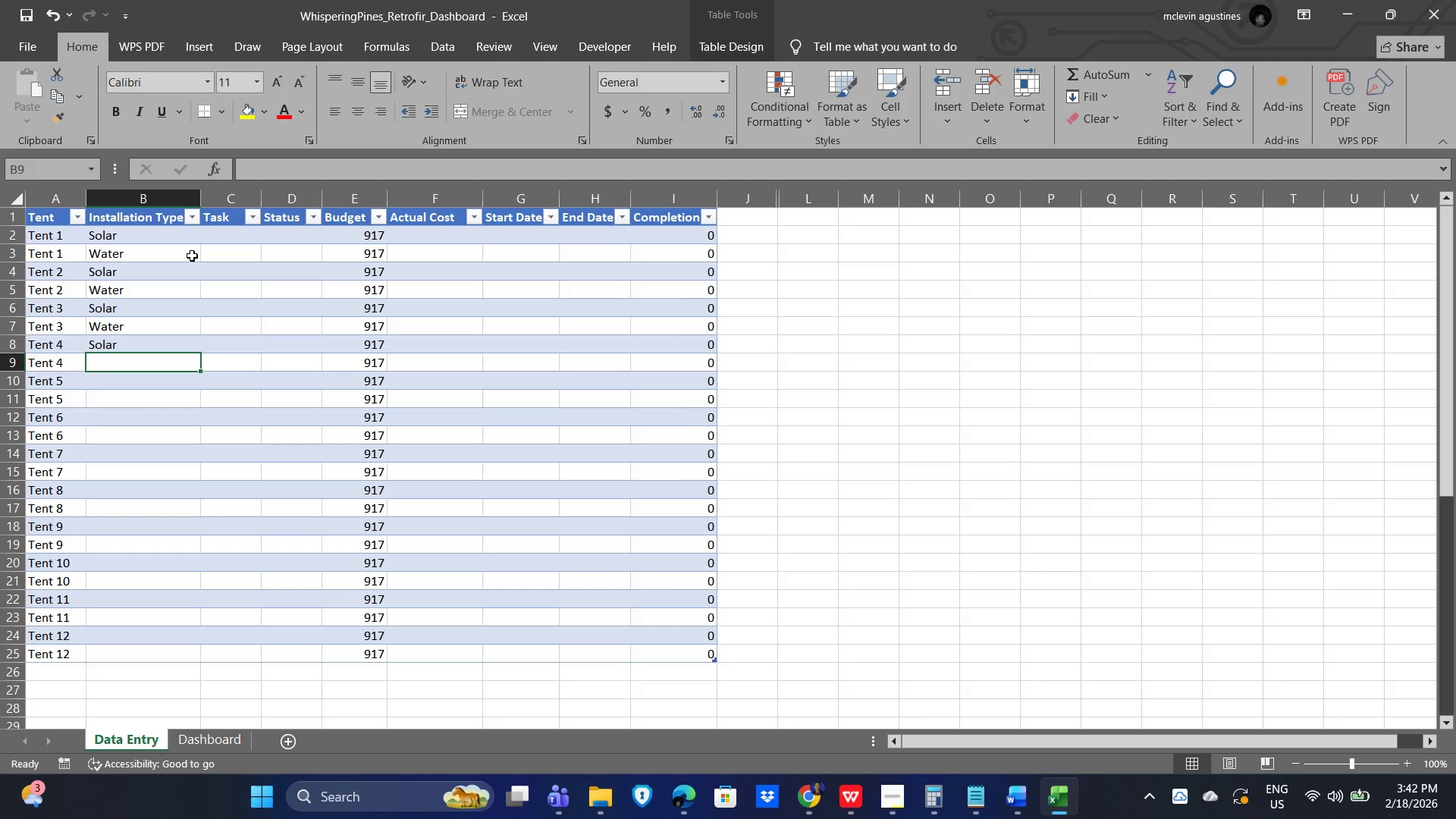 
type(Water)
 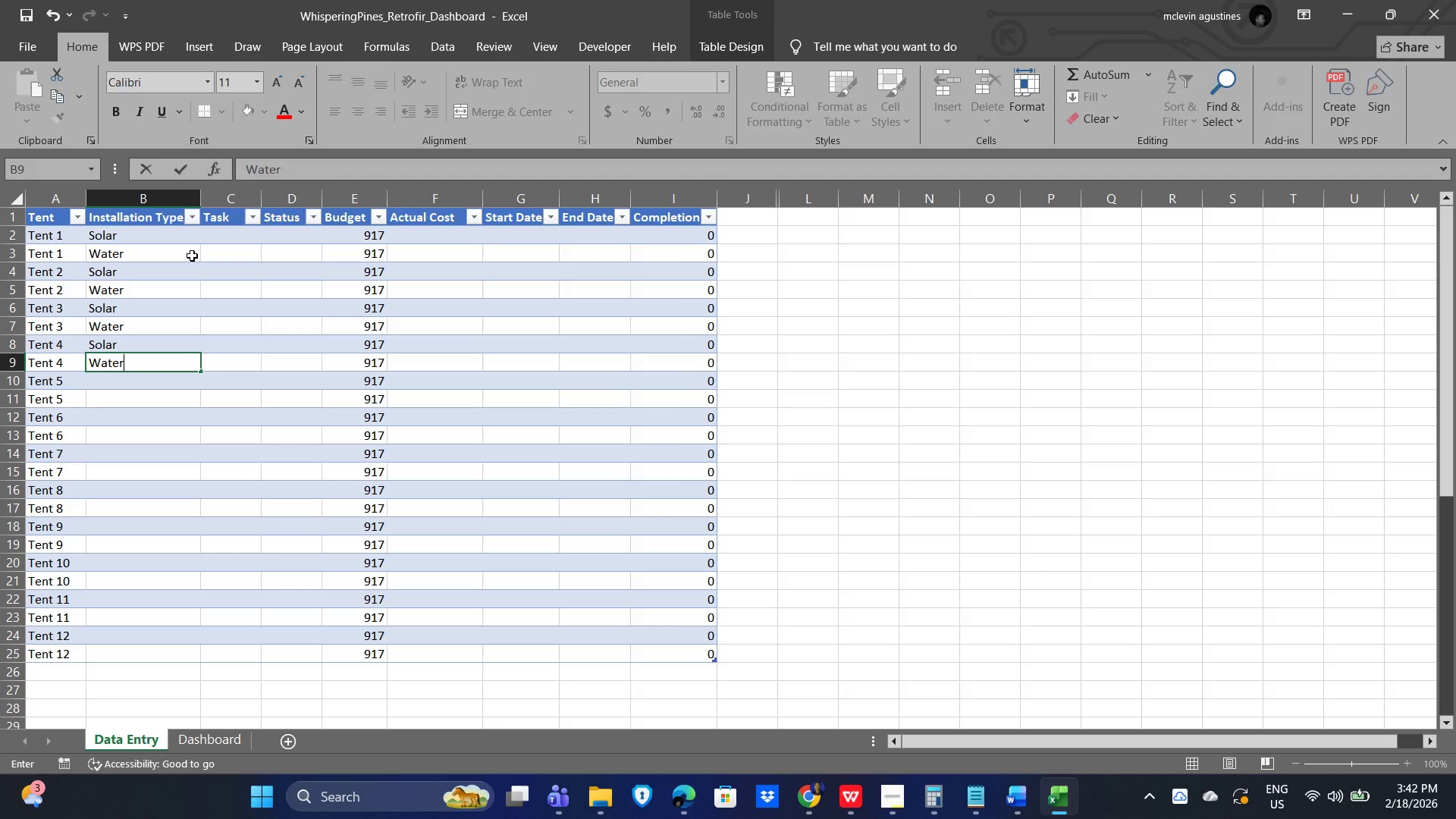 
key(Enter)
 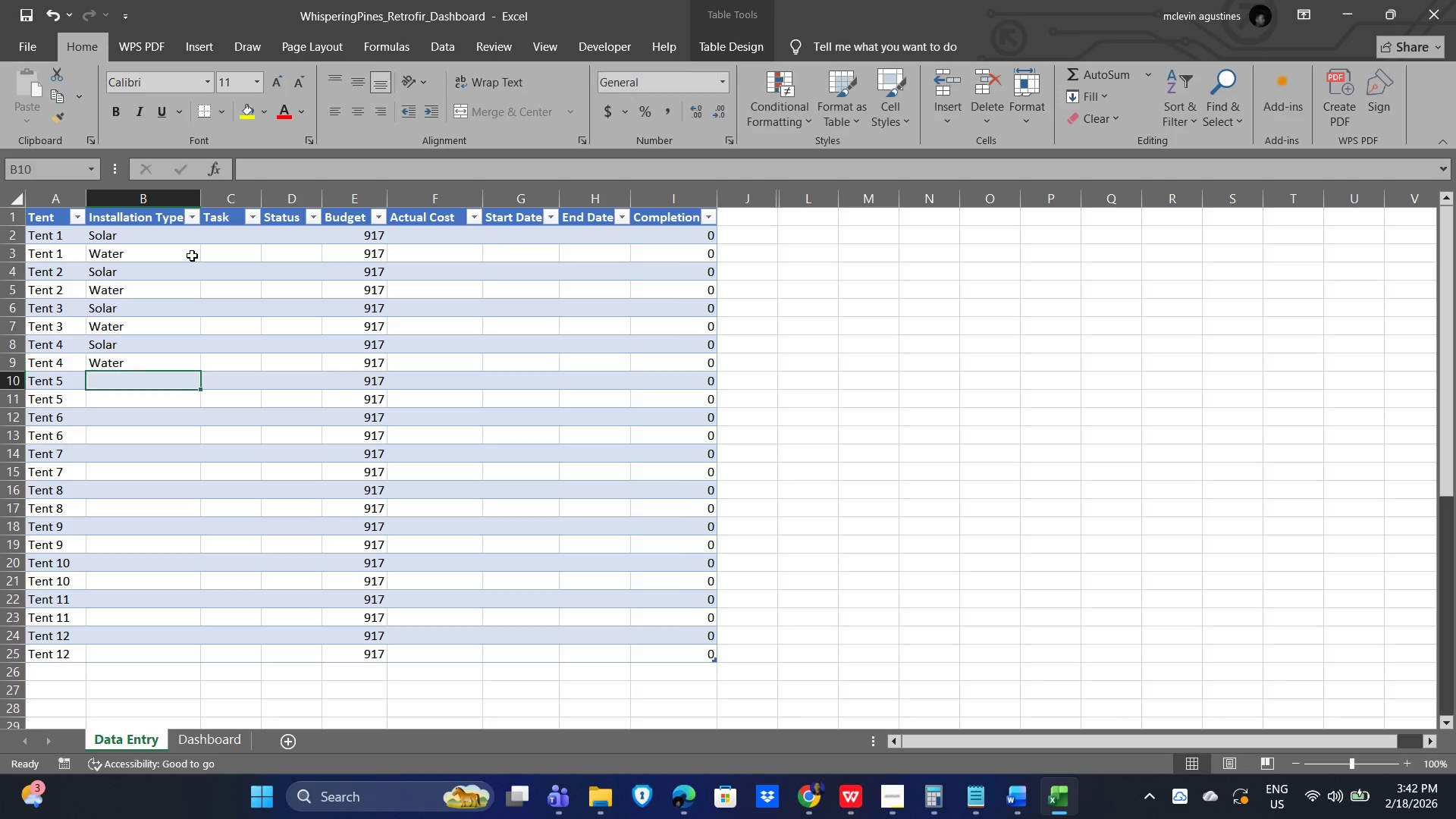 
type(Solar)
 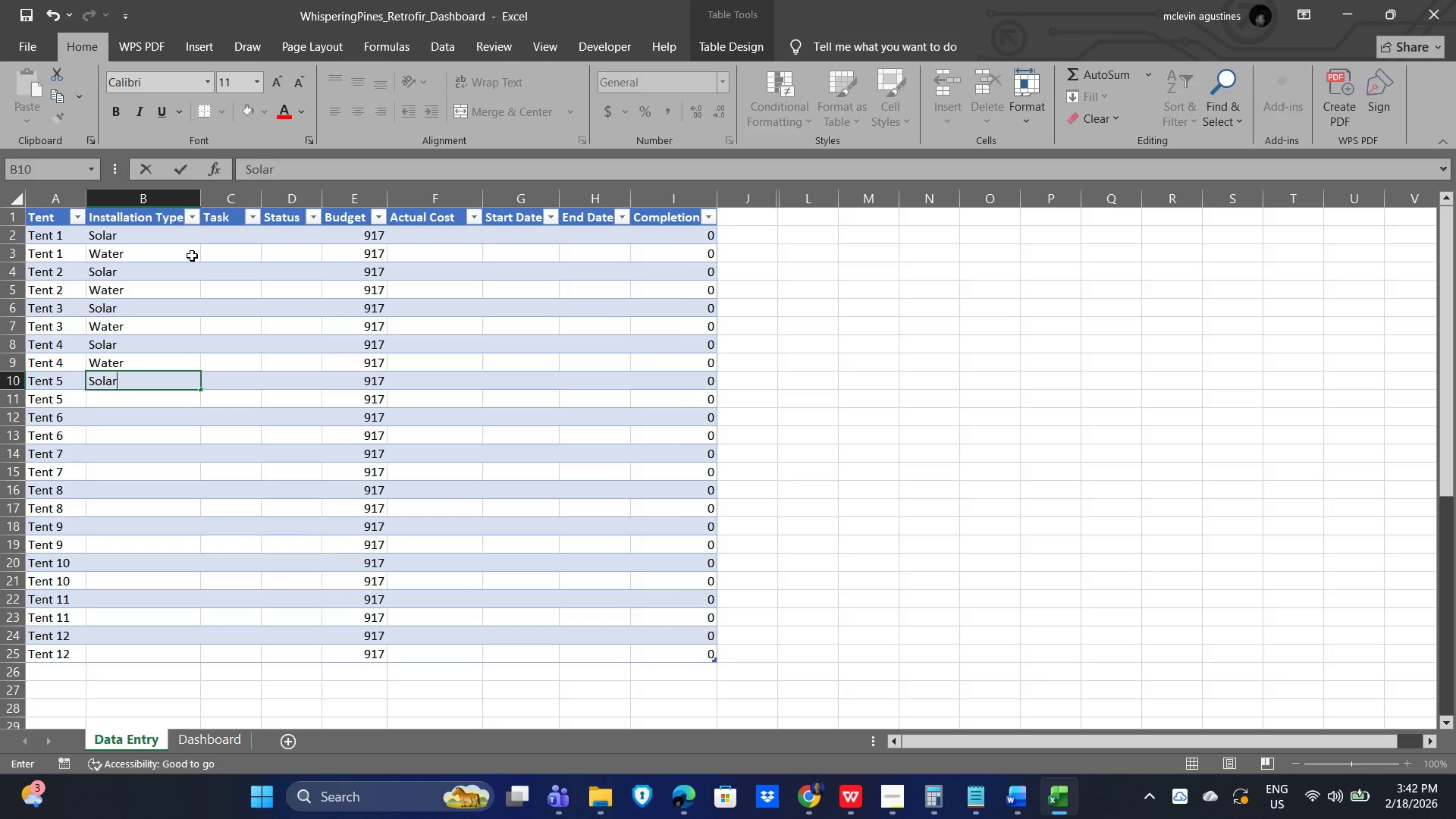 
key(Enter)
 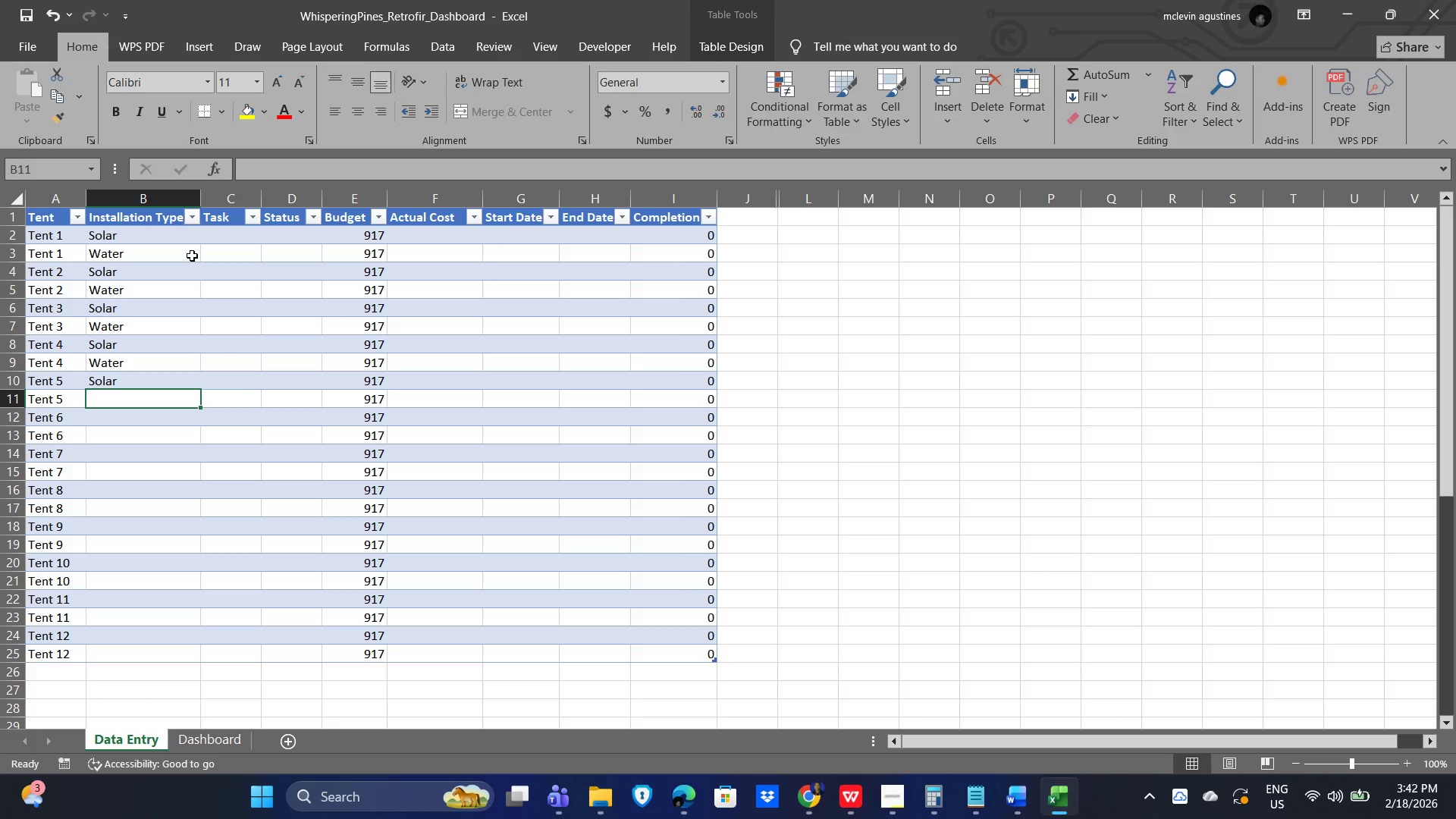 
key(Shift+W)
 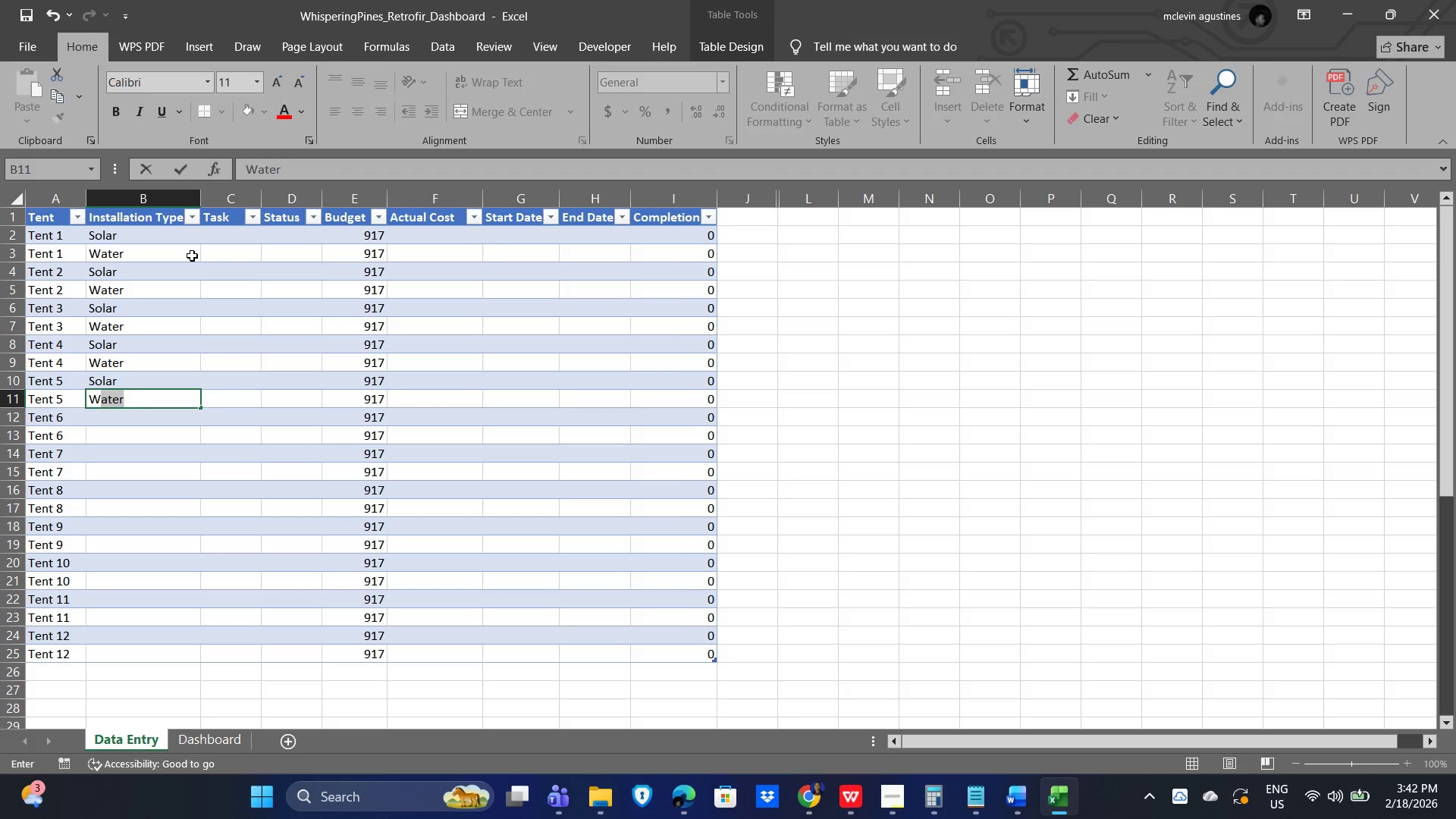 
key(Enter)
 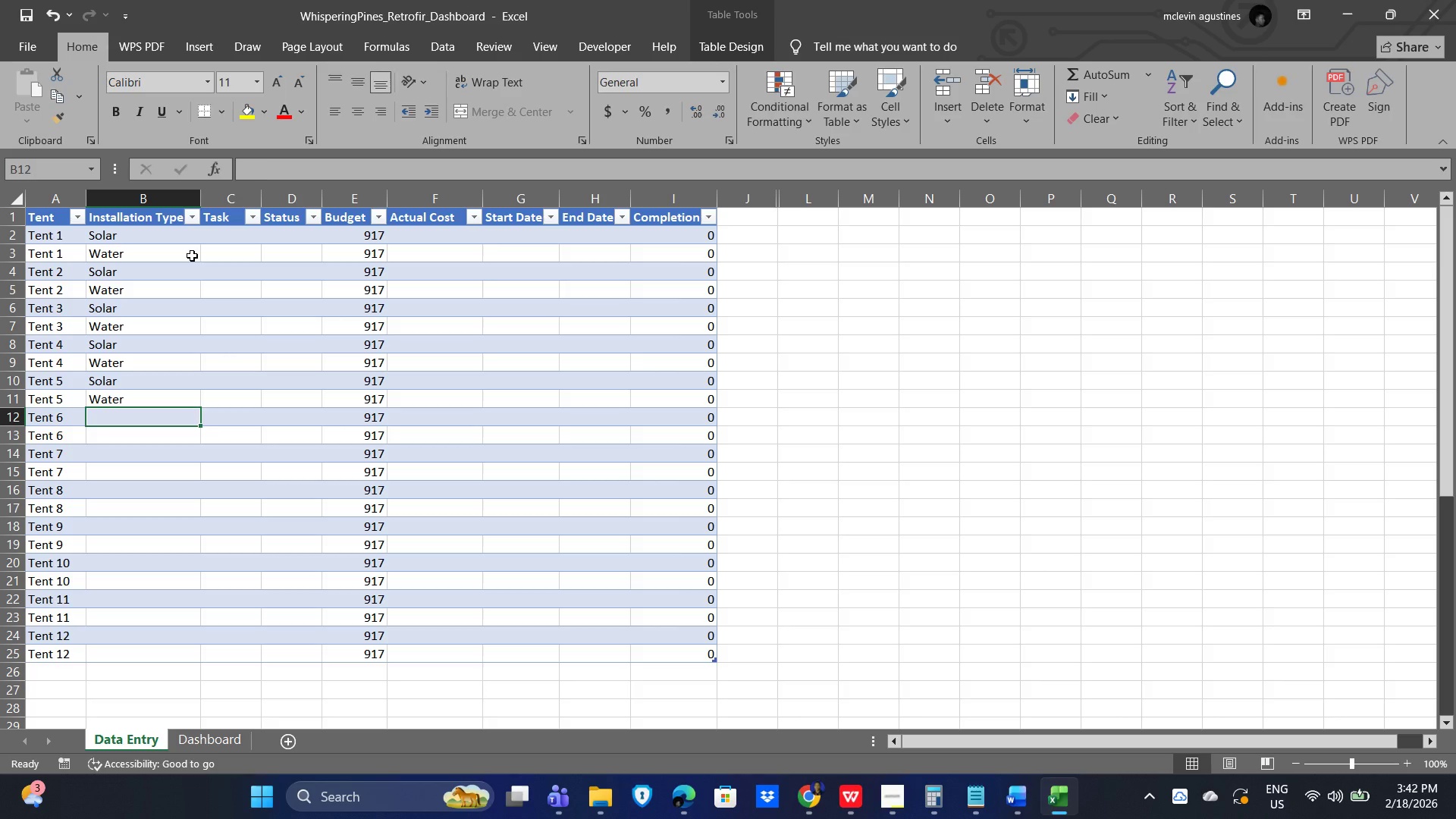 
key(S)
 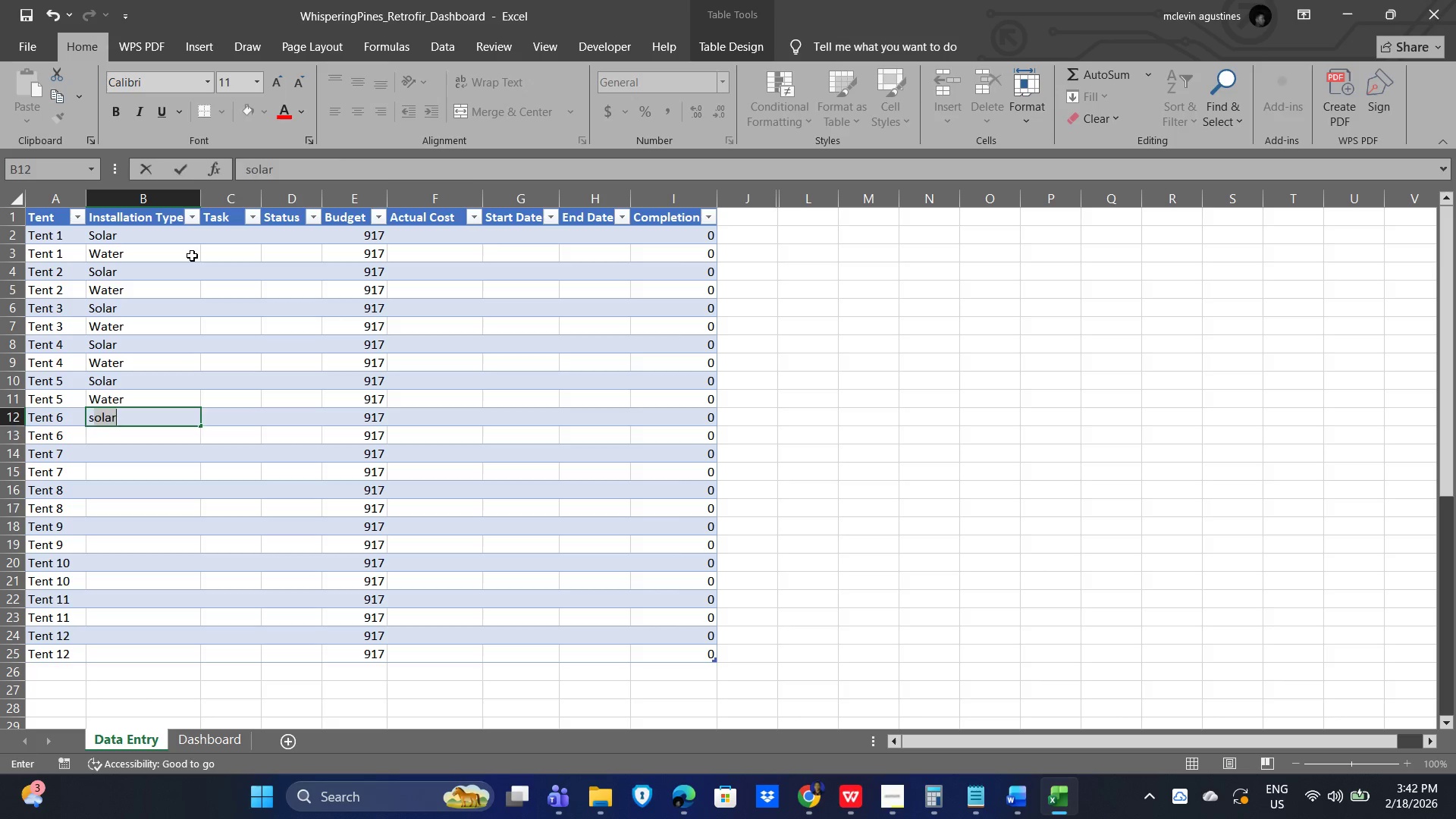 
key(Enter)
 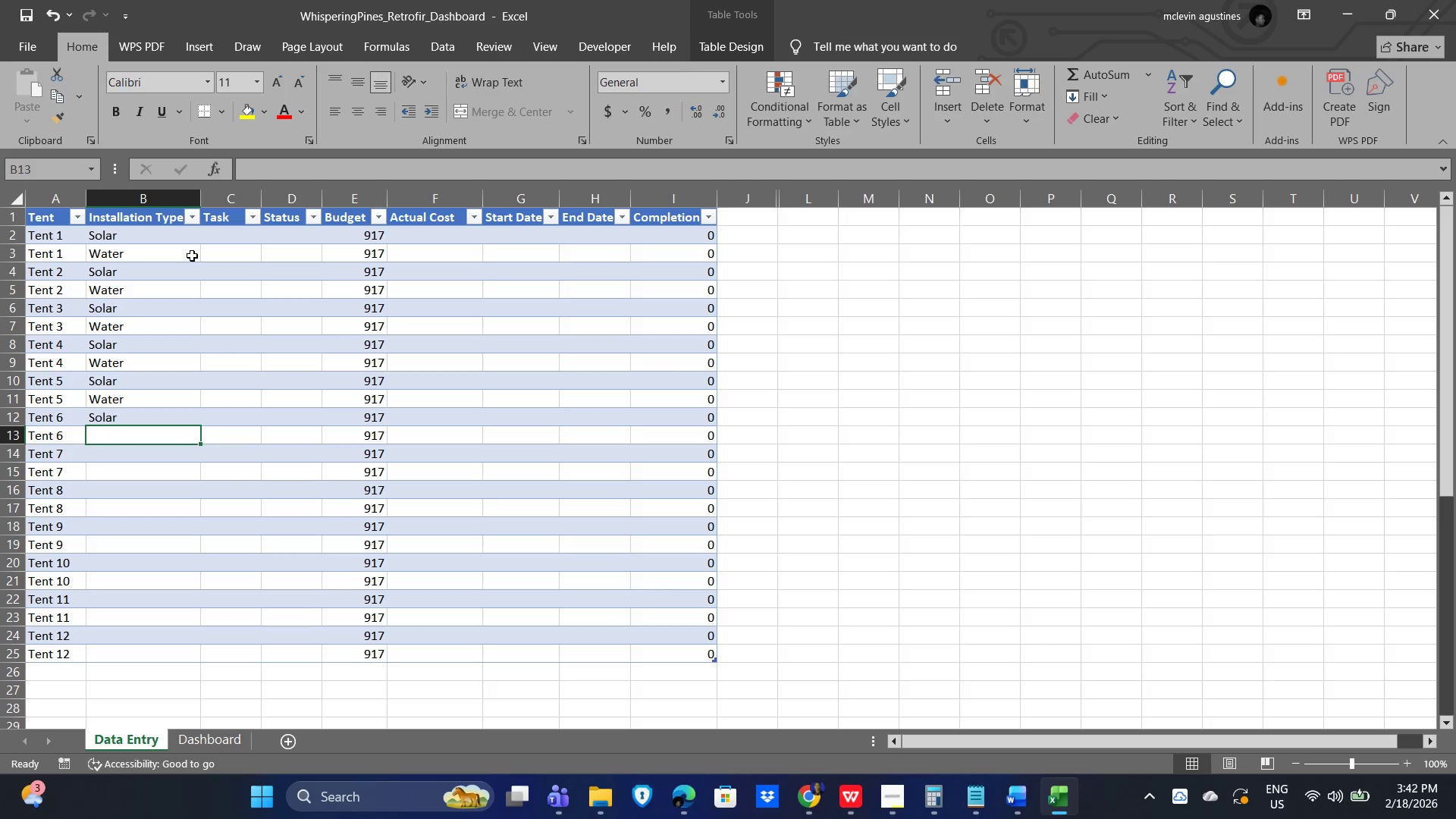 
key(W)
 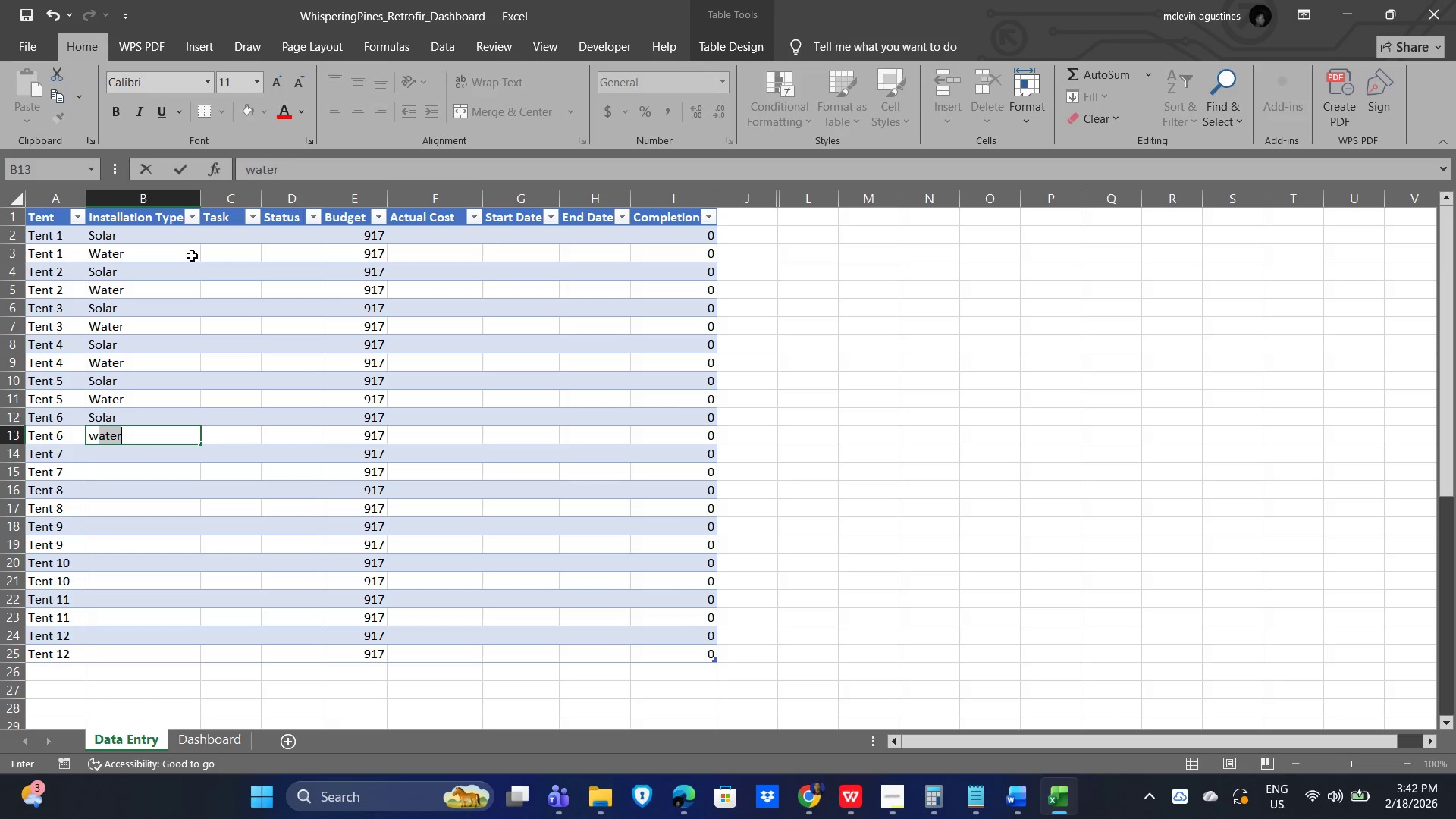 
key(Enter)
 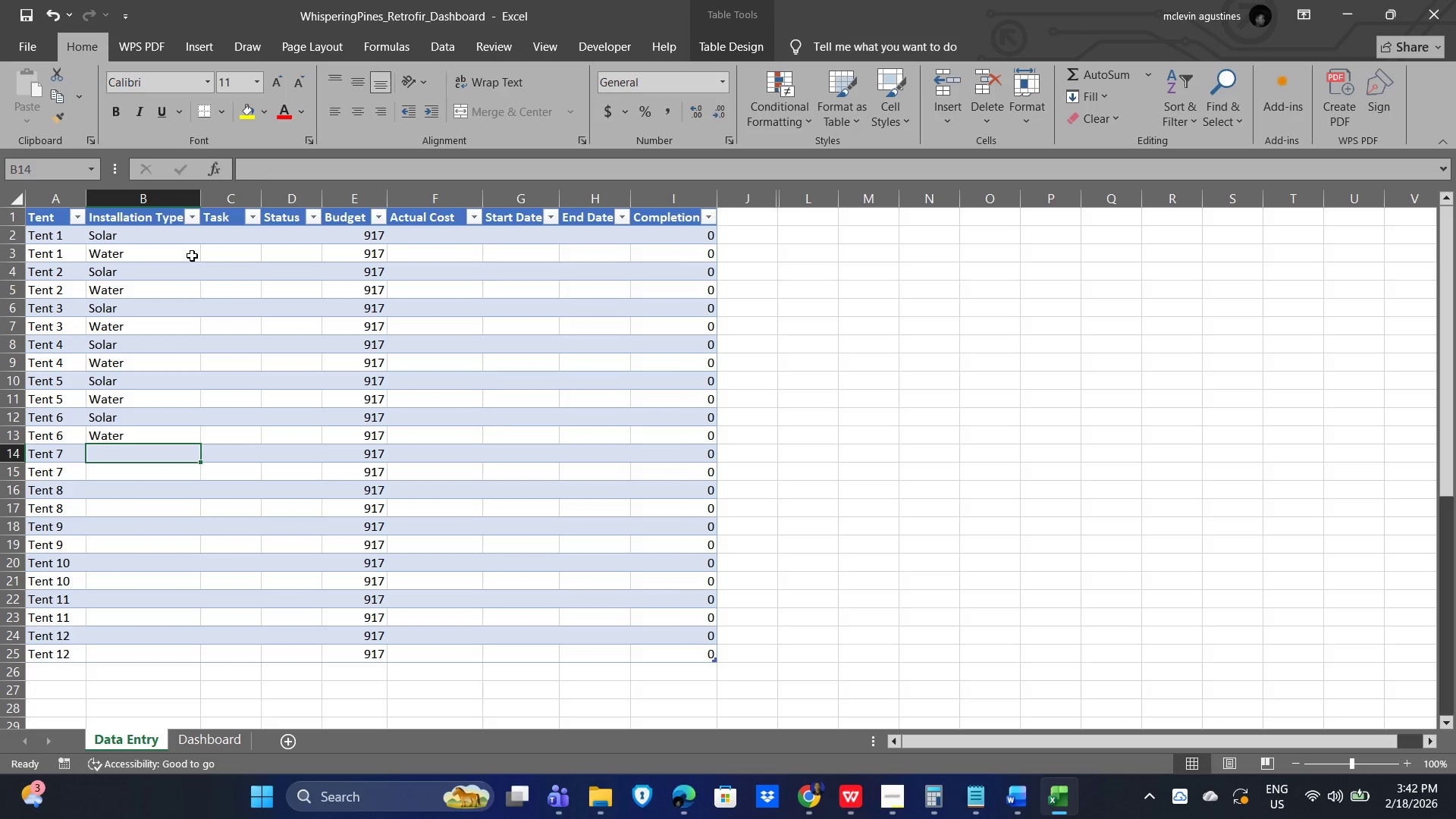 
key(S)
 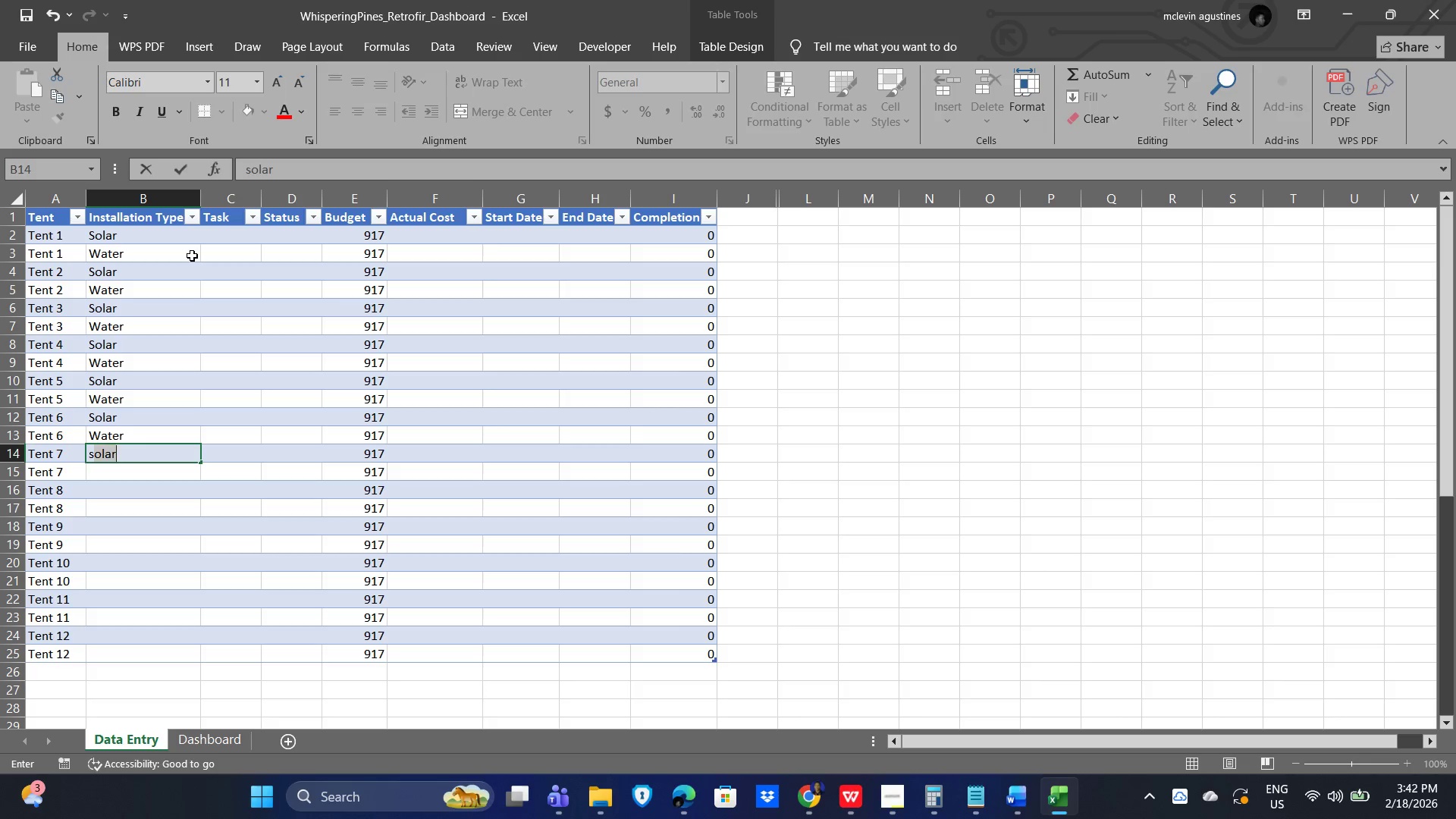 
key(Enter)
 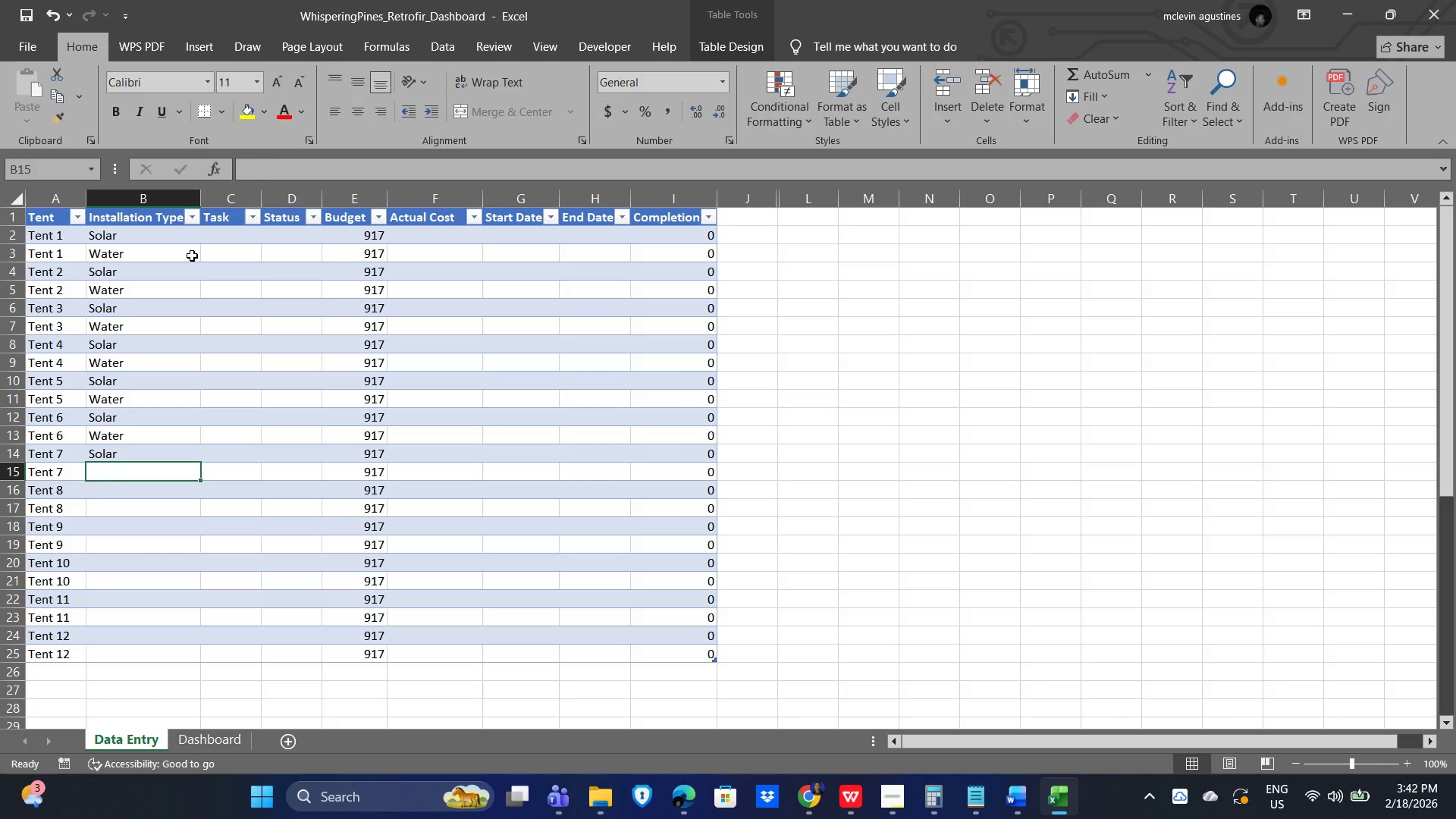 
key(W)
 